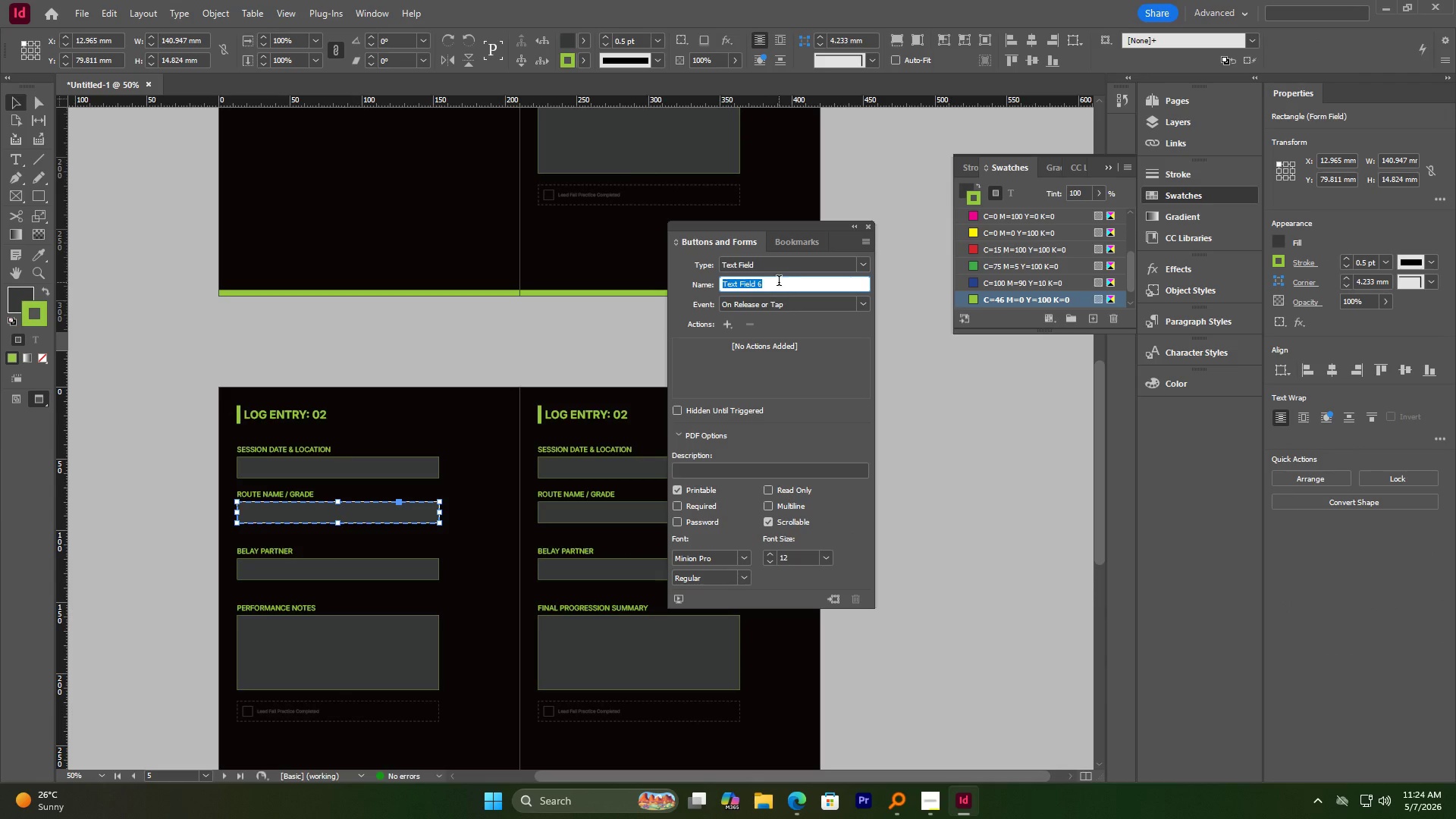 
key(Control+V)
 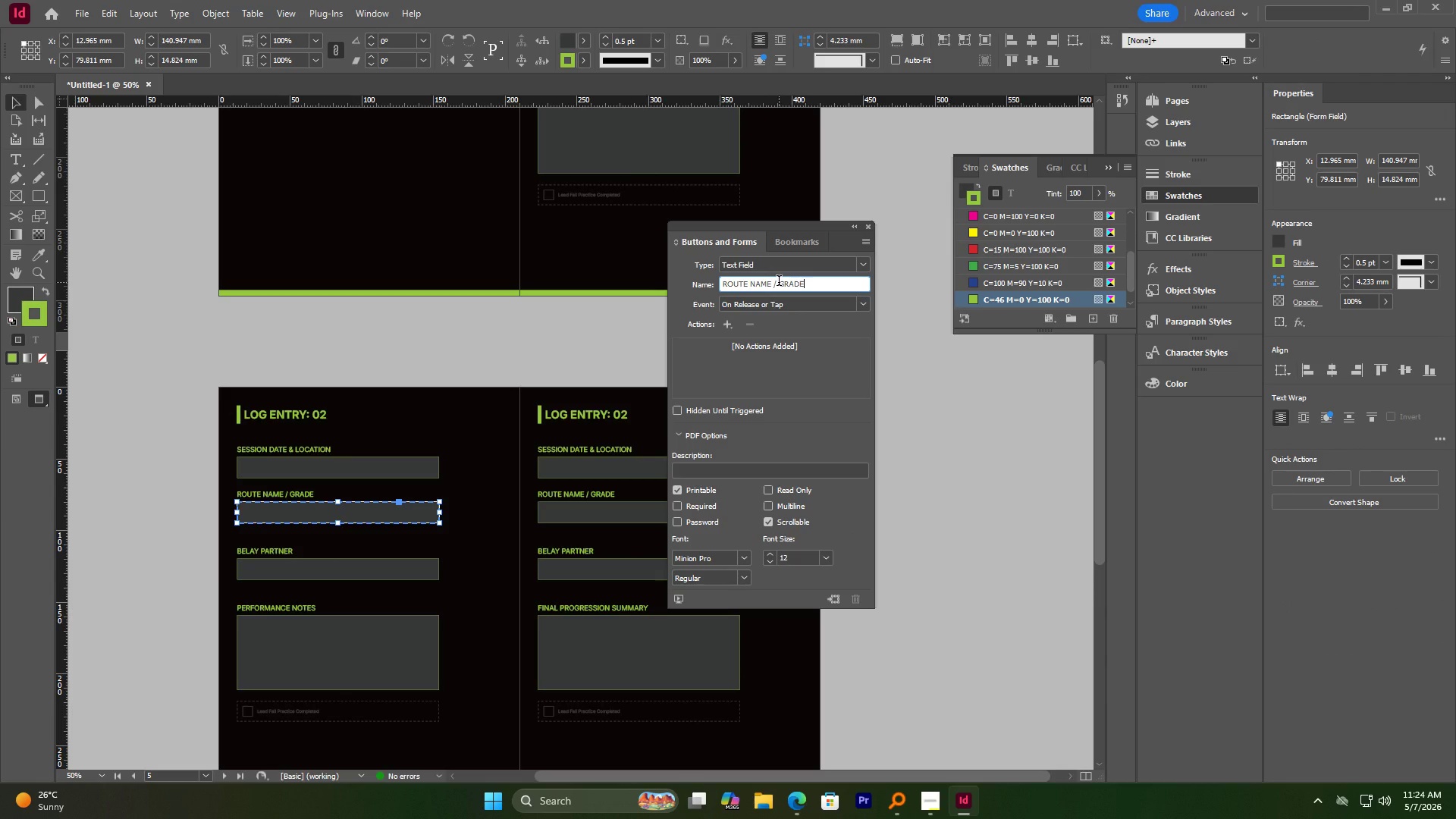 
key(Shift+Minus)
 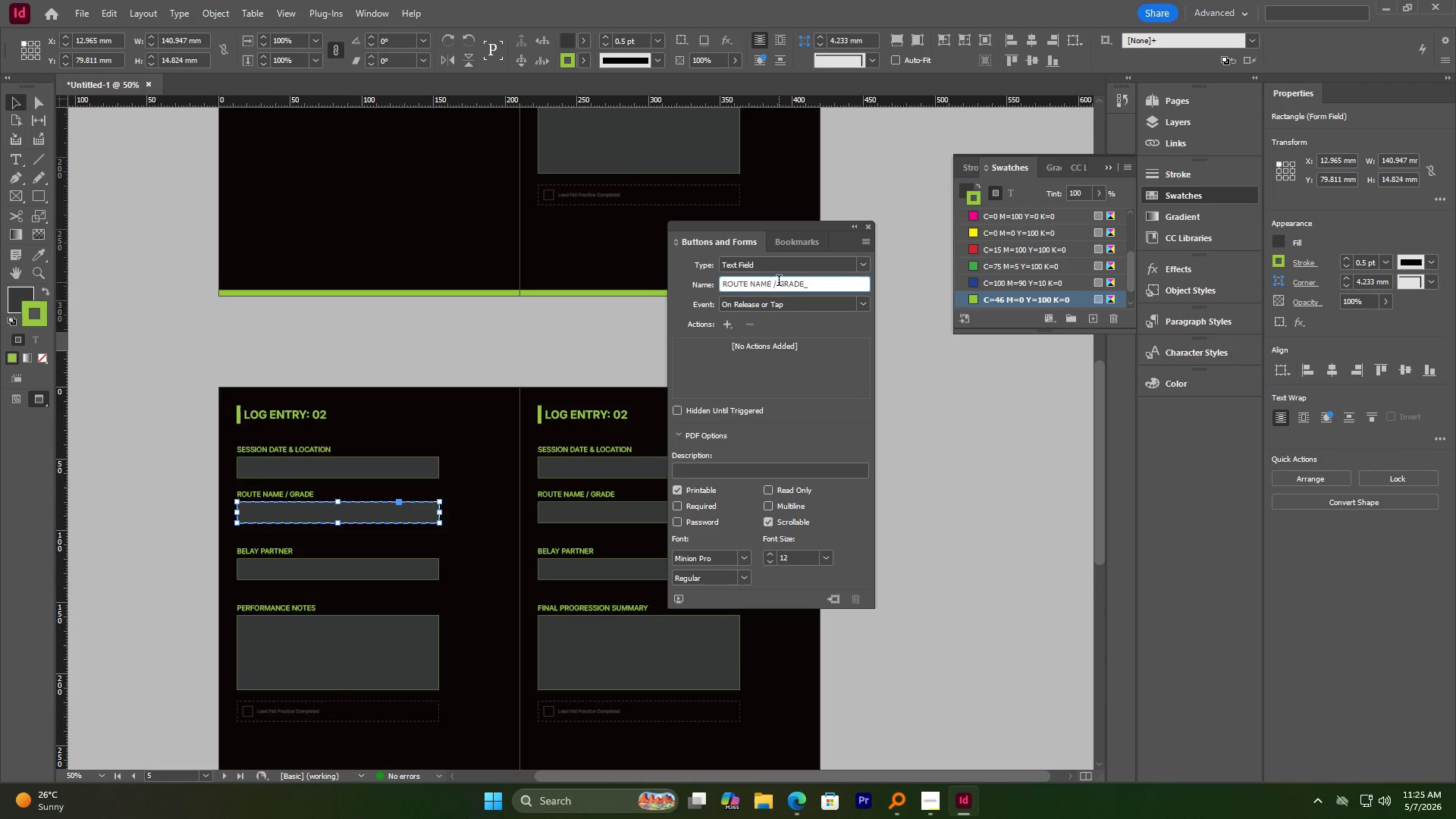 
key(Numpad0)
 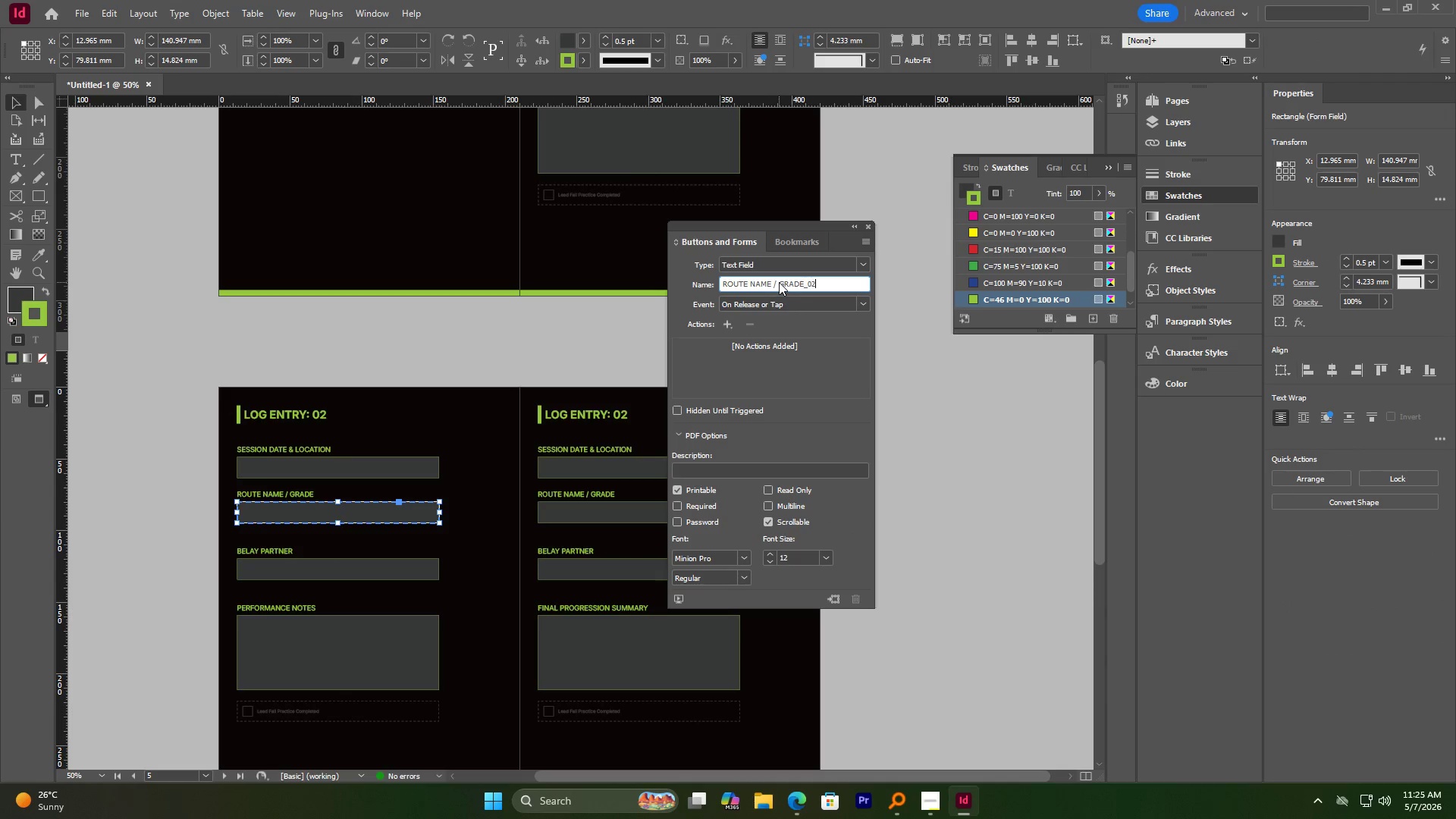 
key(Numpad2)
 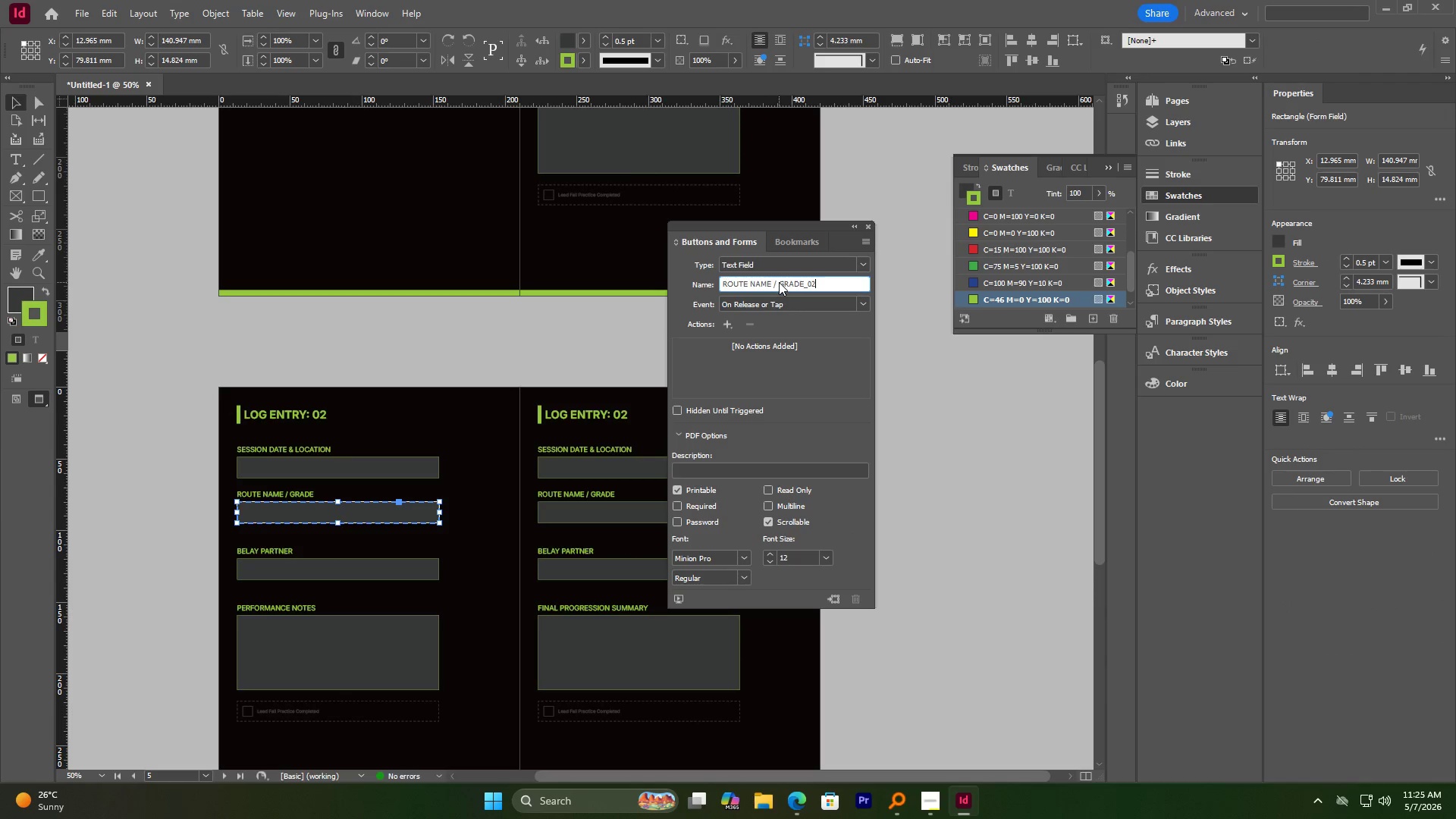 
key(NumpadEnter)
 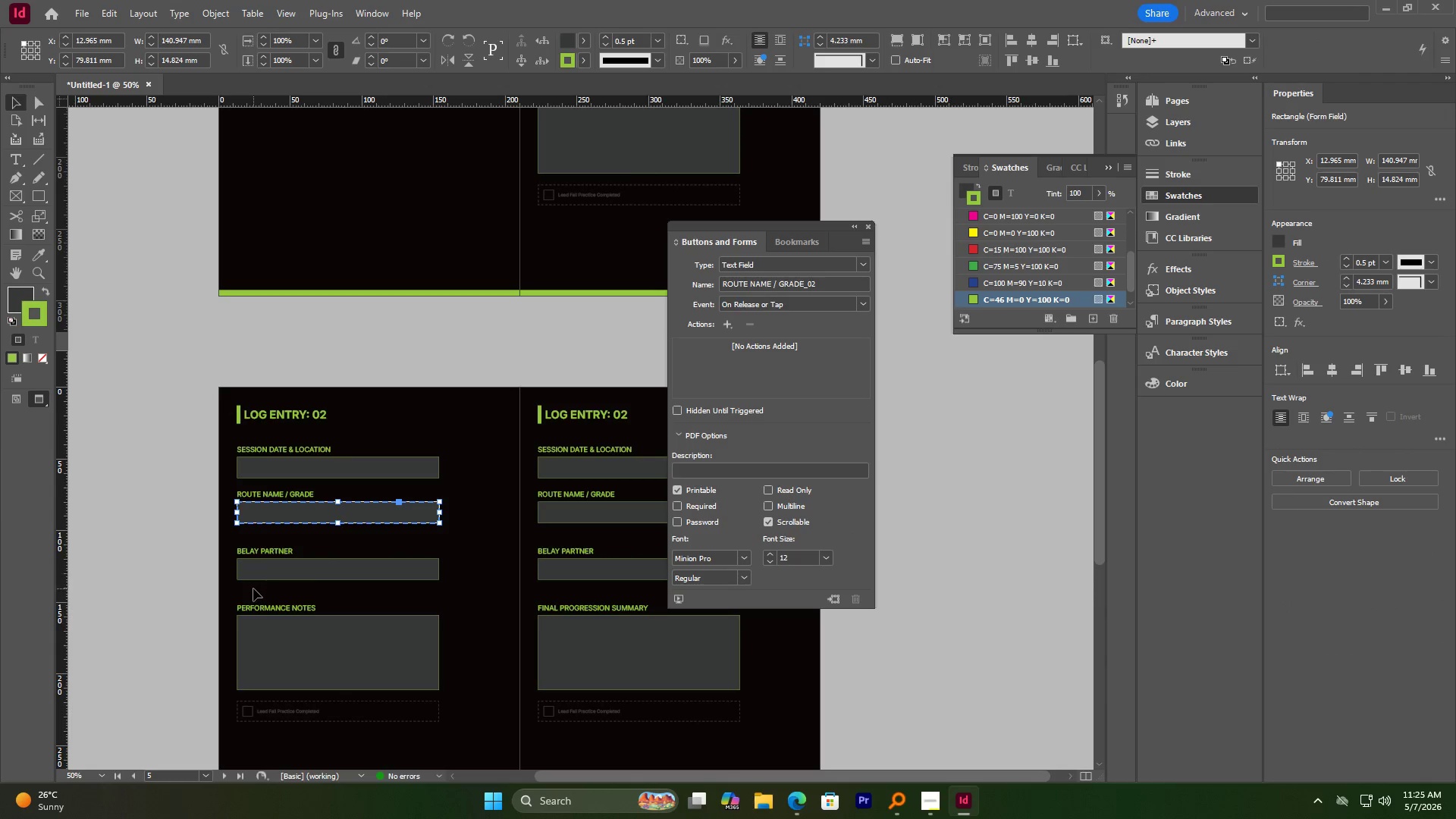 
left_click([262, 554])
 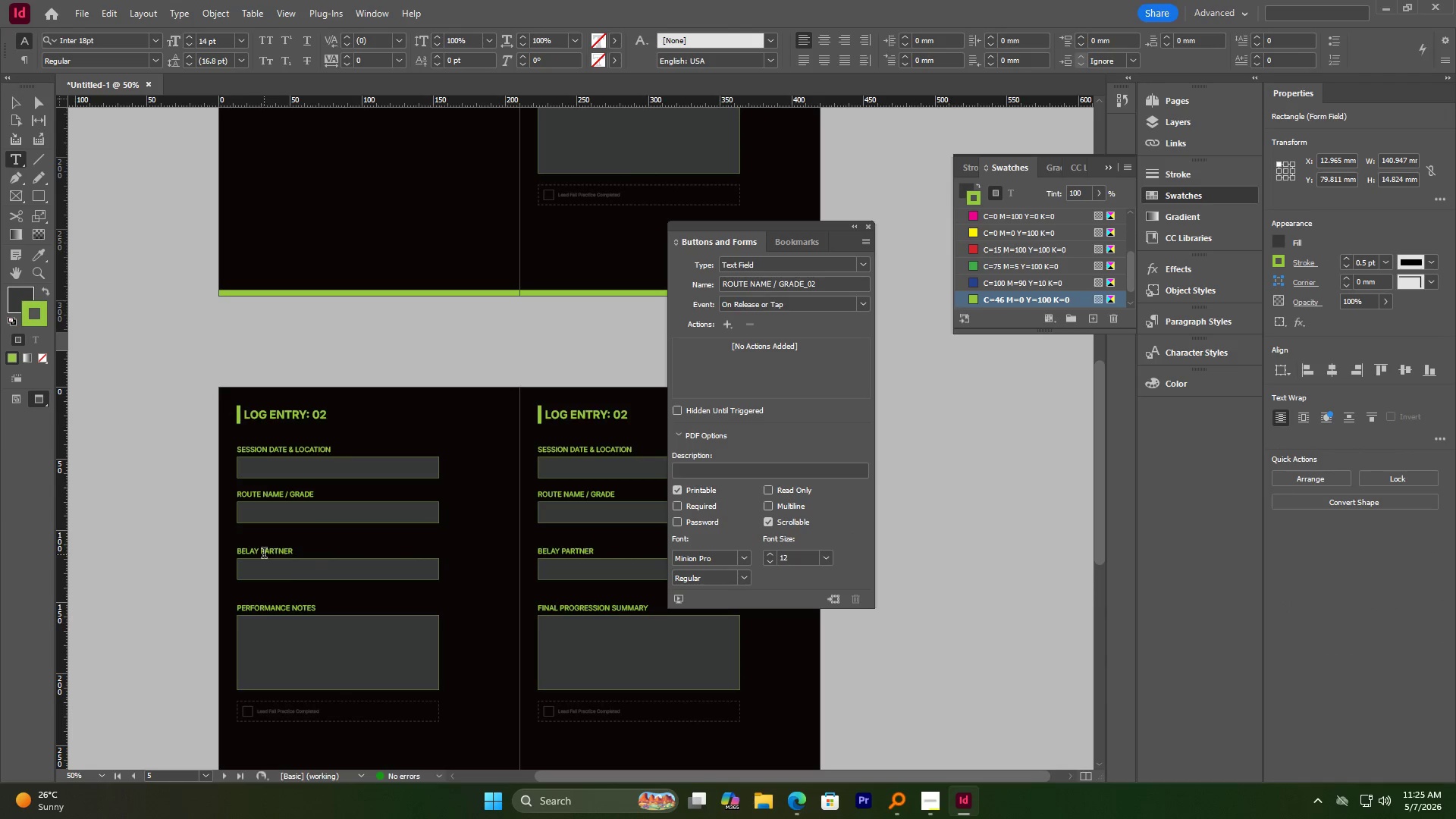 
key(Control+A)
 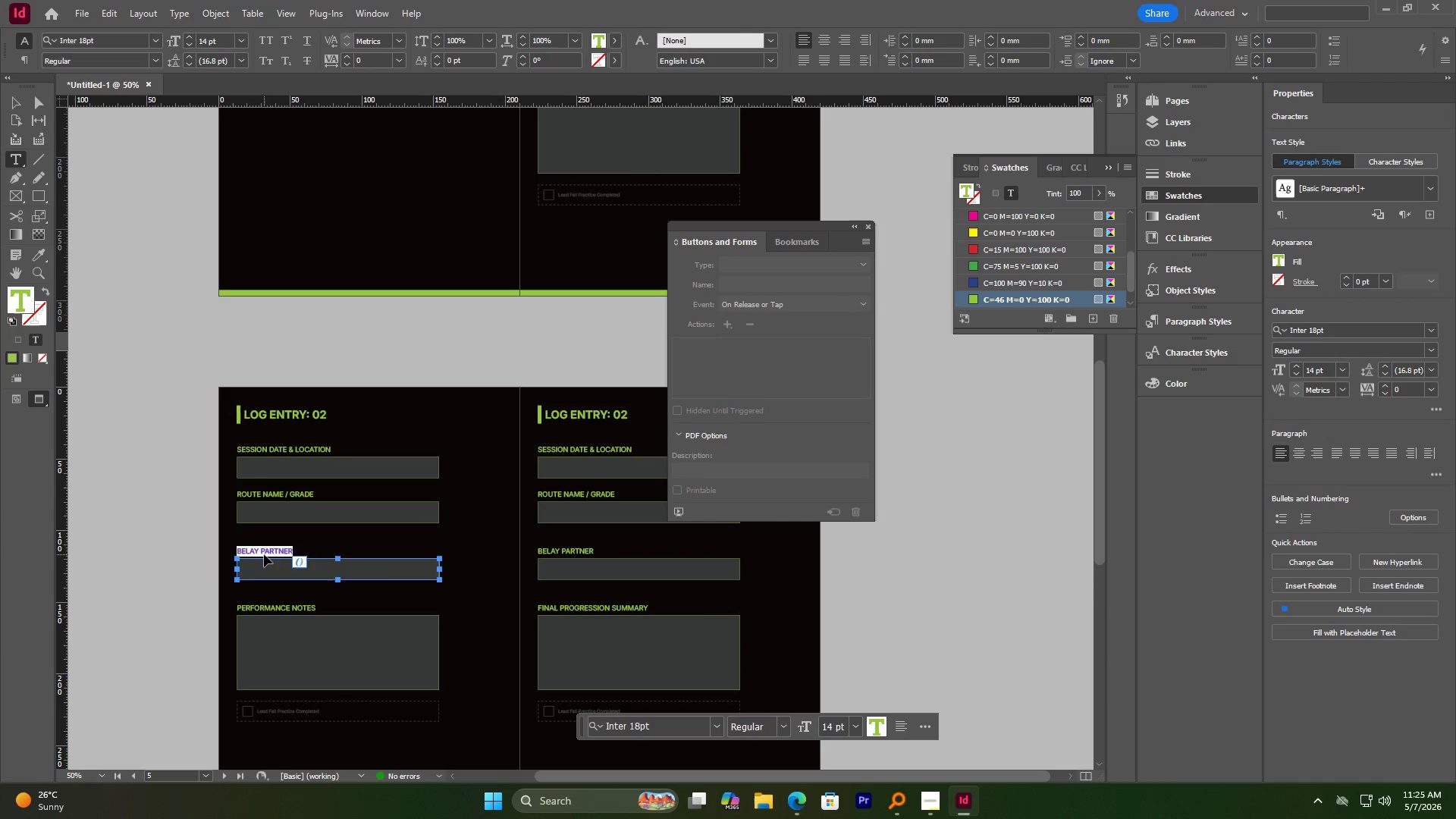 
key(Control+C)
 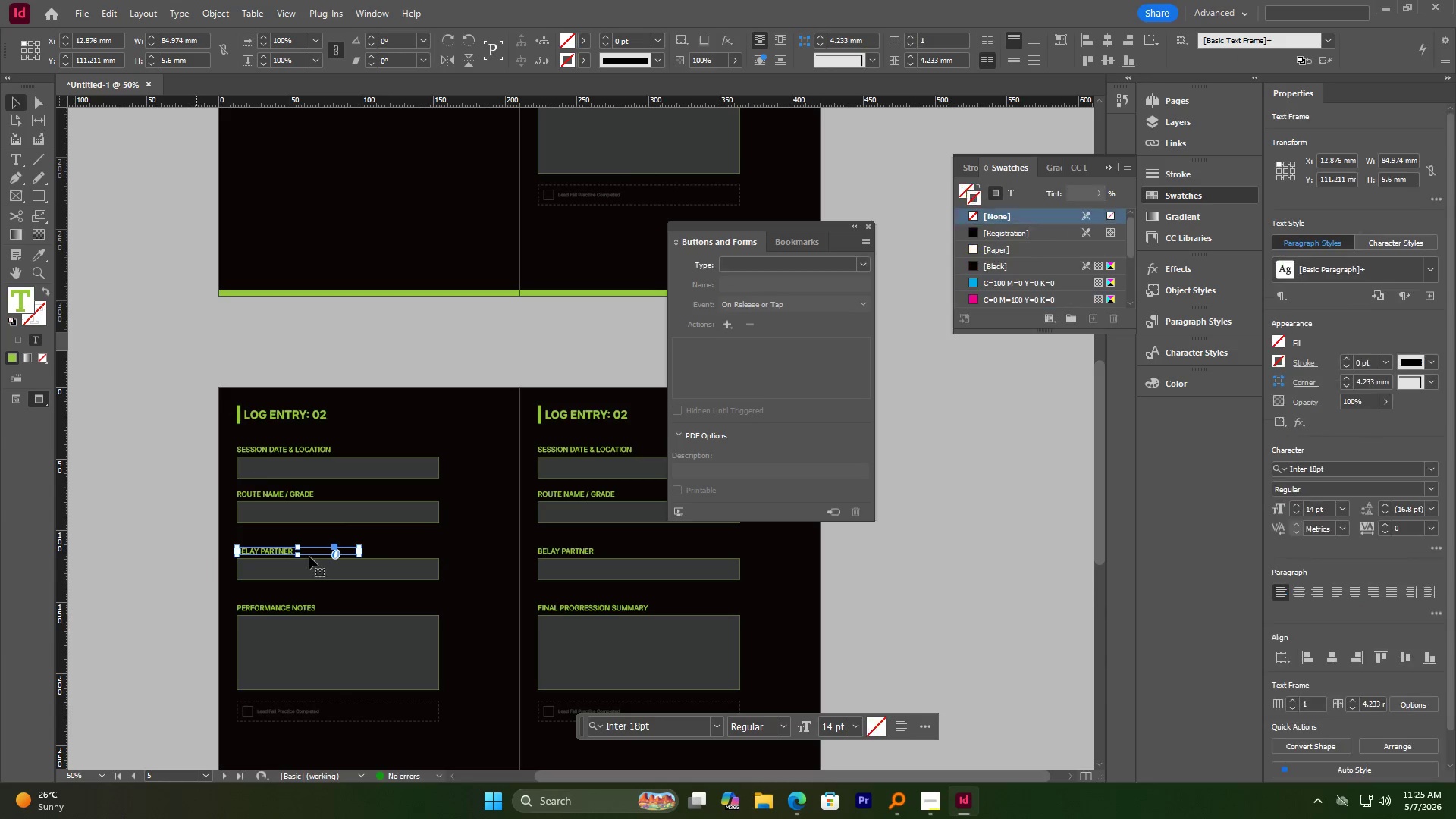 
left_click([313, 578])
 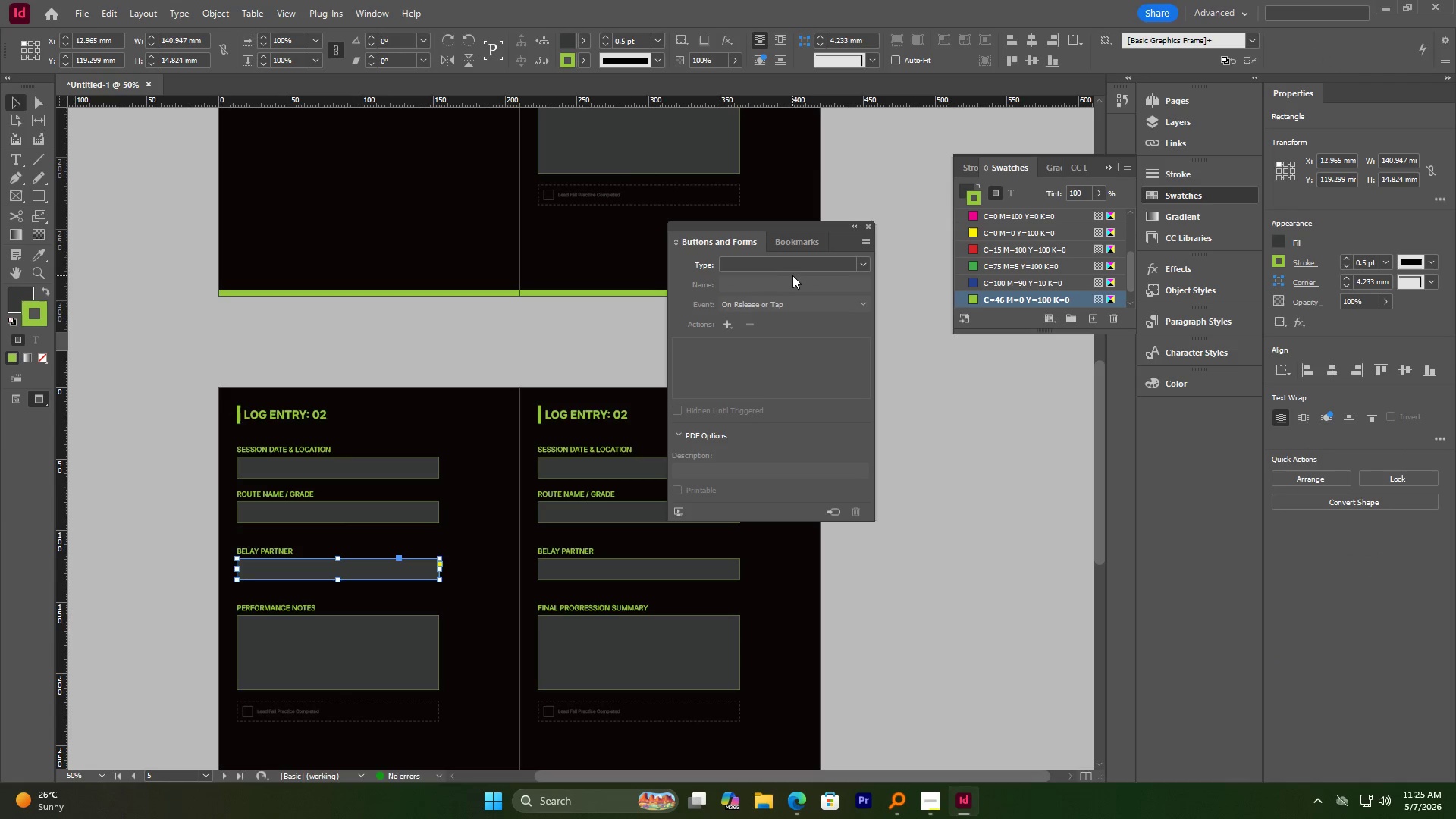 
left_click([804, 262])
 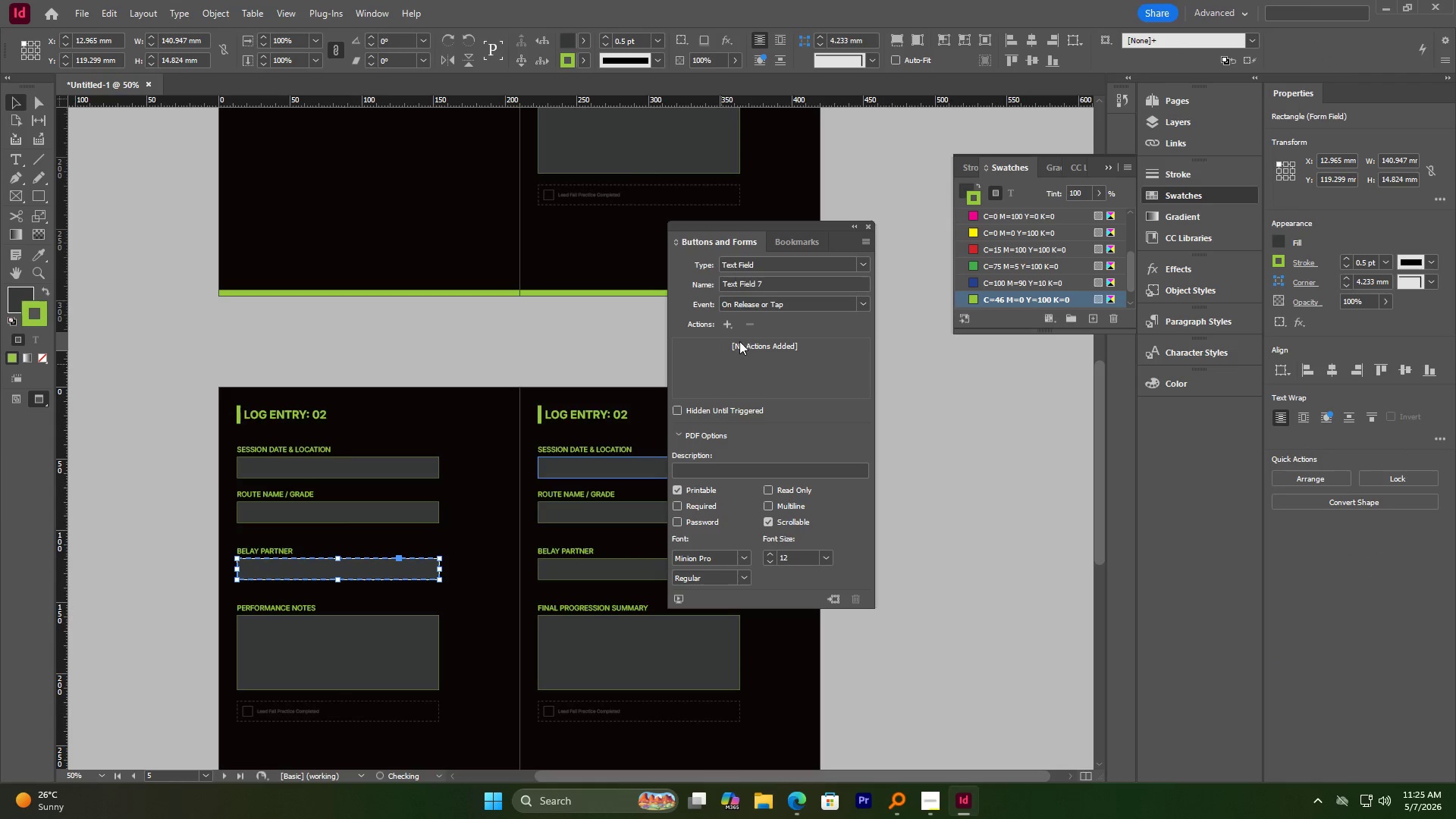 
double_click([773, 278])
 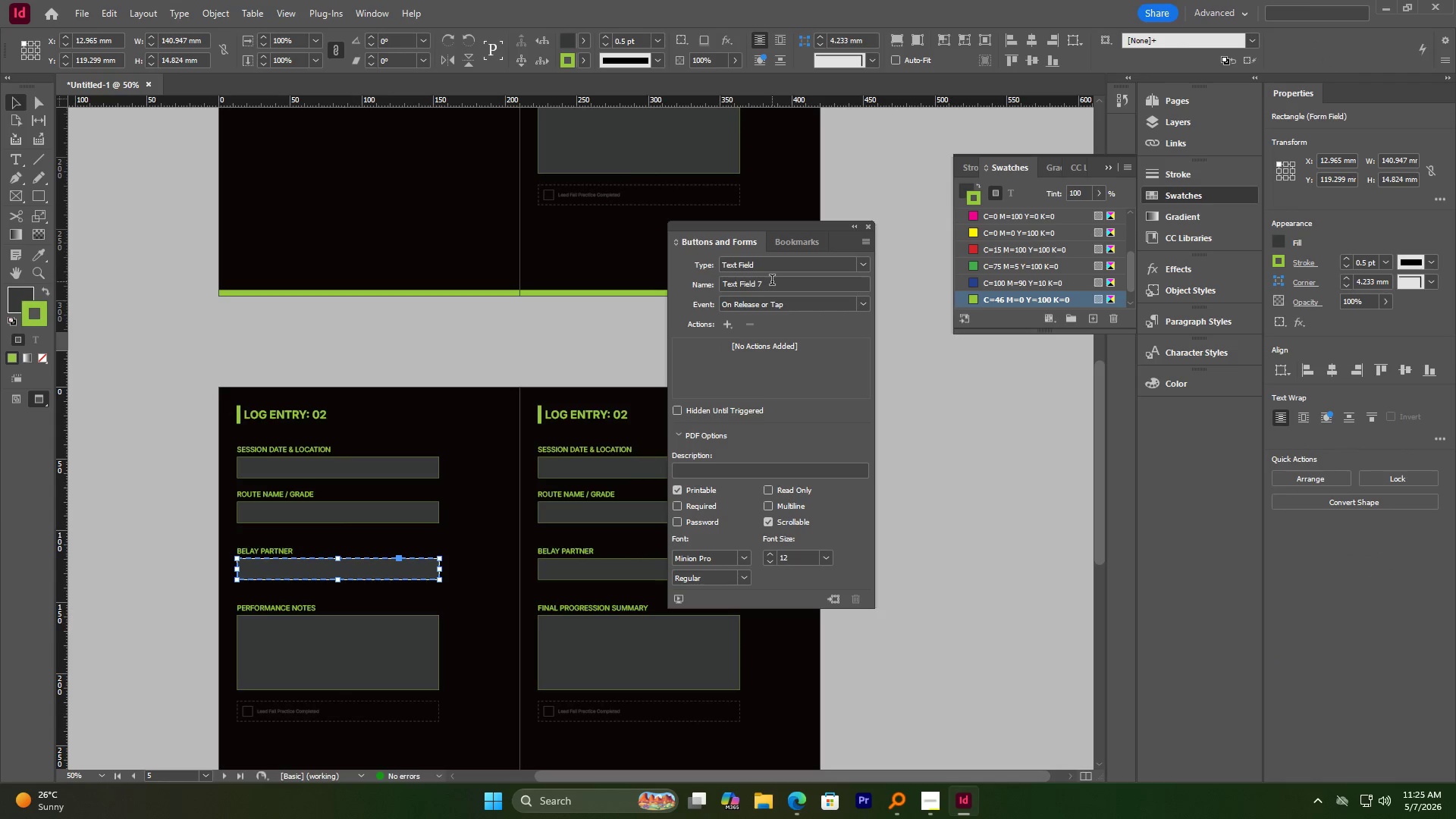 
triple_click([772, 281])
 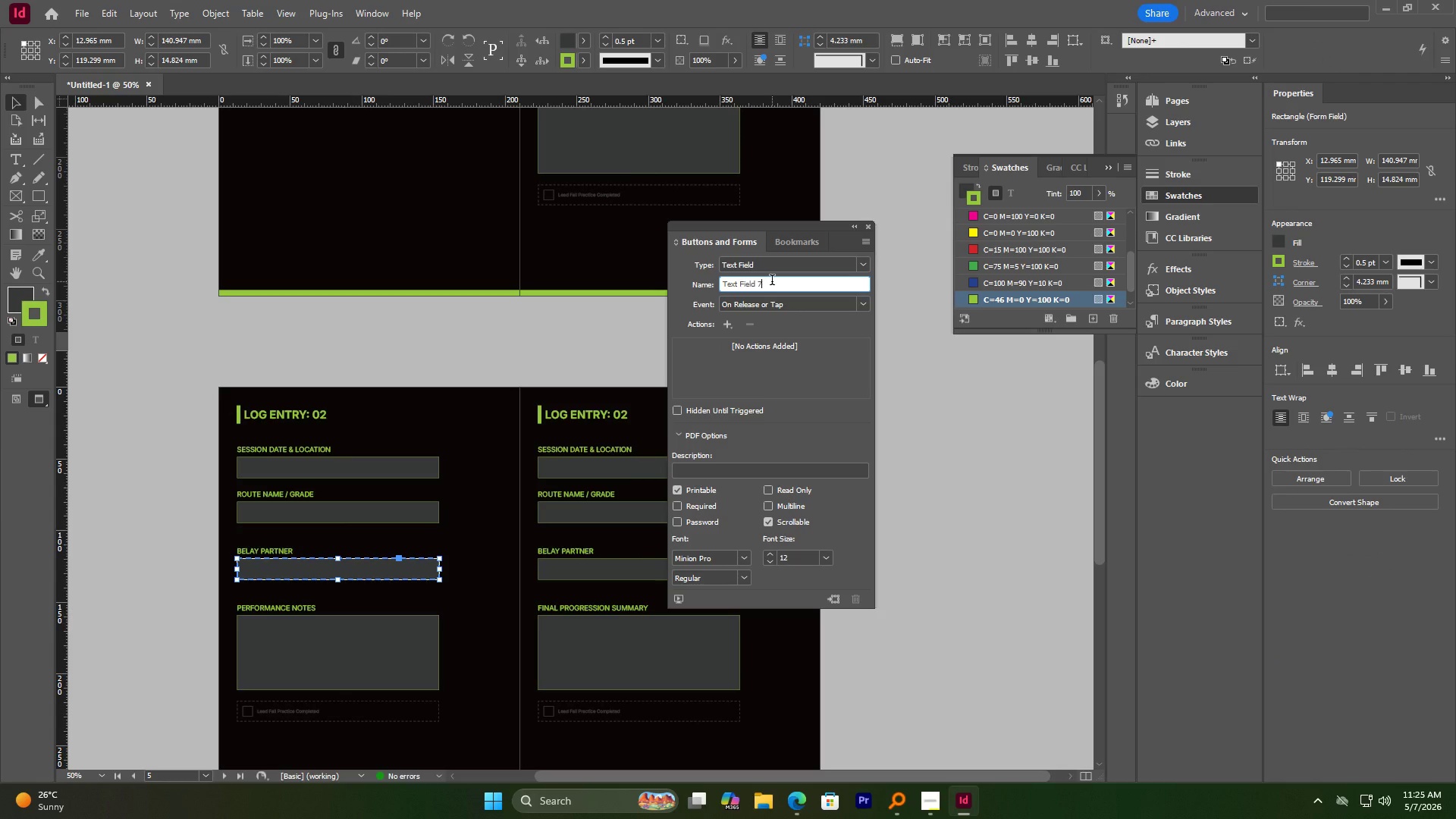 
key(Control+A)
 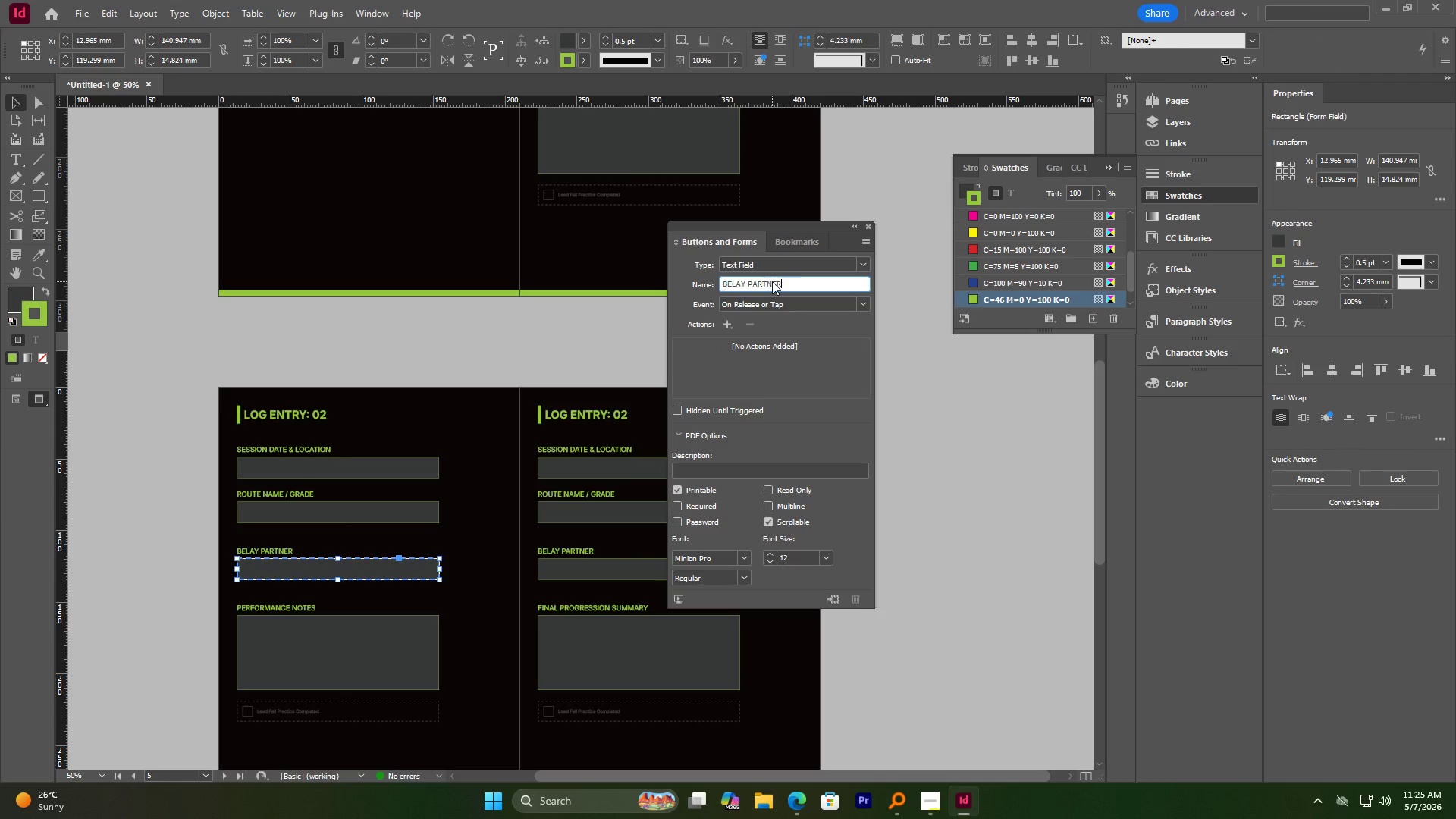 
key(Control+V)
 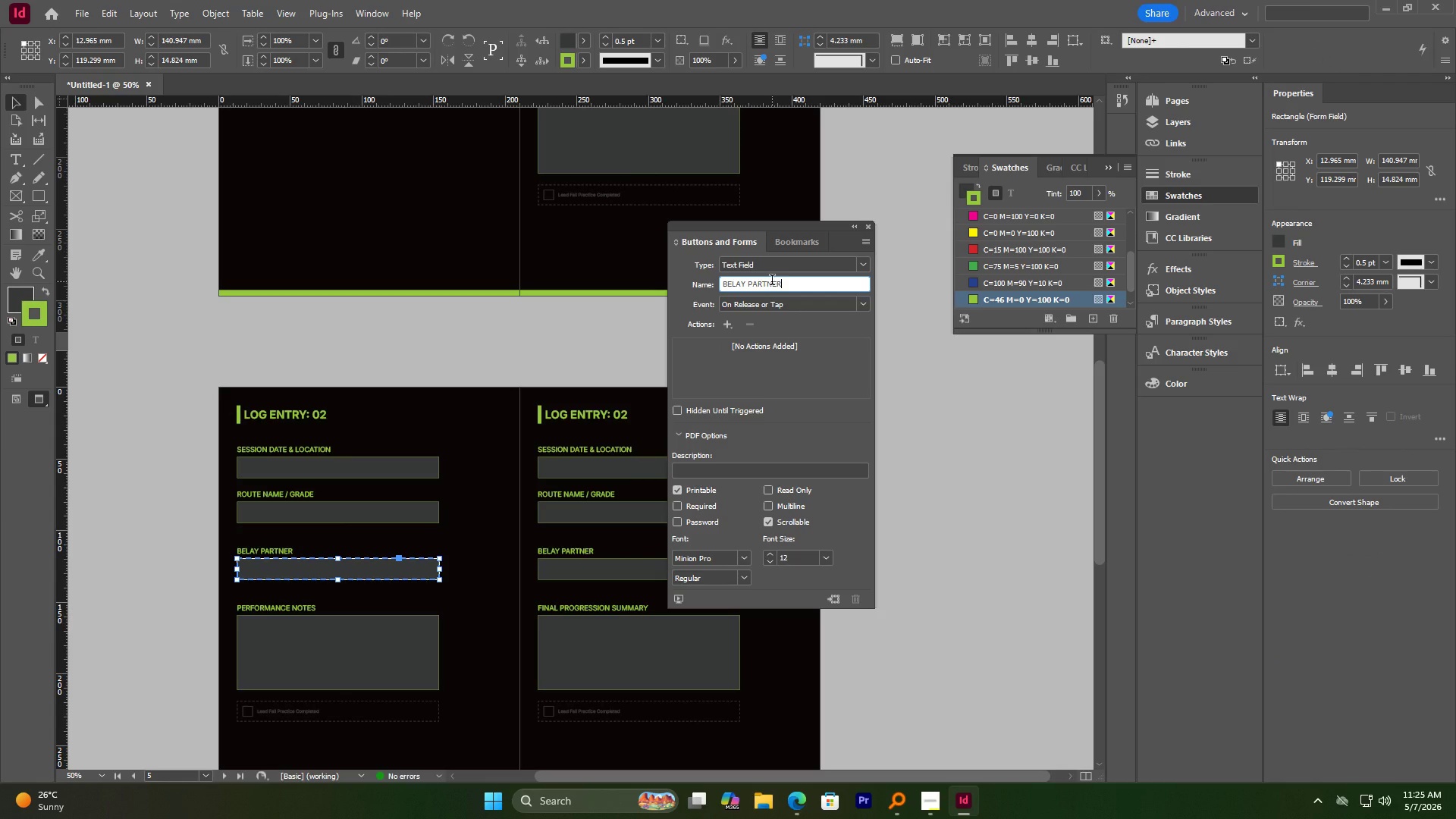 
key(Shift+Minus)
 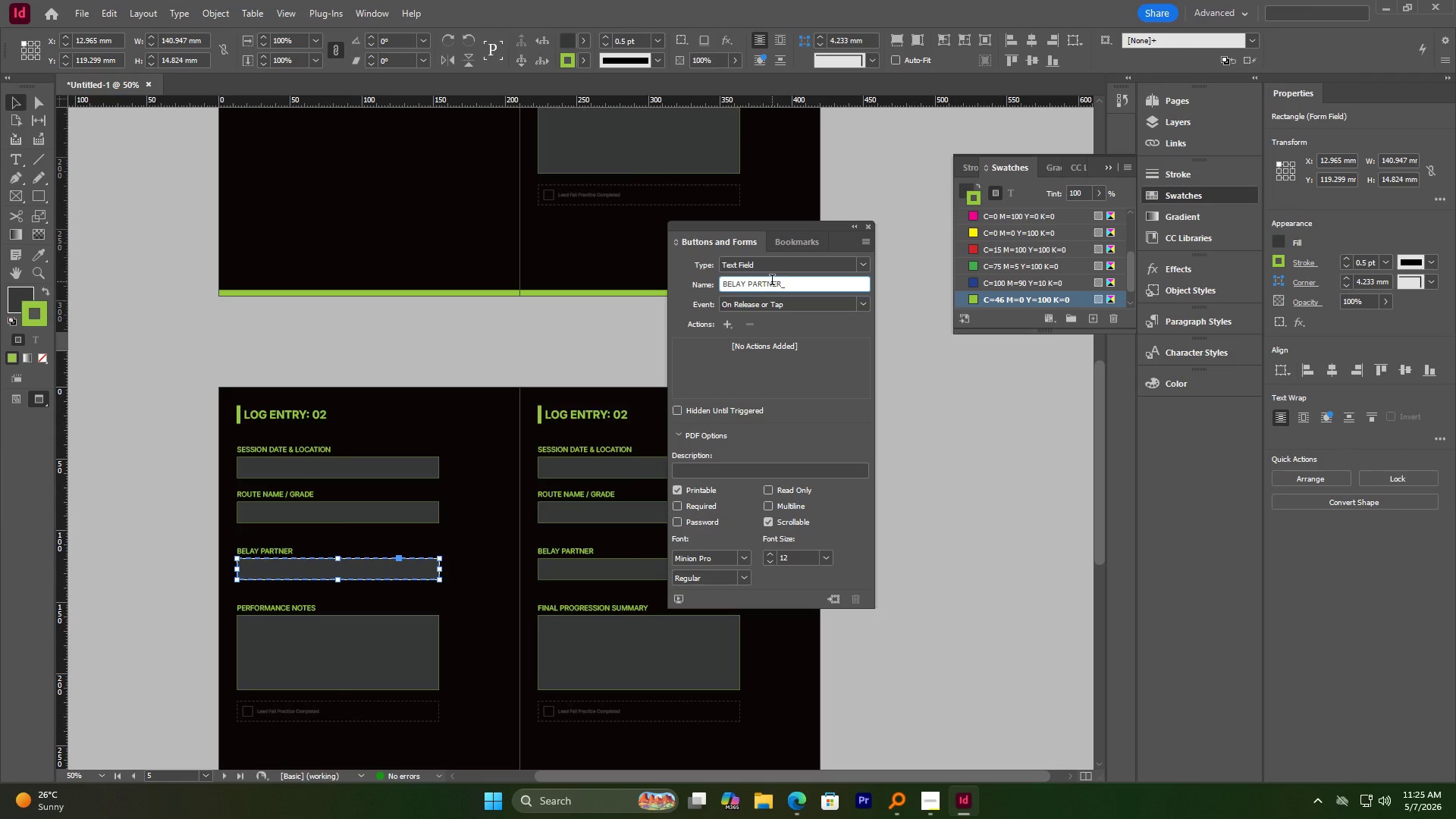 
key(Numpad0)
 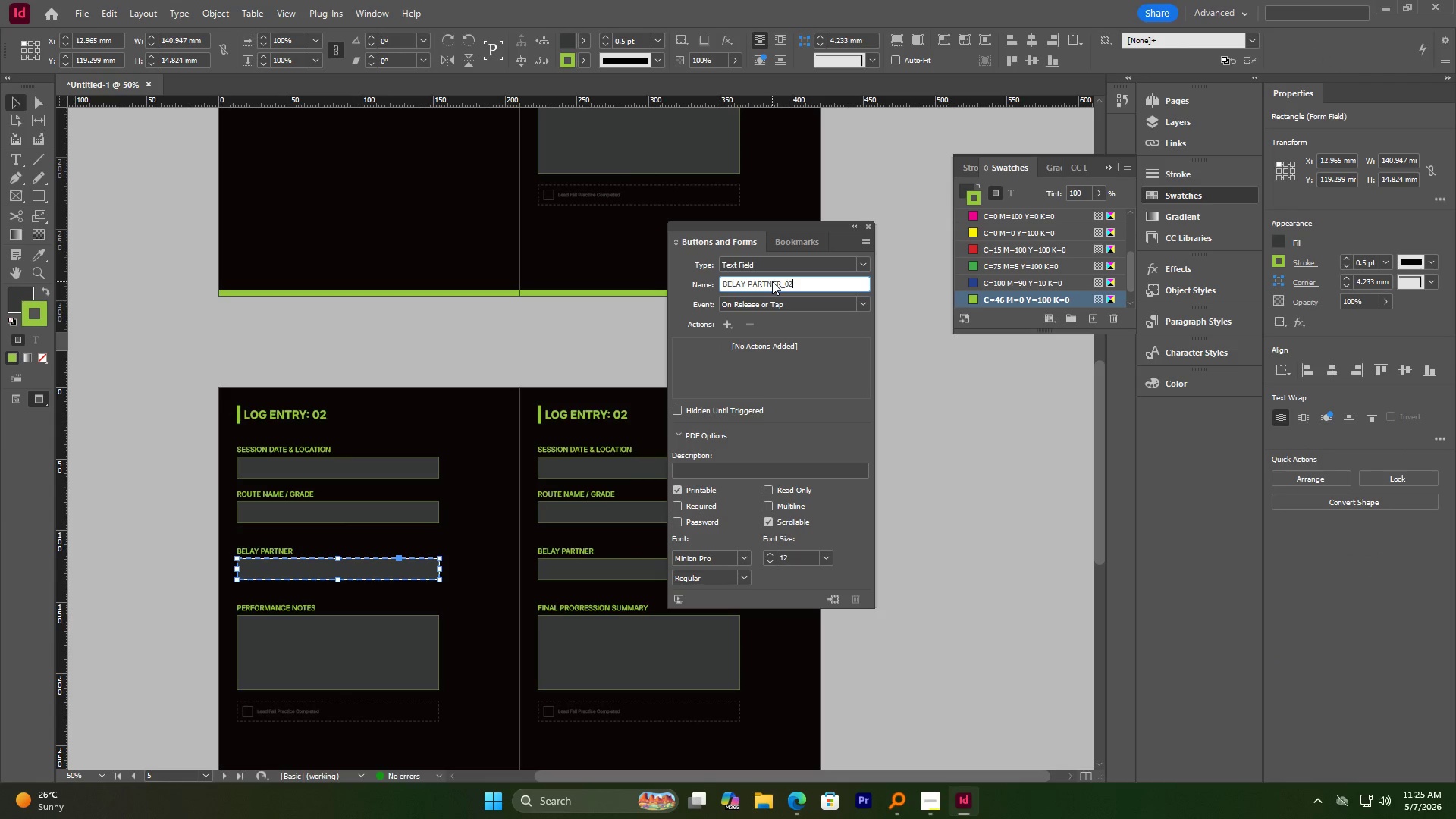 
key(Numpad2)
 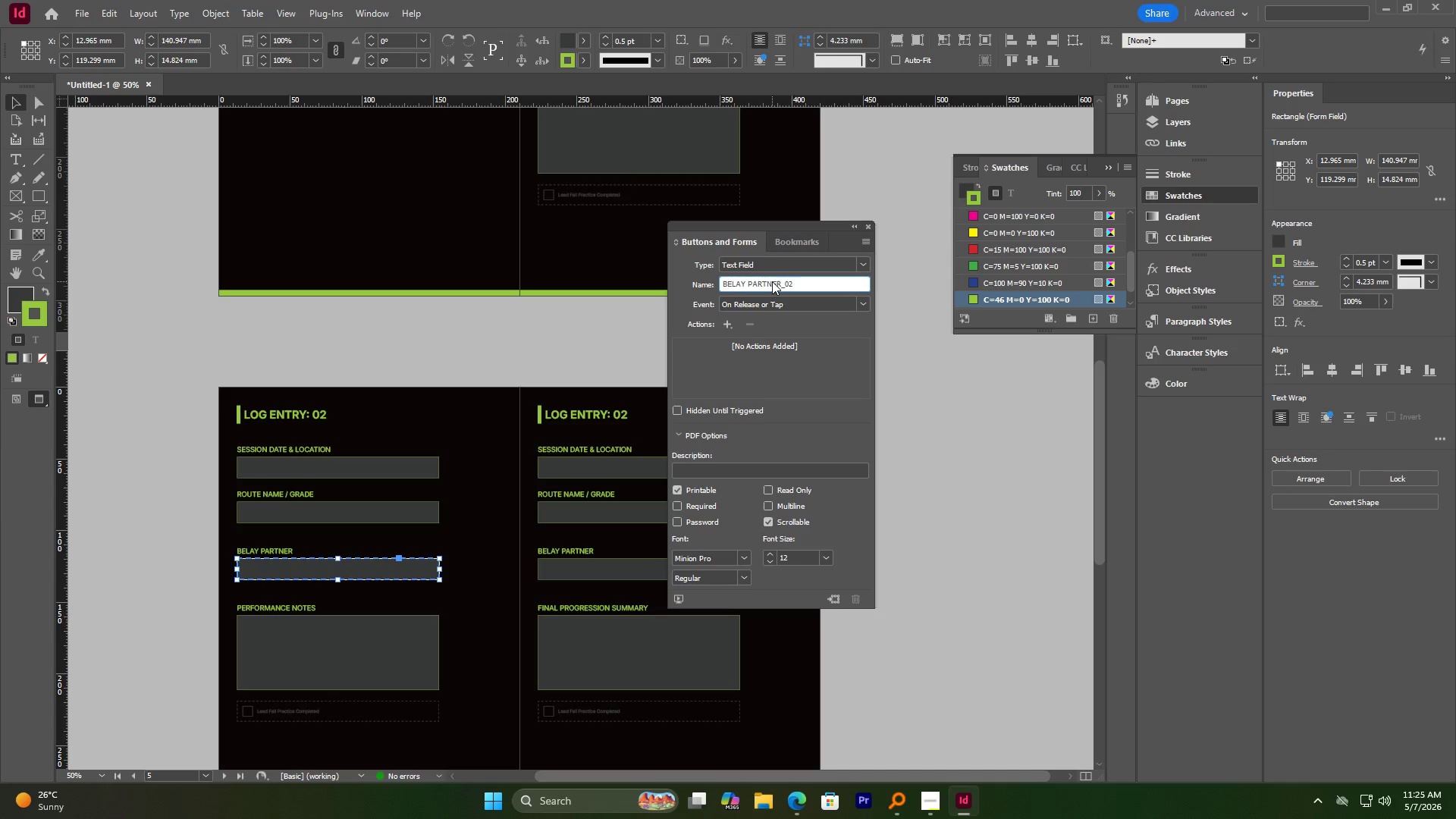 
key(NumpadEnter)
 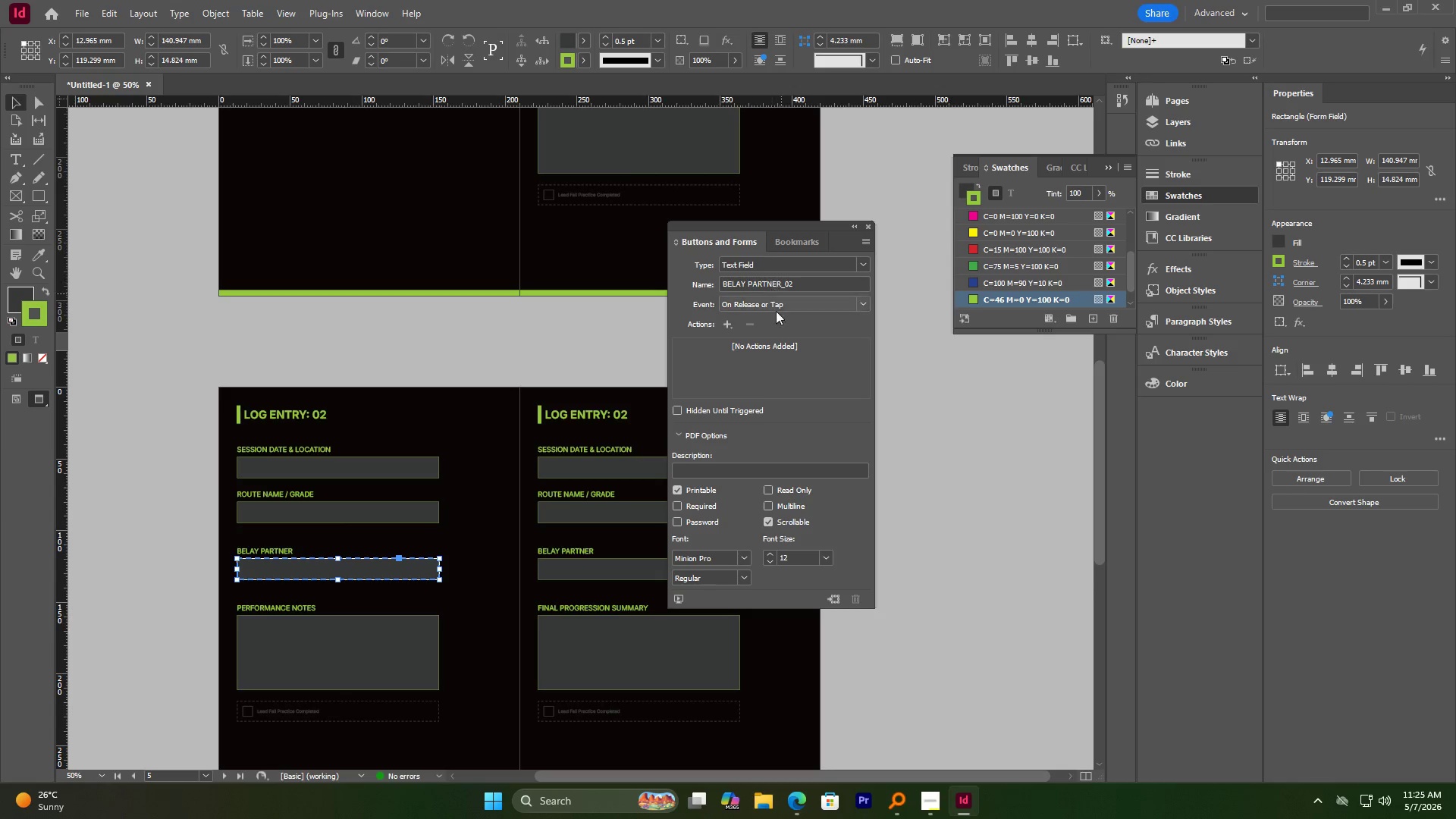 
scroll: coordinate [730, 369], scroll_direction: down, amount: 7.0
 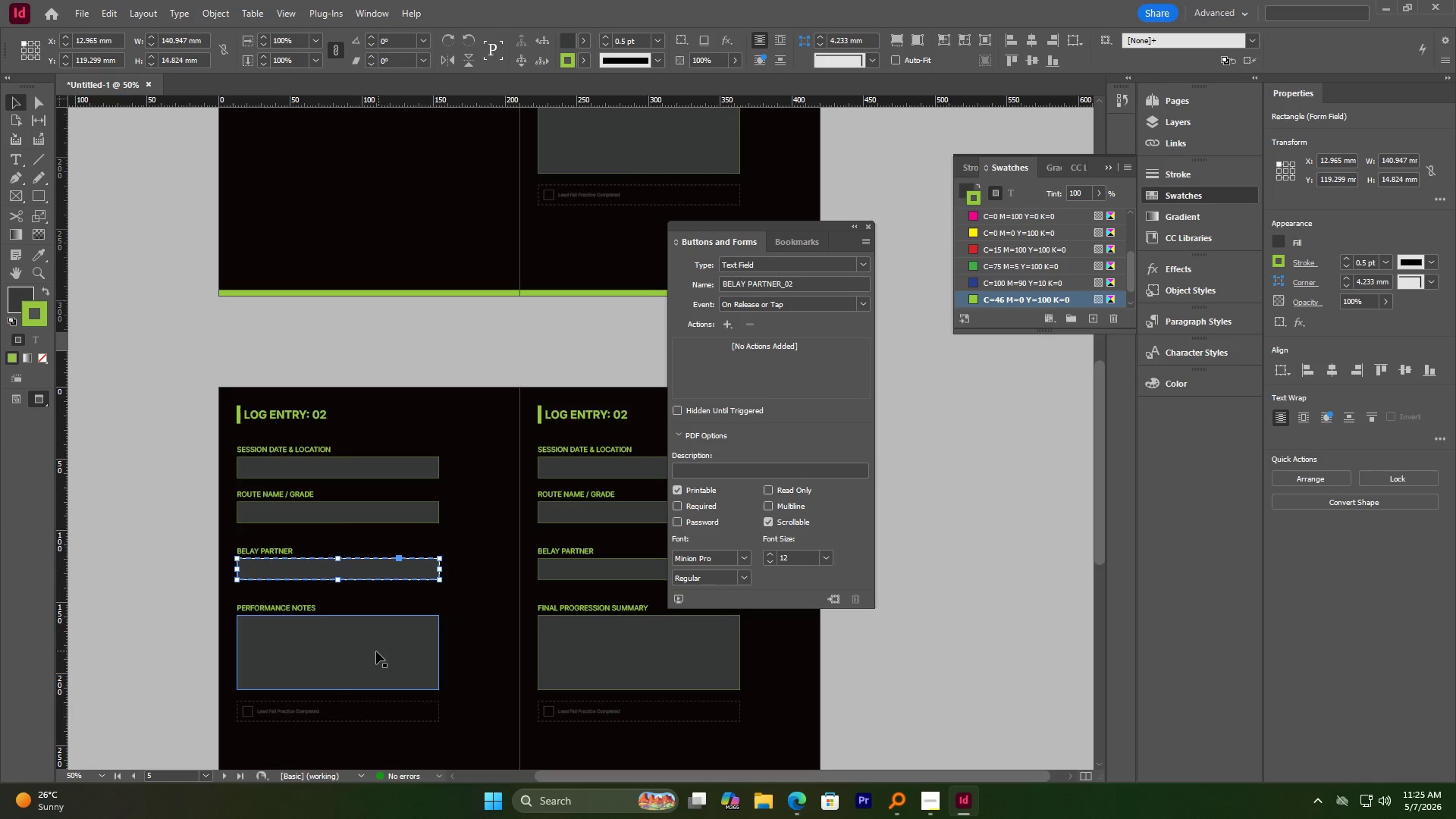 
left_click([374, 652])
 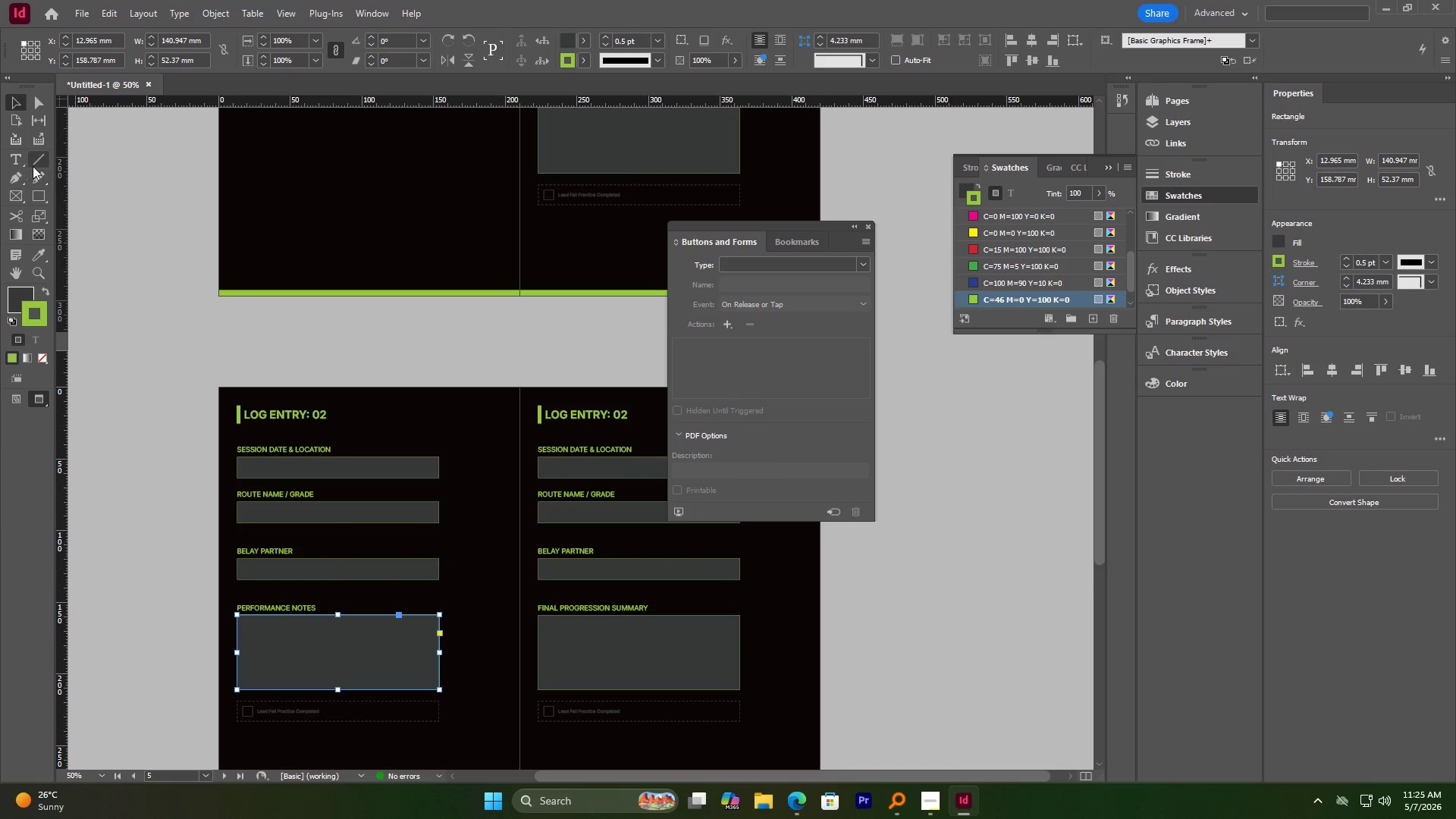 
wait(5.23)
 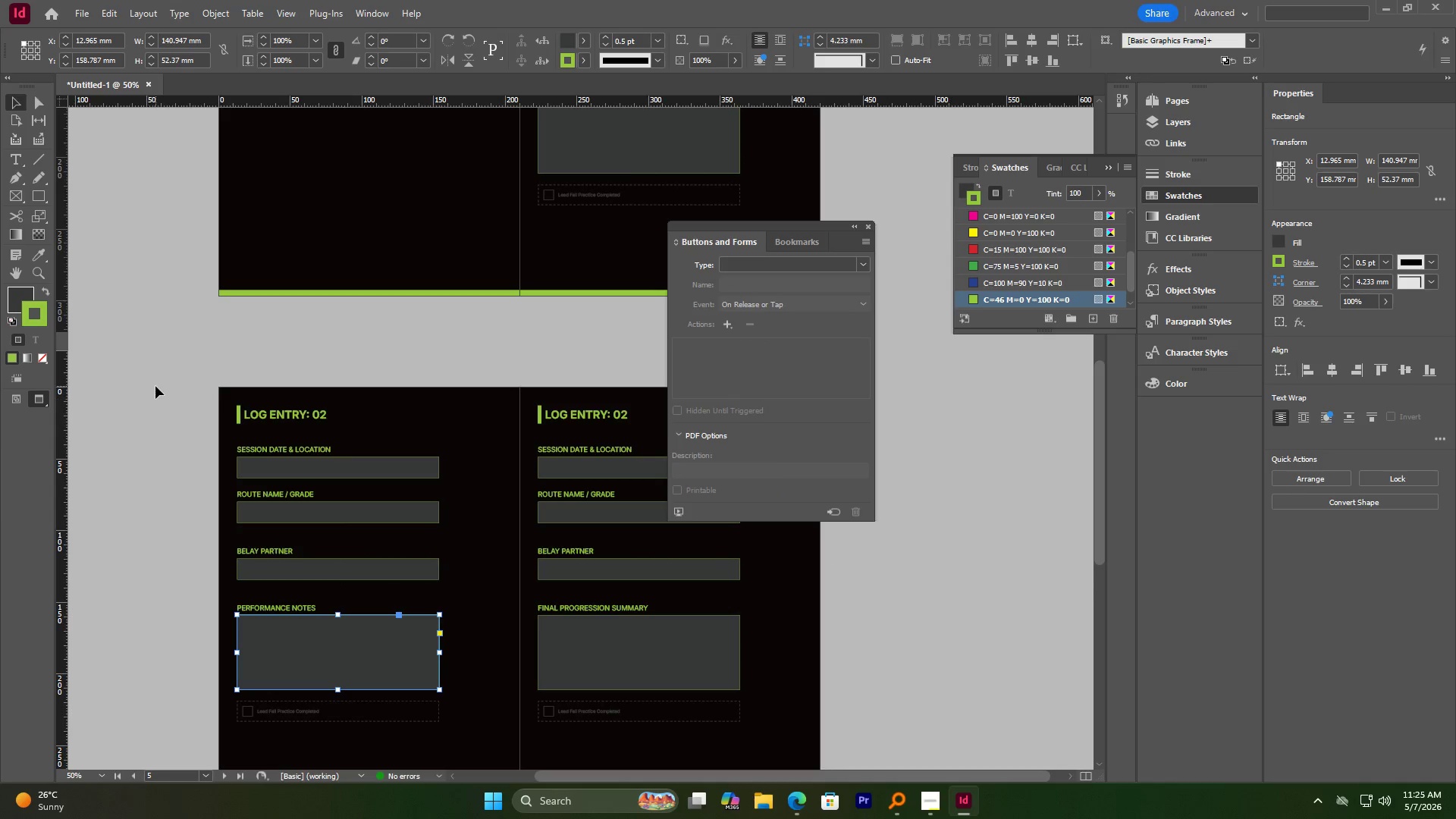 
double_click([280, 606])
 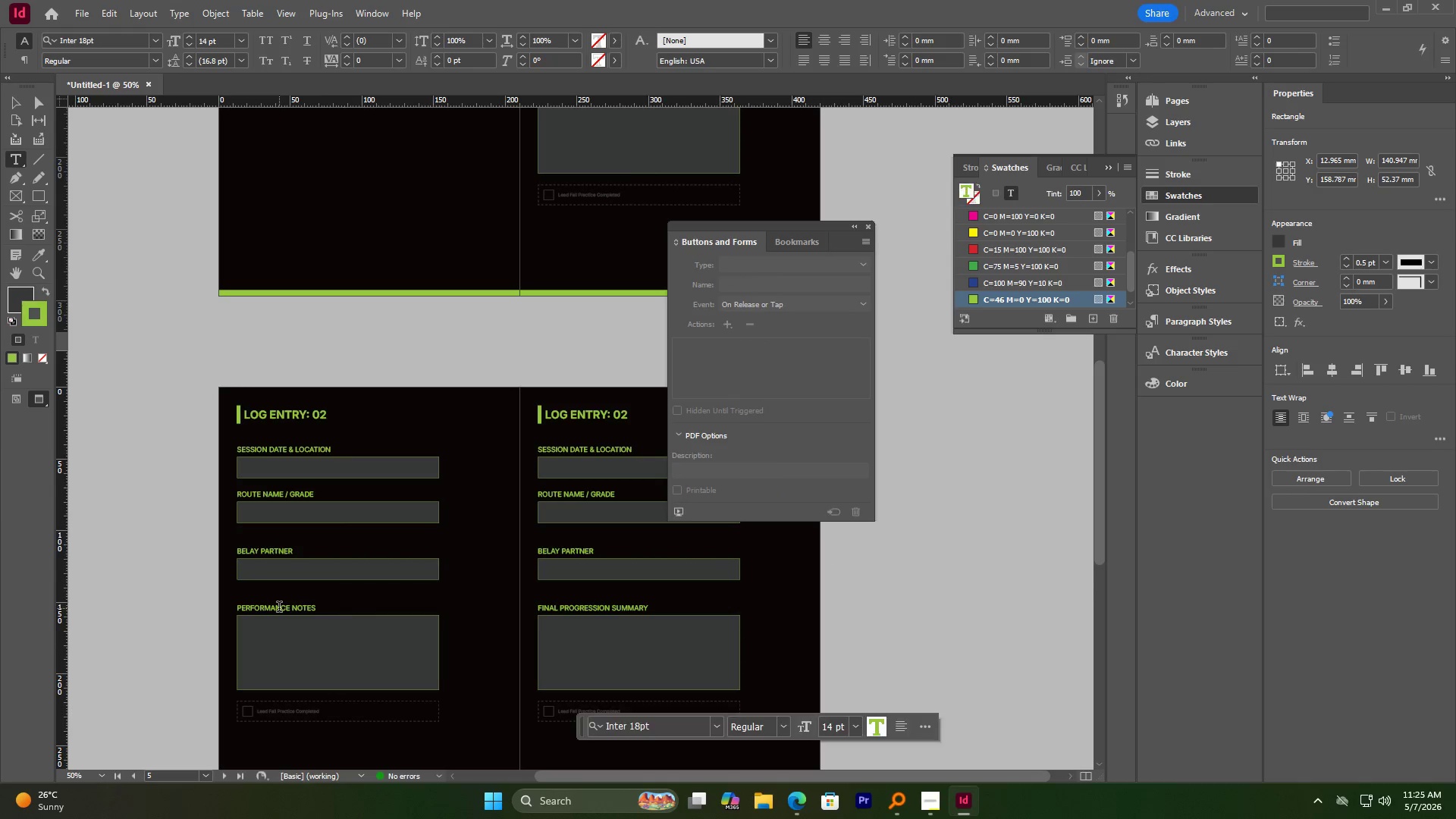 
key(Control+A)
 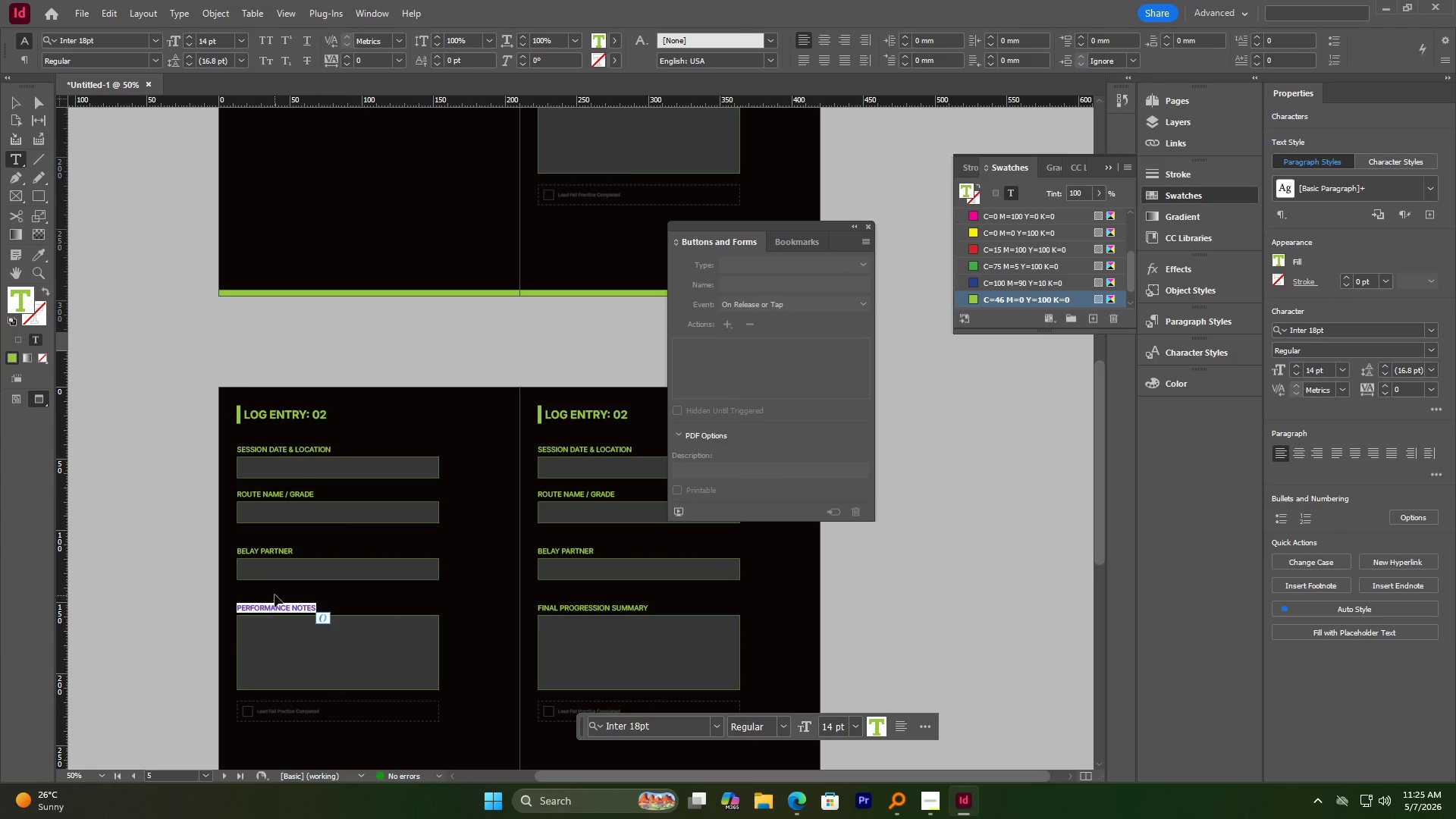 
key(Control+C)
 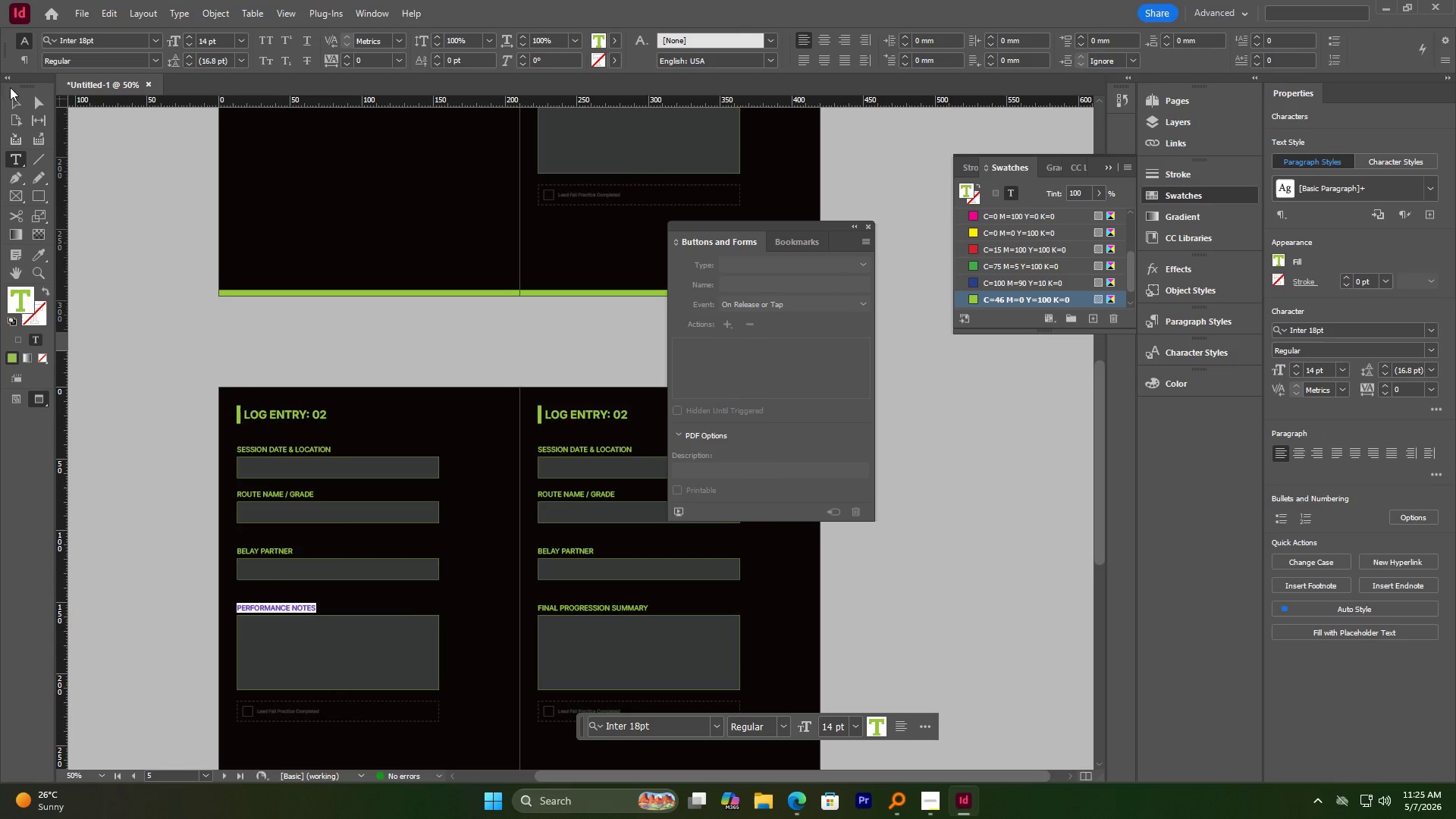 
left_click([13, 99])
 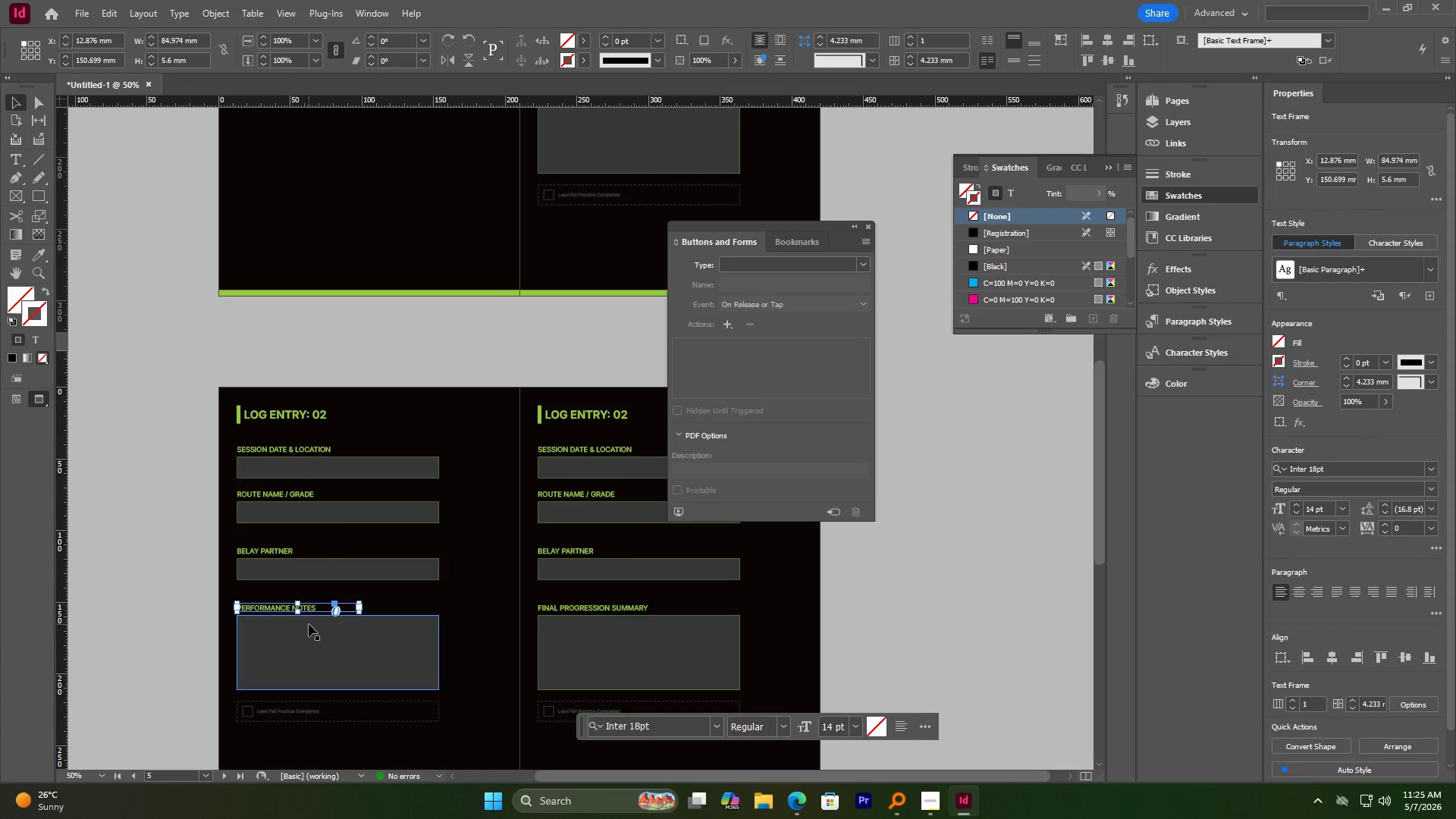 
left_click([313, 633])
 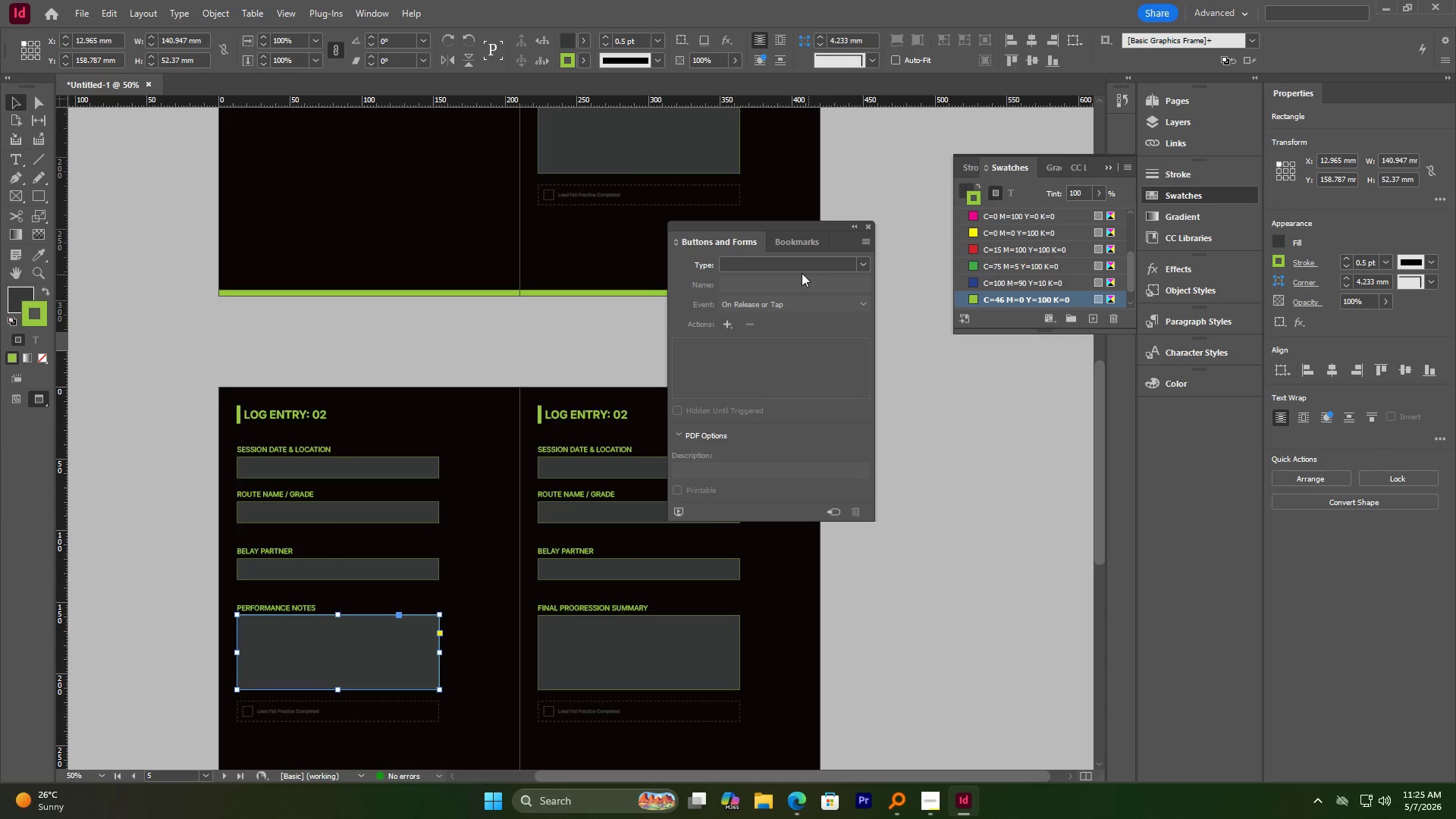 
left_click([802, 263])
 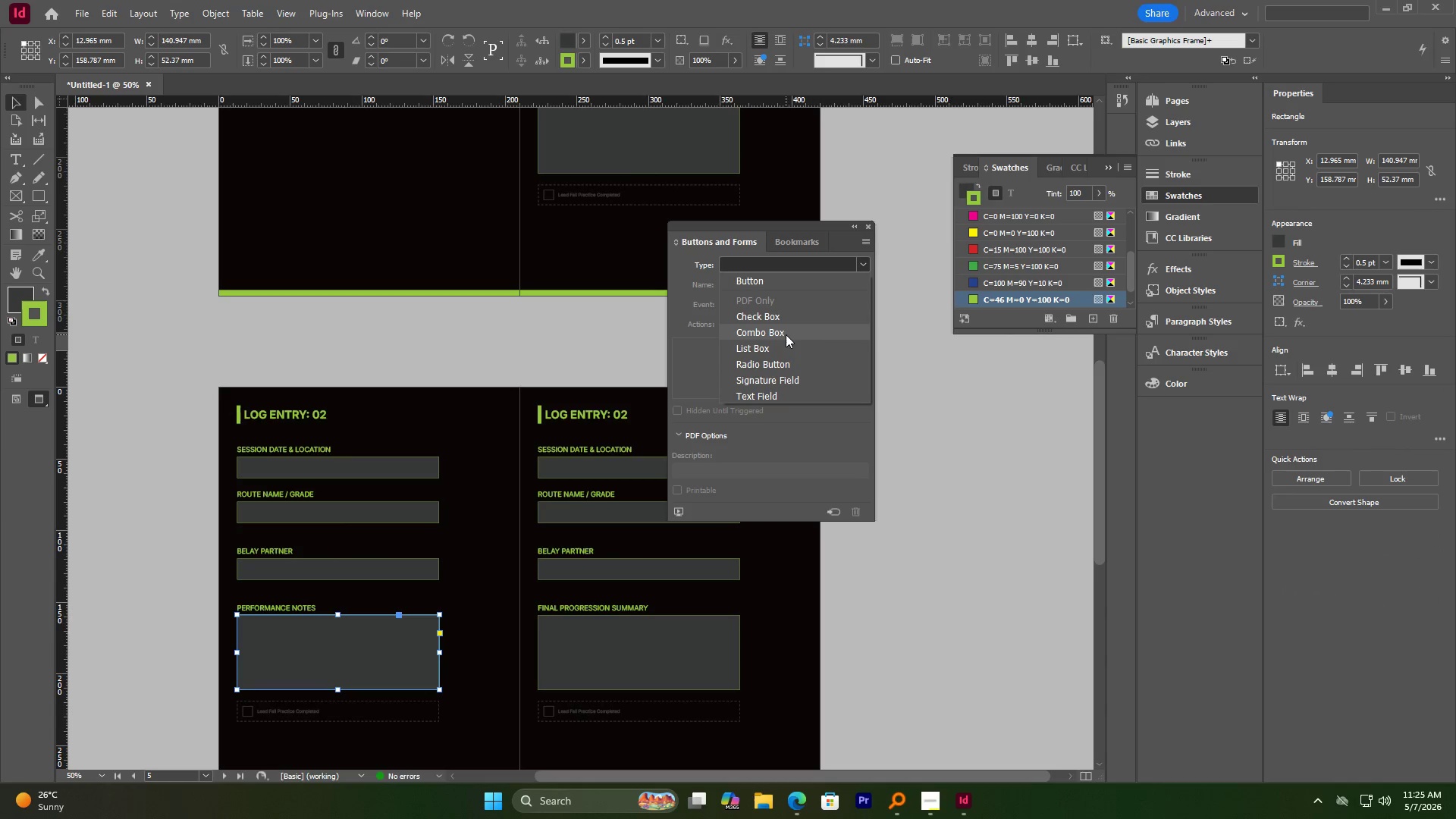 
left_click([781, 394])
 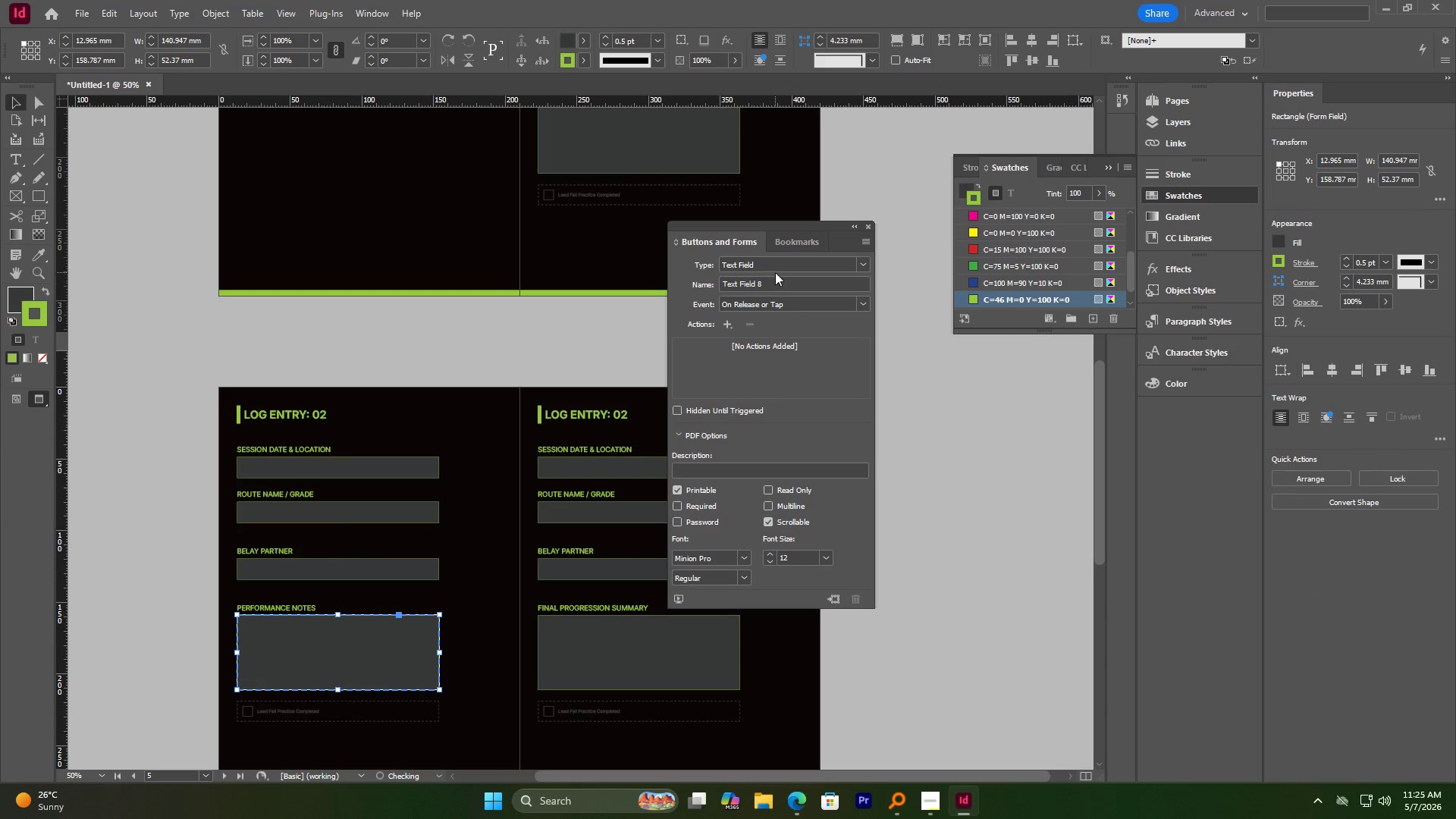 
left_click([777, 282])
 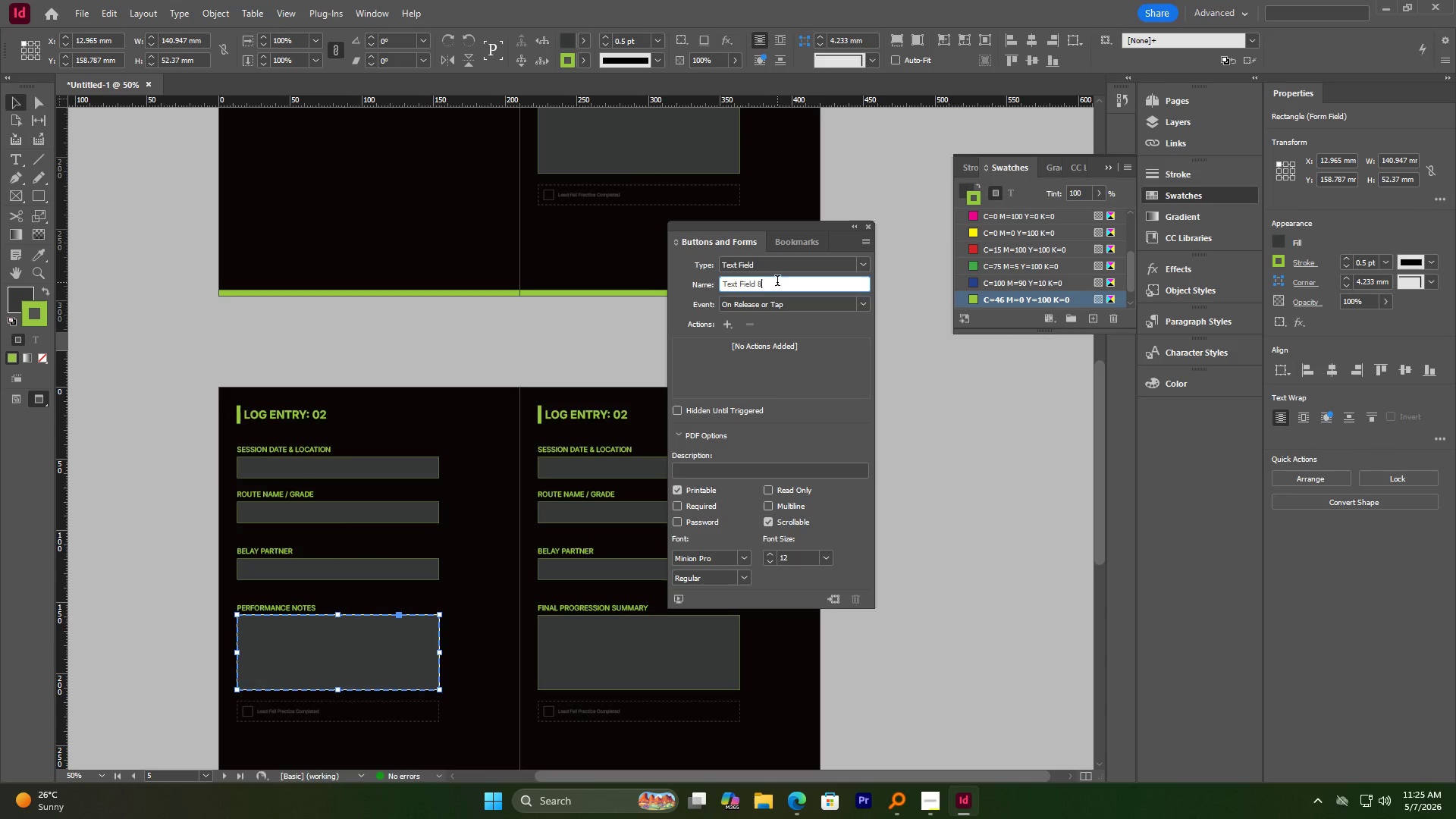 
key(Control+A)
 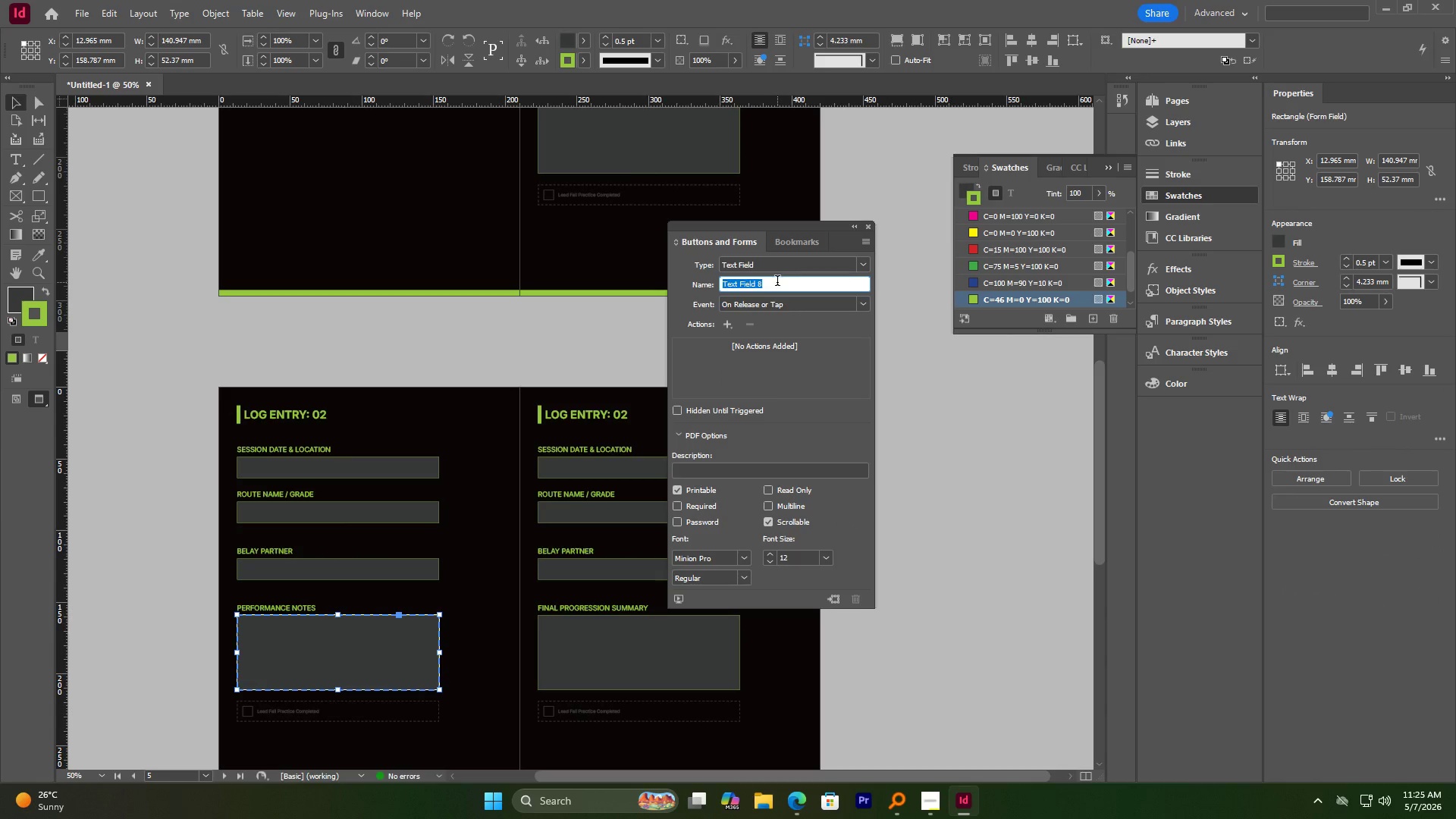 
key(Control+V)
 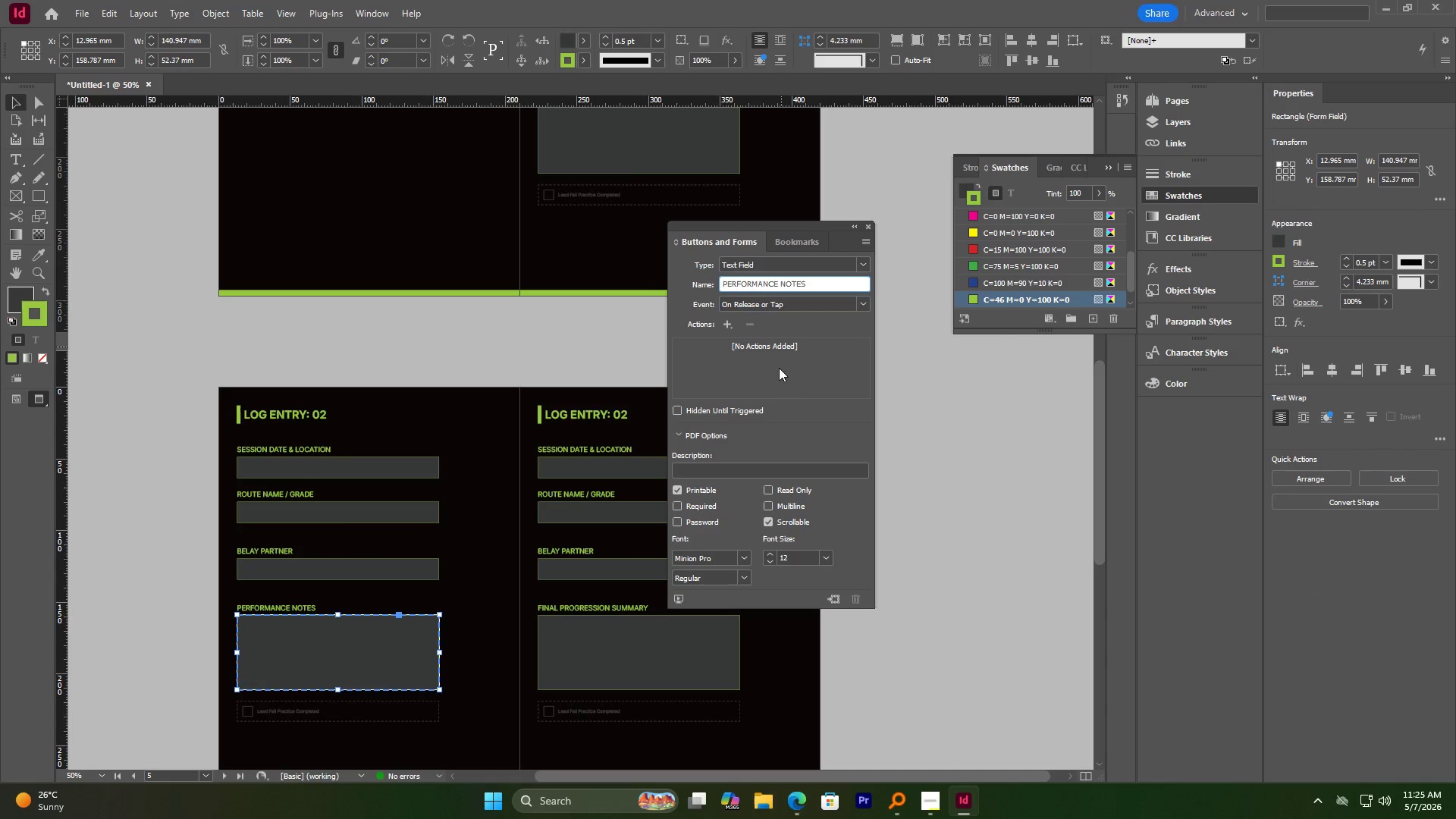 
left_click([814, 367])
 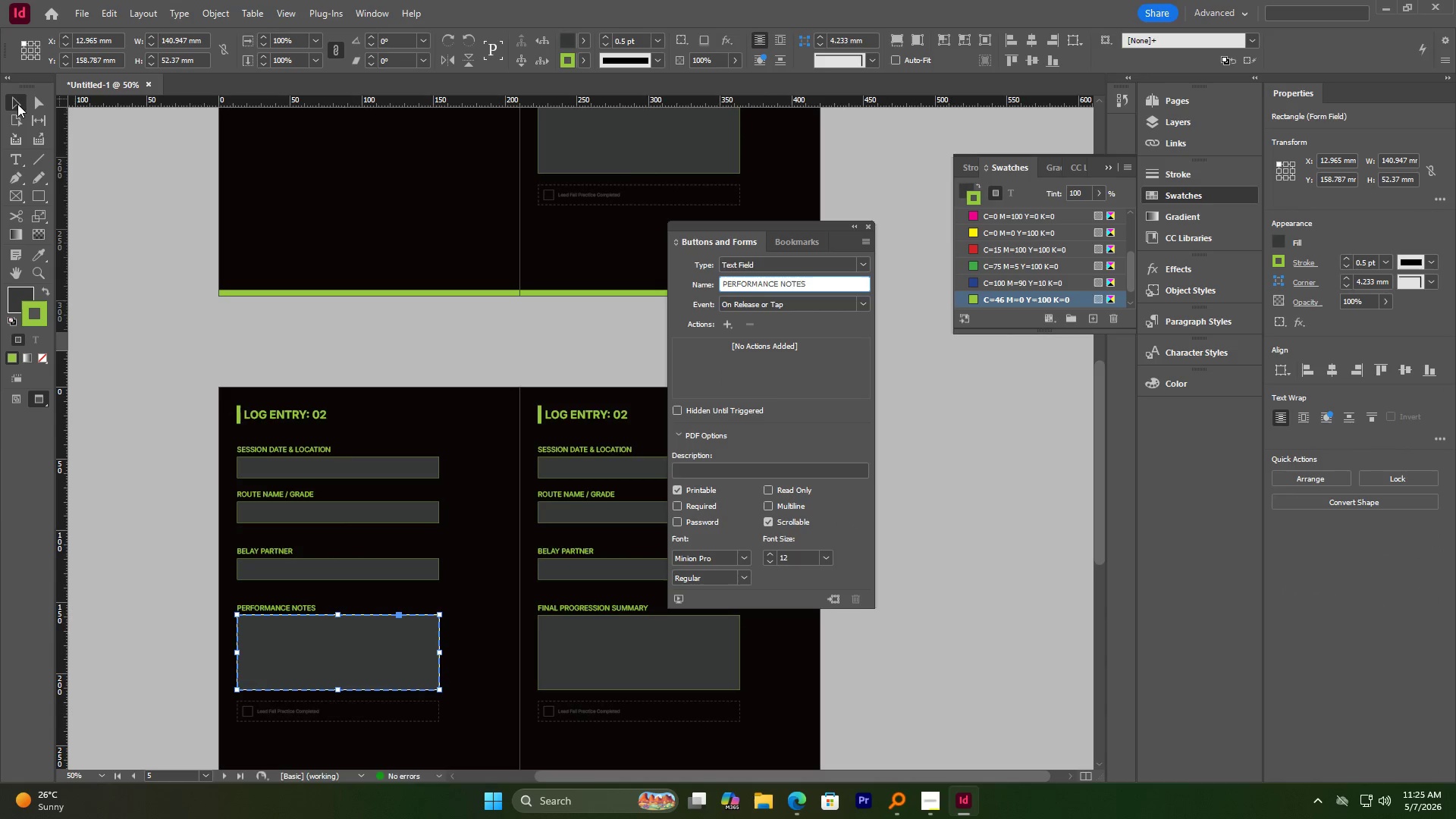 
double_click([121, 248])
 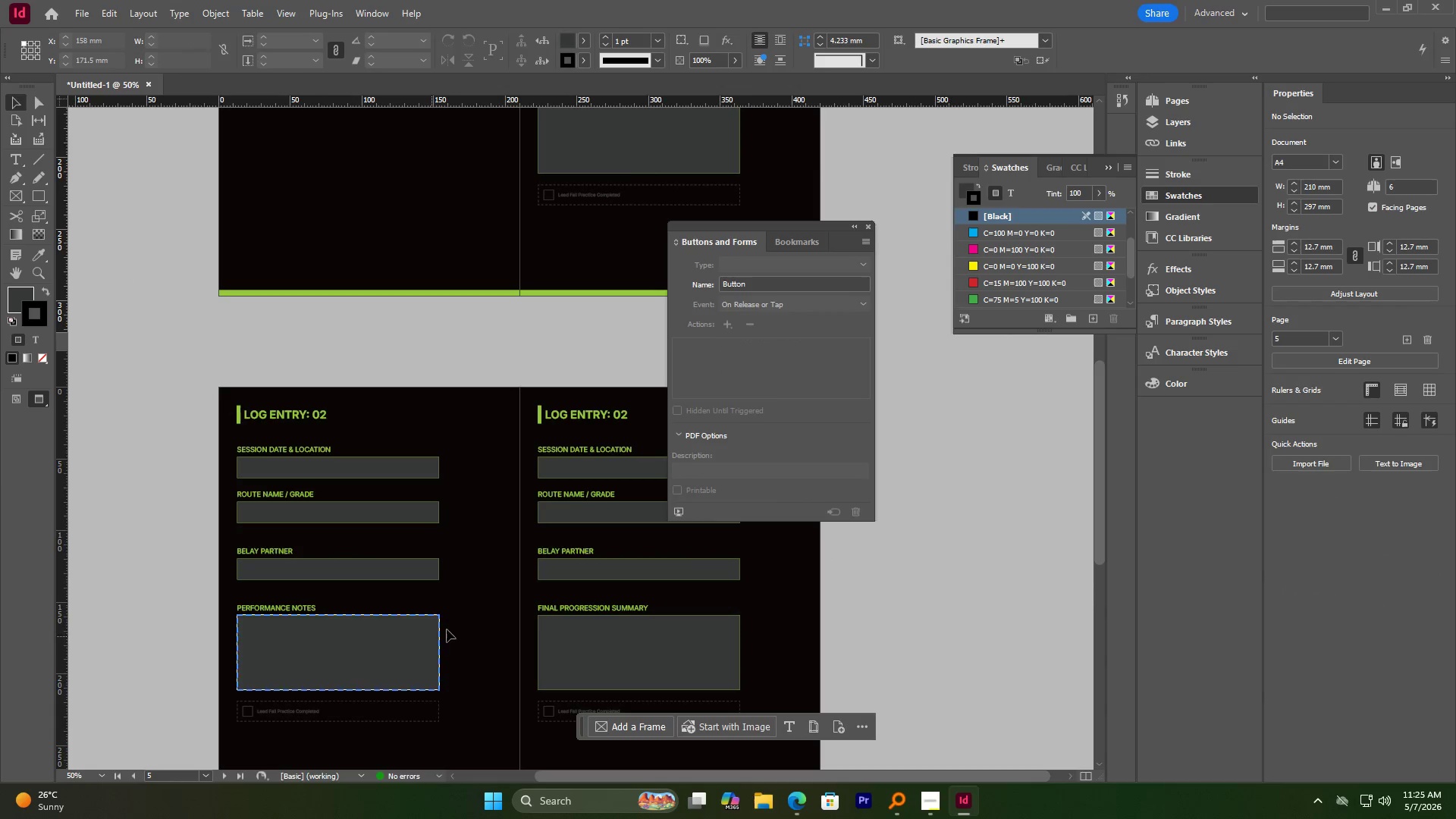 
scroll: coordinate [448, 620], scroll_direction: down, amount: 4.0
 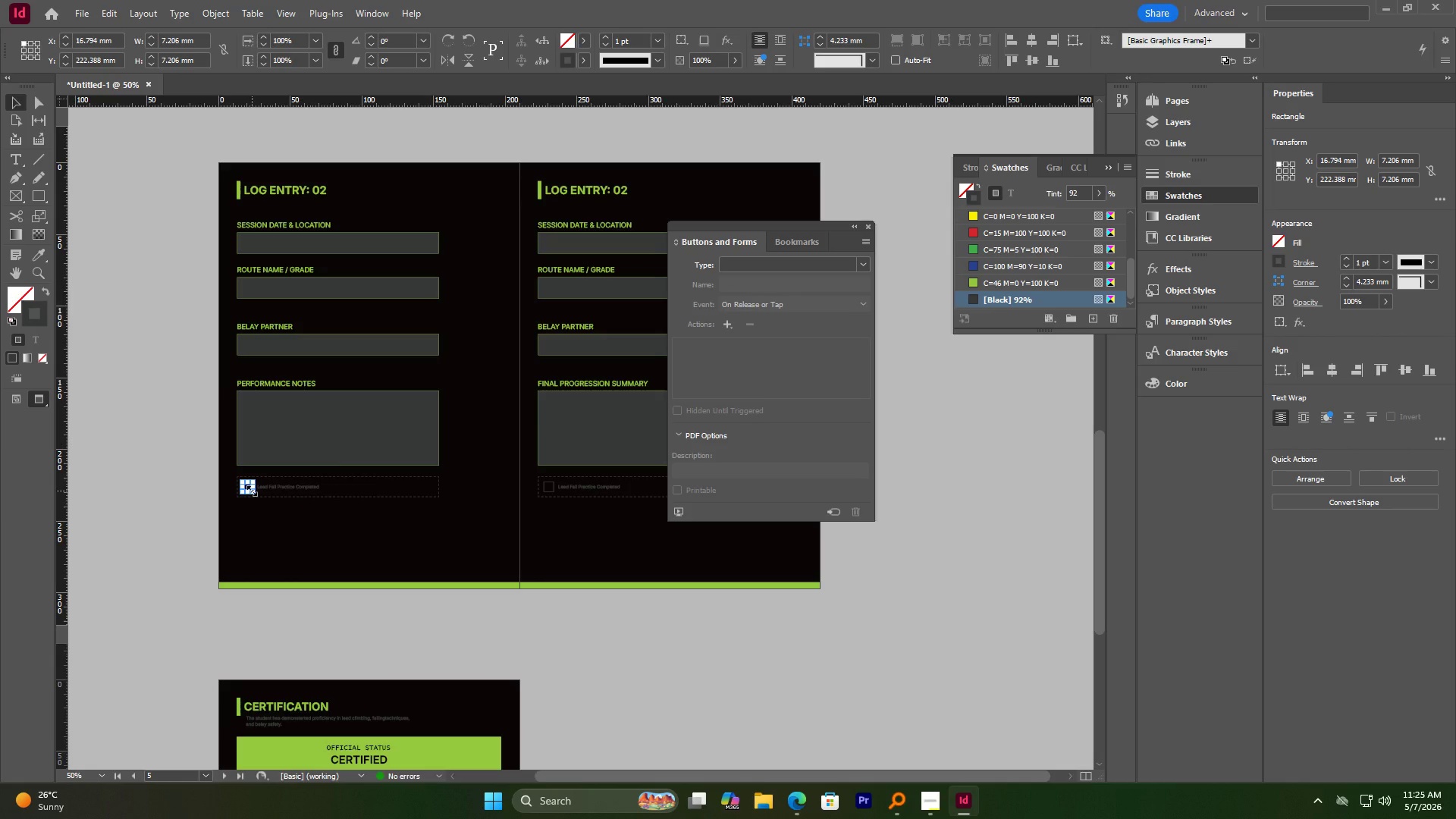 
key(Alt+AltLeft)
 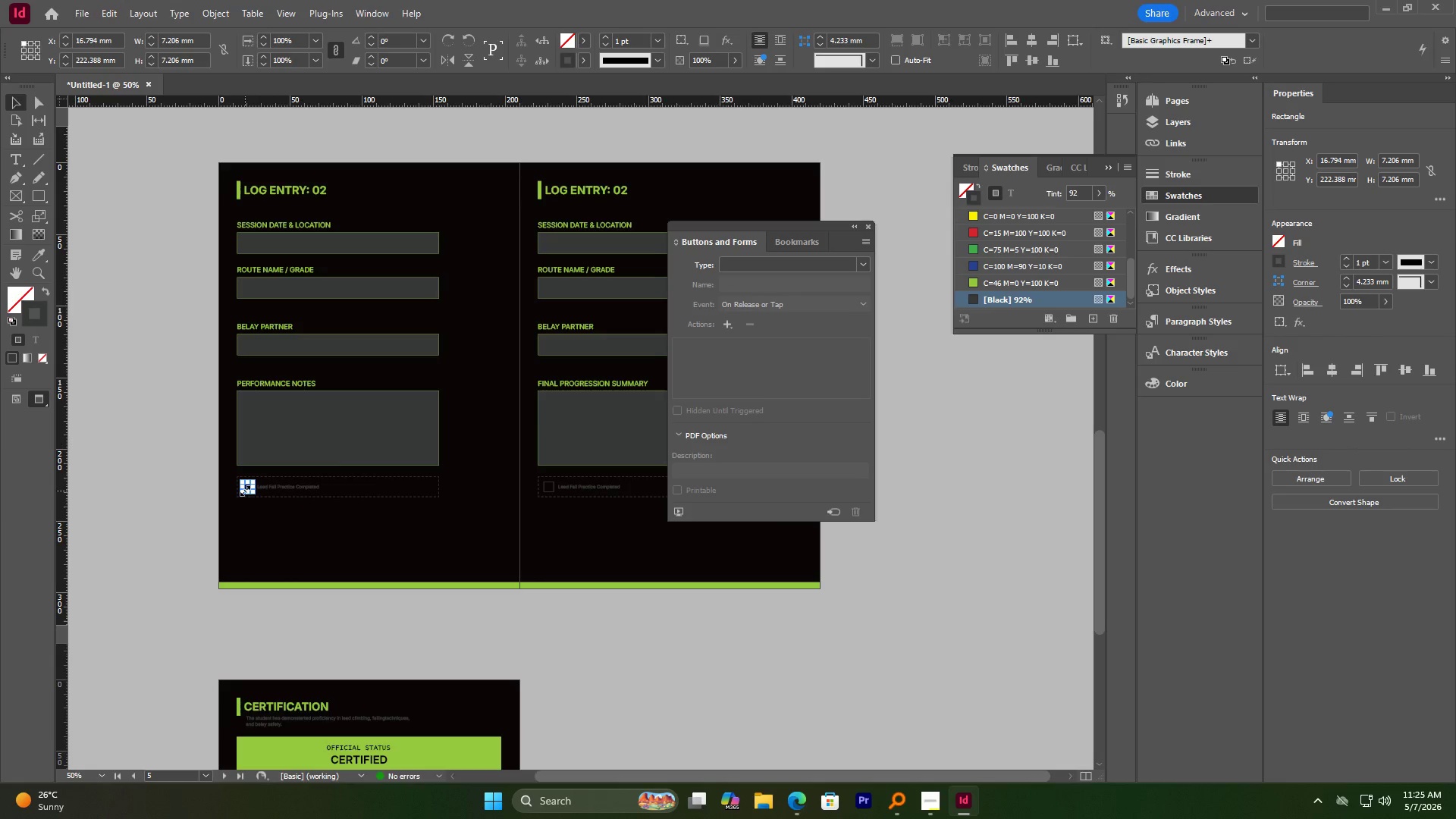 
hold_key(key=AltLeft, duration=0.97)
scroll: coordinate [366, 539], scroll_direction: up, amount: 4.0
 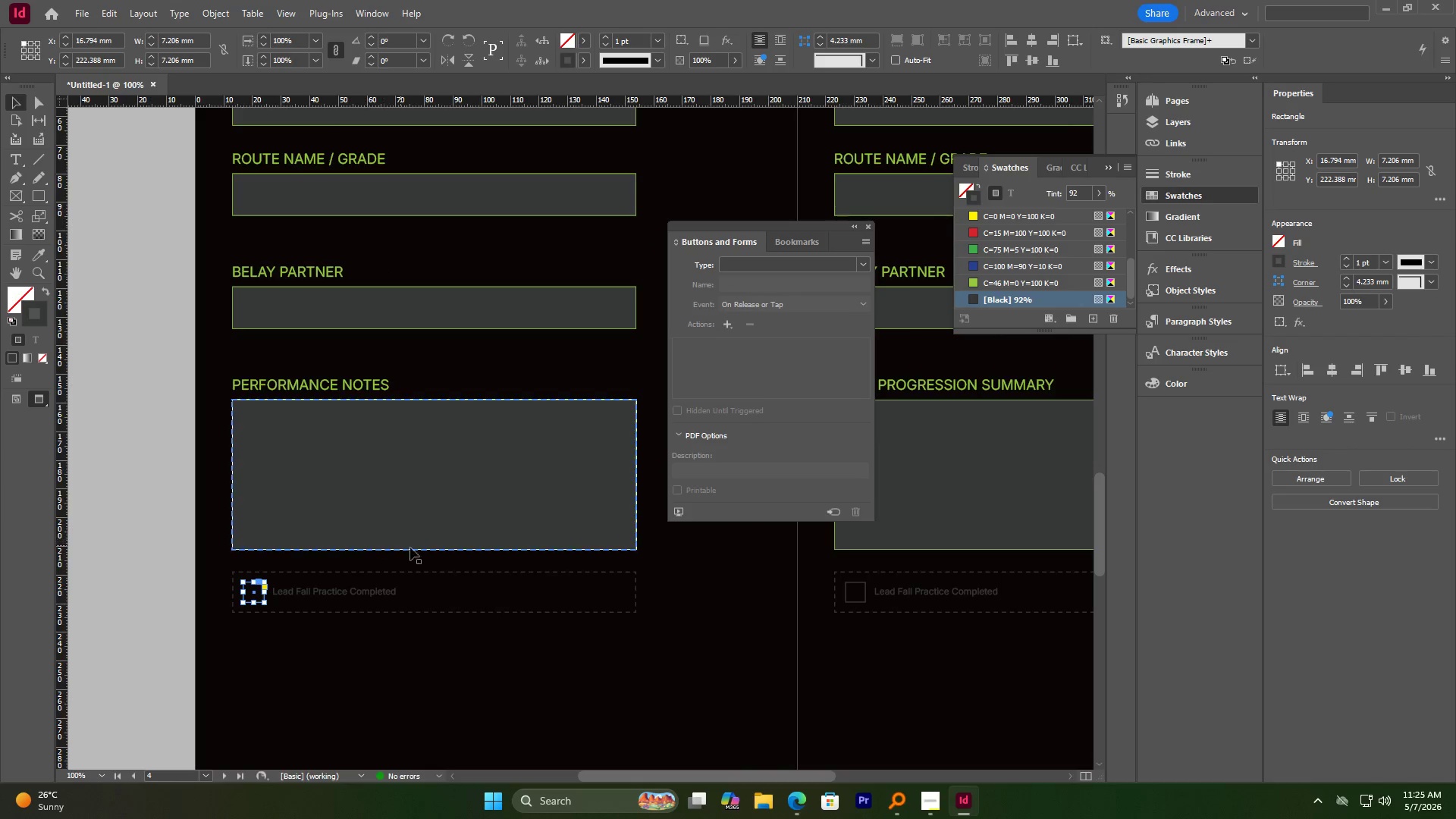 
key(Delete)
 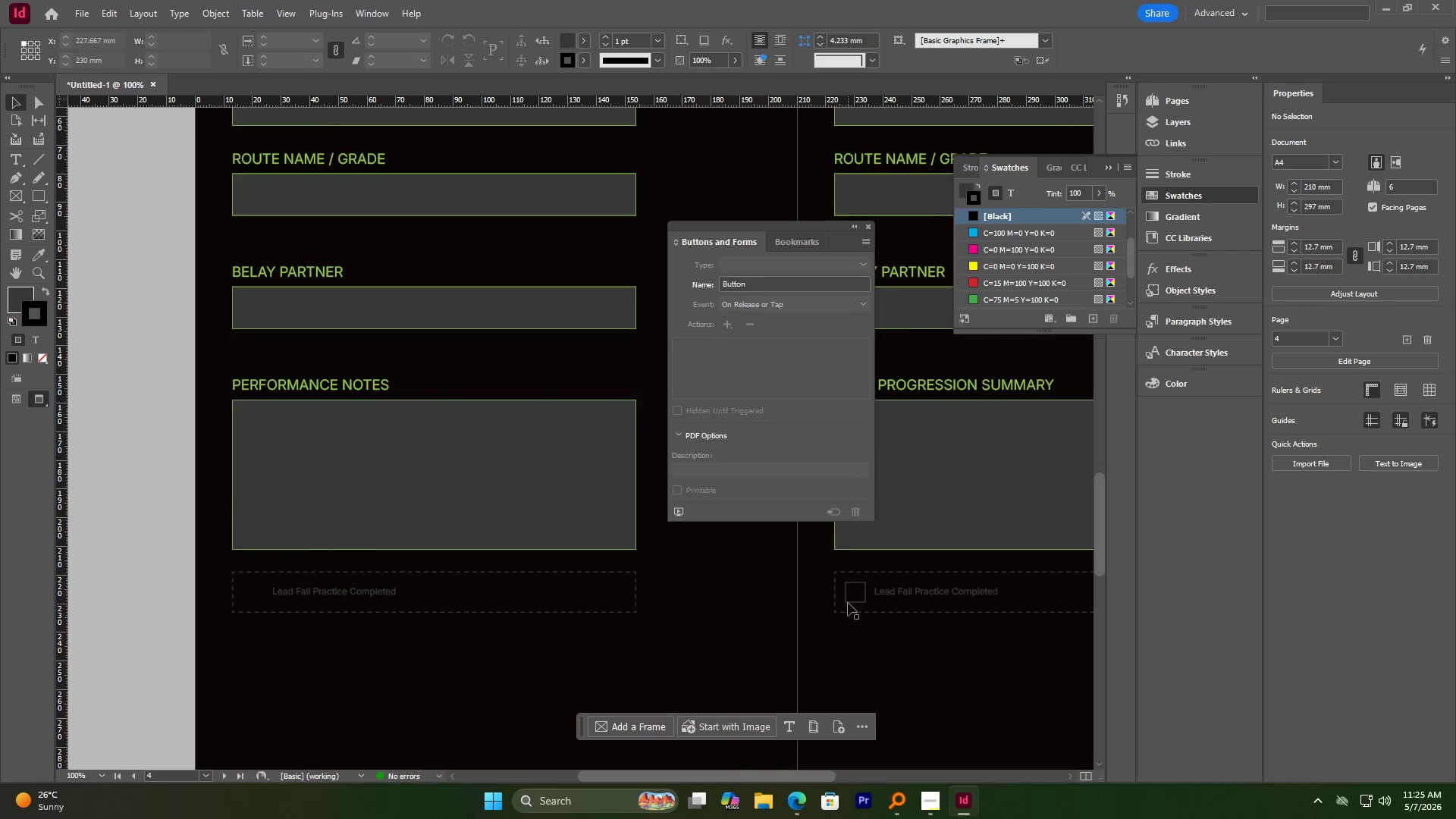 
left_click_drag(start_coordinate=[849, 602], to_coordinate=[247, 604])
 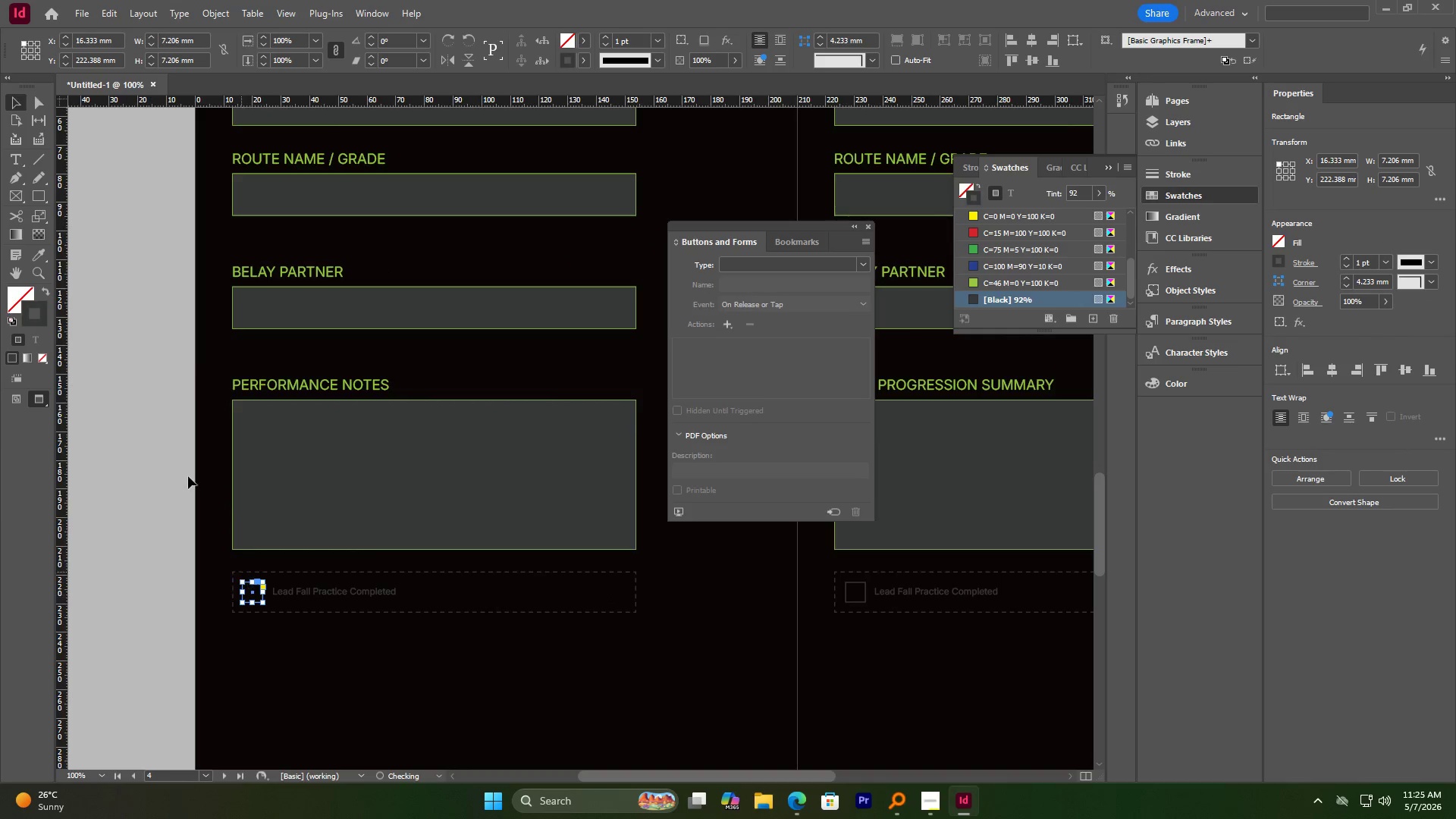 
hold_key(key=AltLeft, duration=2.62)
 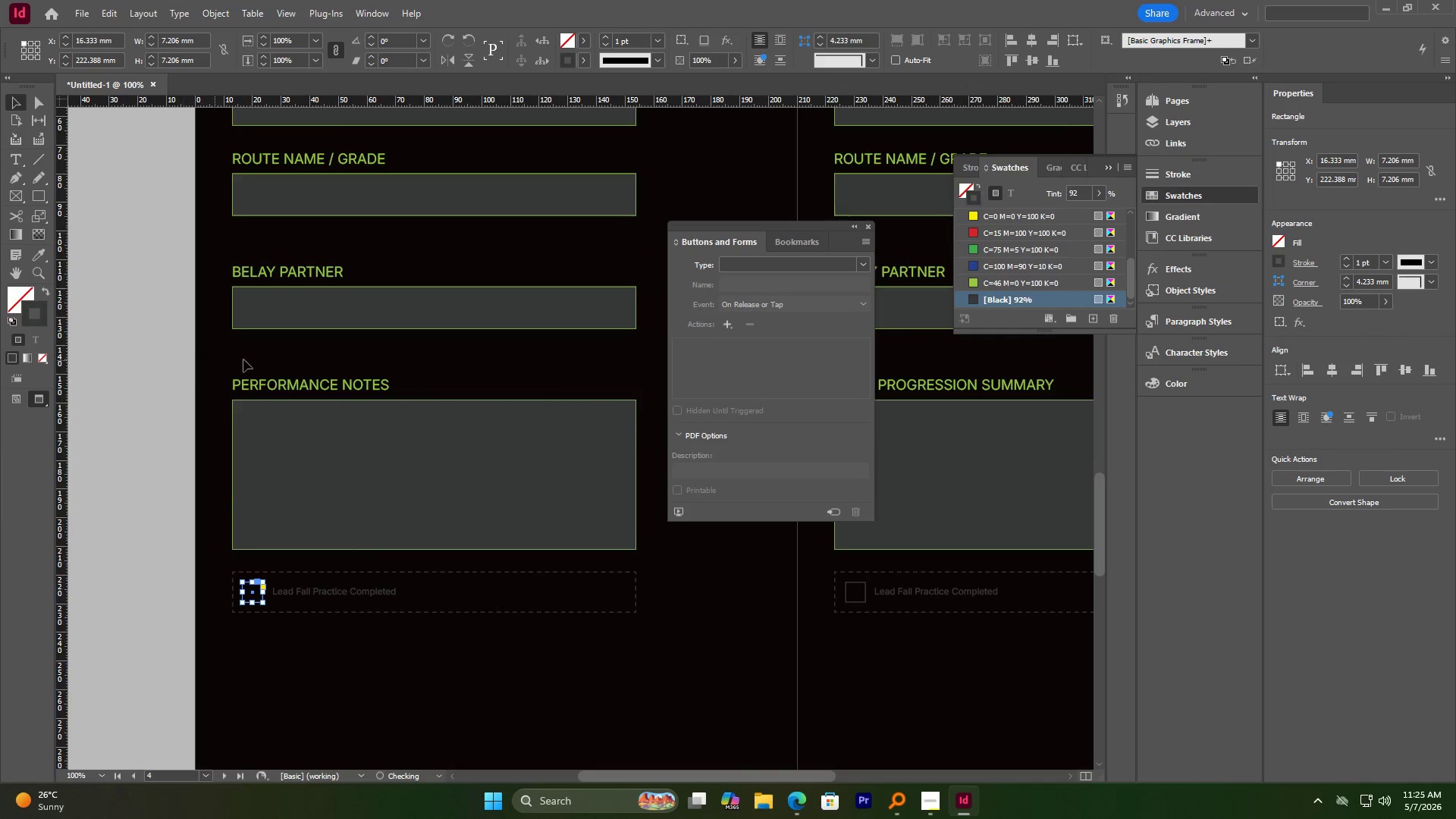 
hold_key(key=ShiftLeft, duration=2.52)
 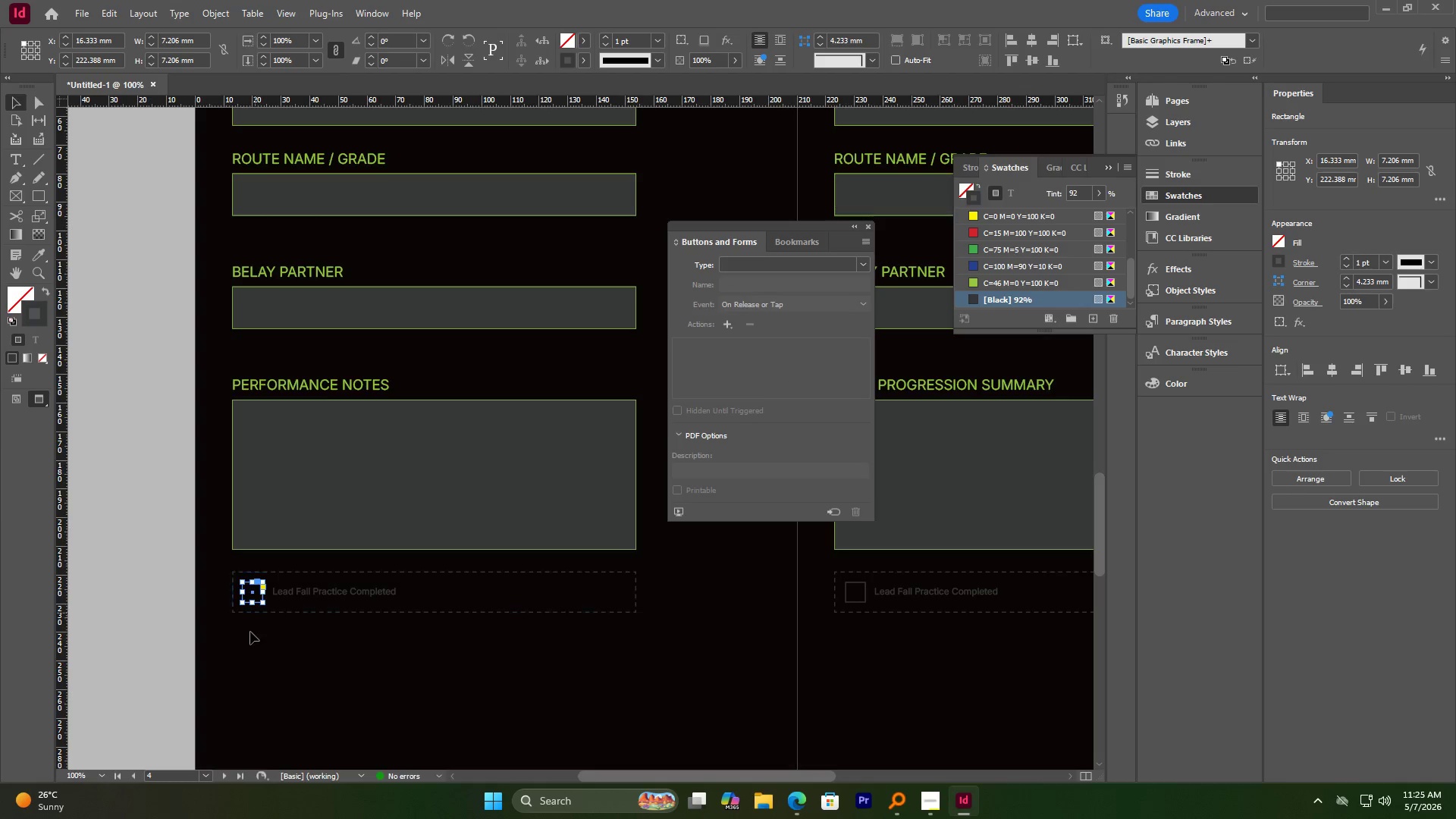 
double_click([257, 602])
 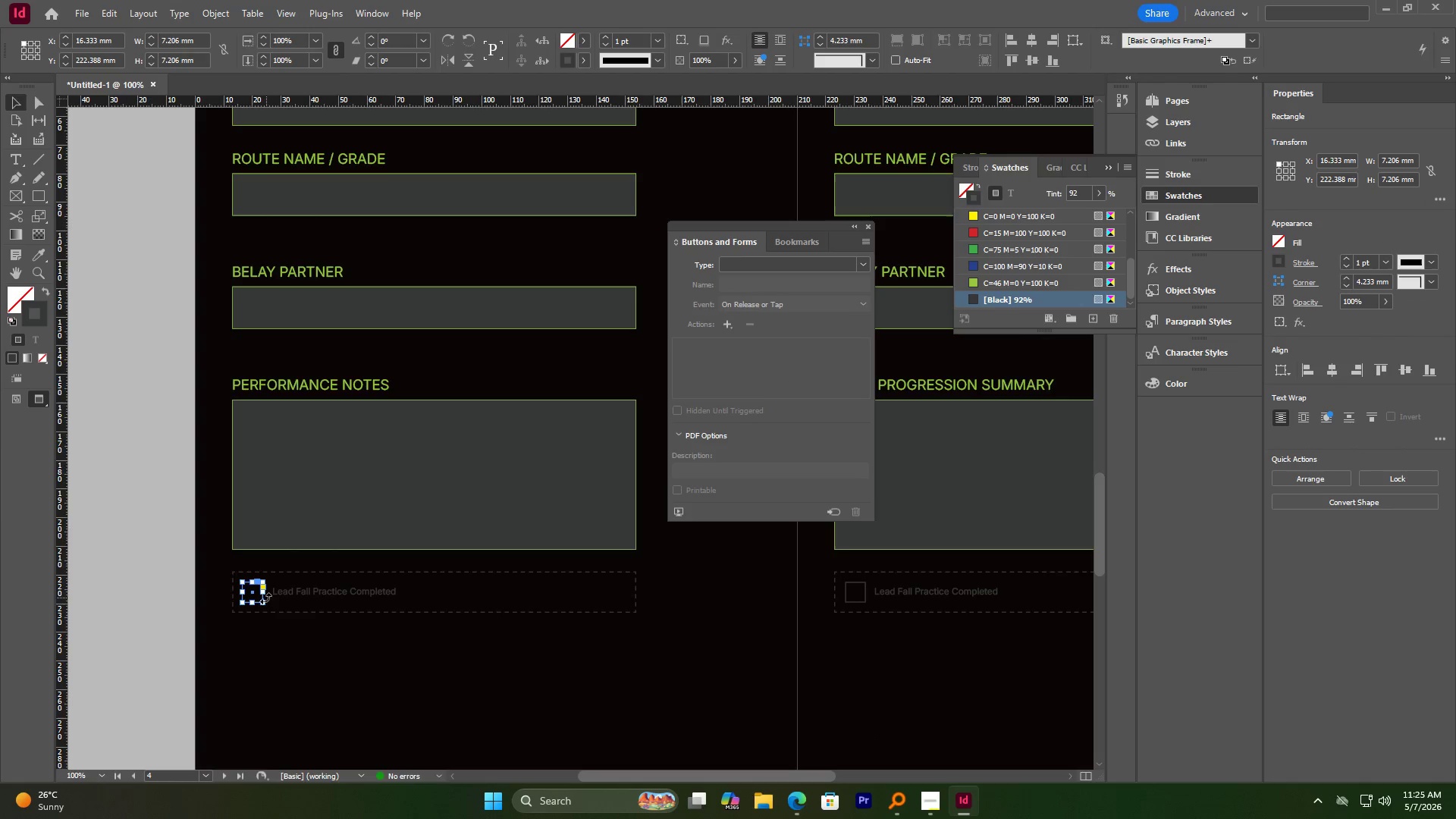 
left_click([292, 595])
 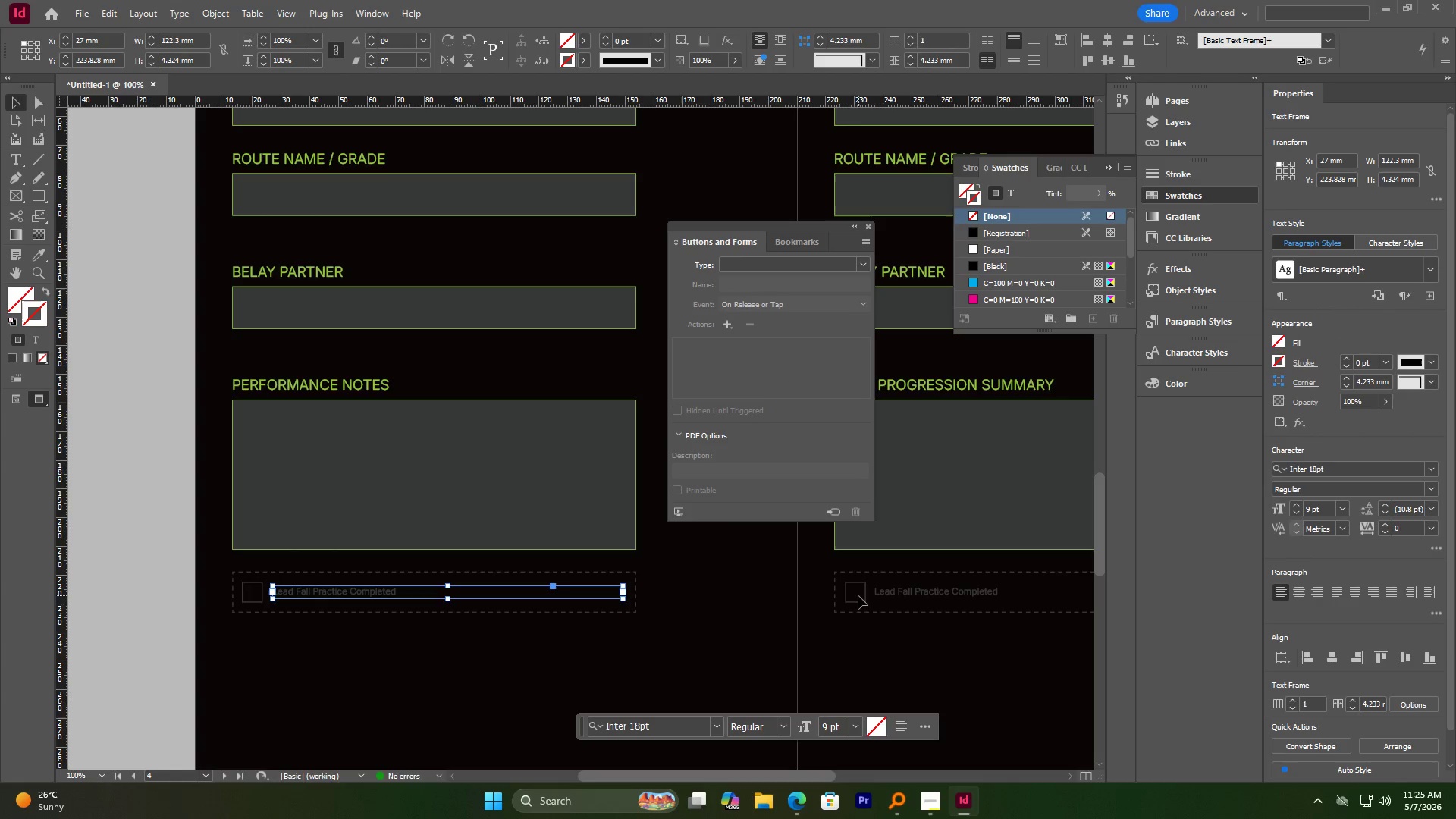 
left_click([857, 602])
 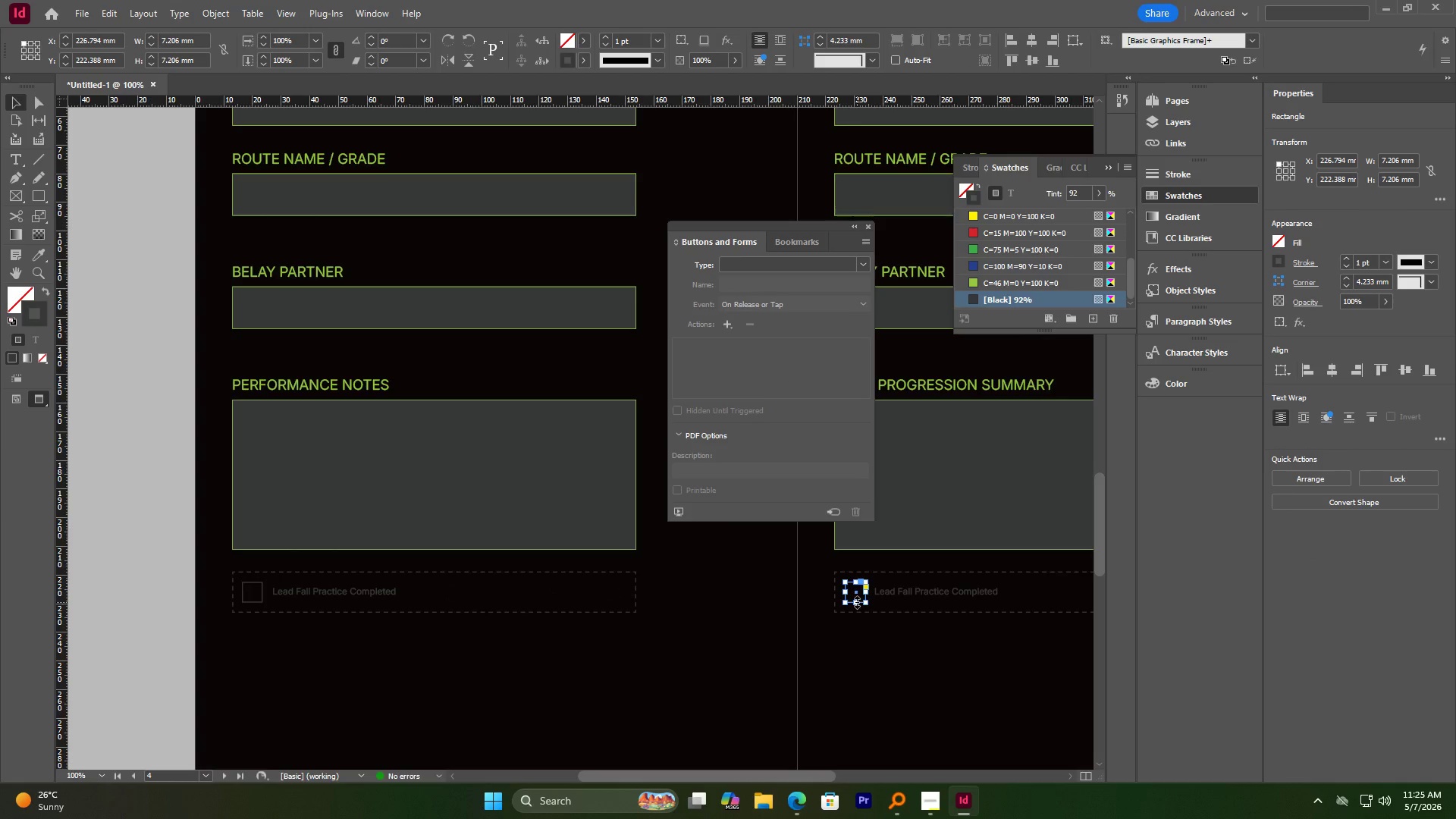 
left_click([892, 597])
 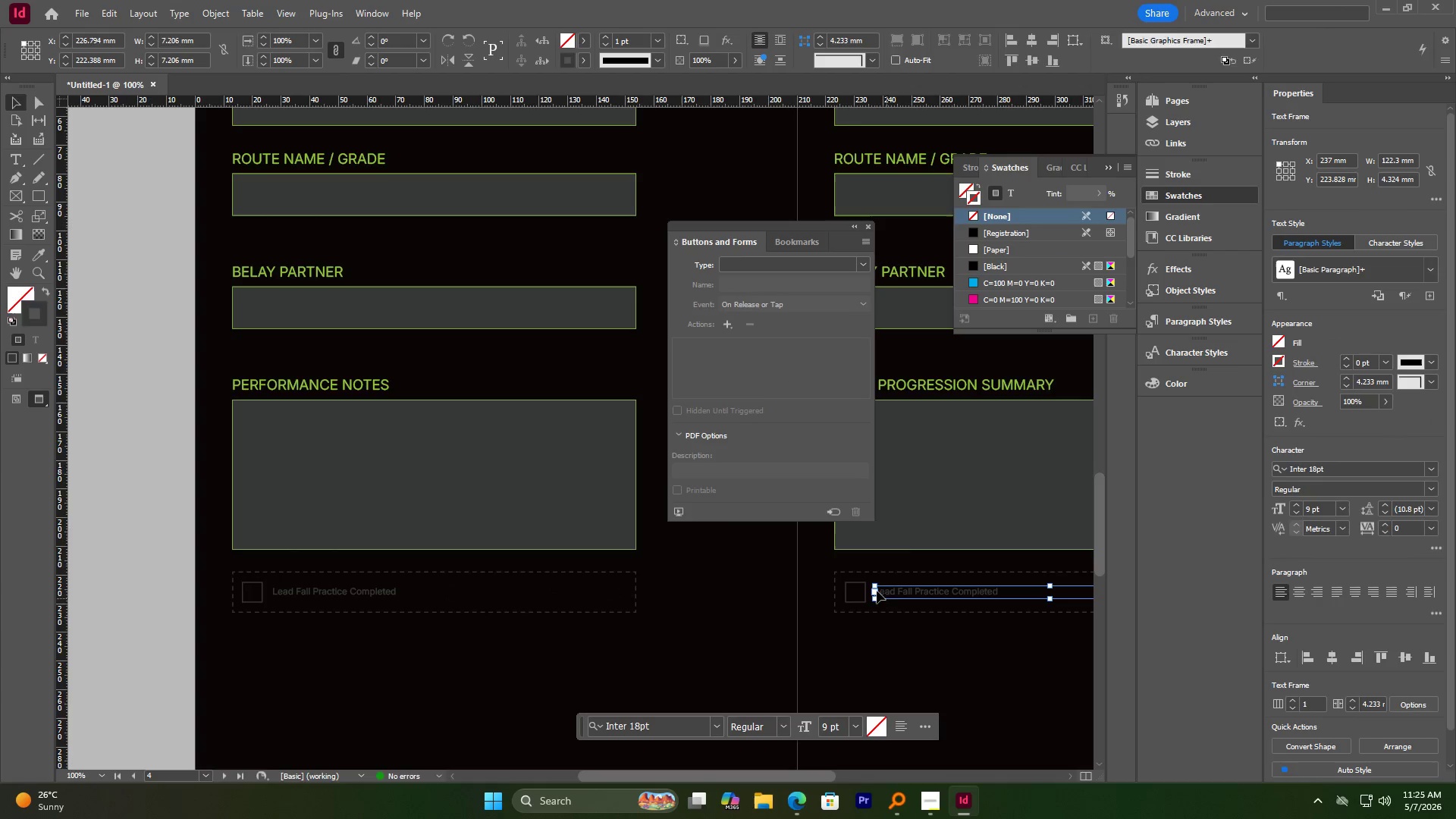 
left_click([912, 529])
 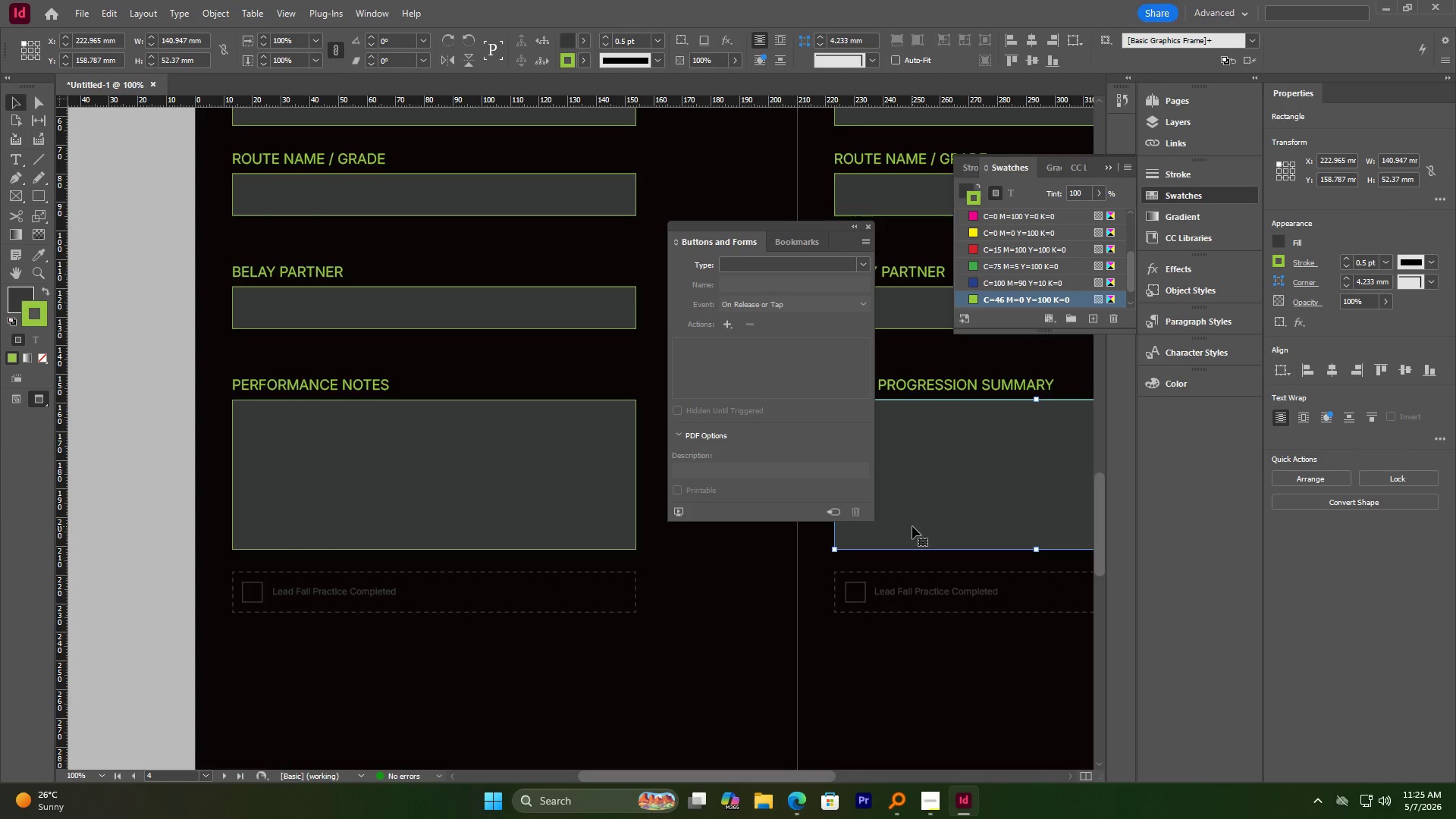 
left_click([843, 264])
 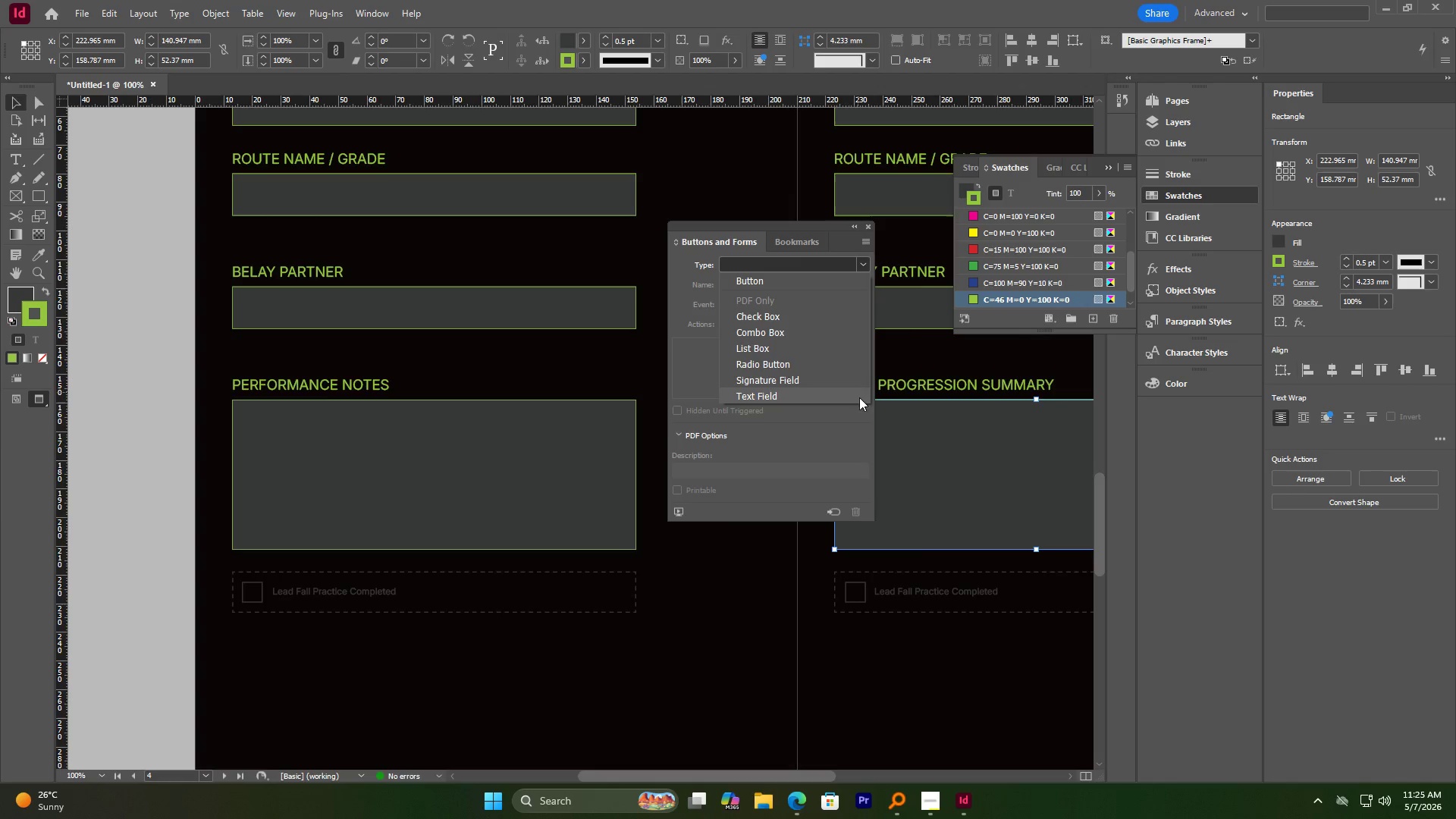 
left_click([902, 310])
 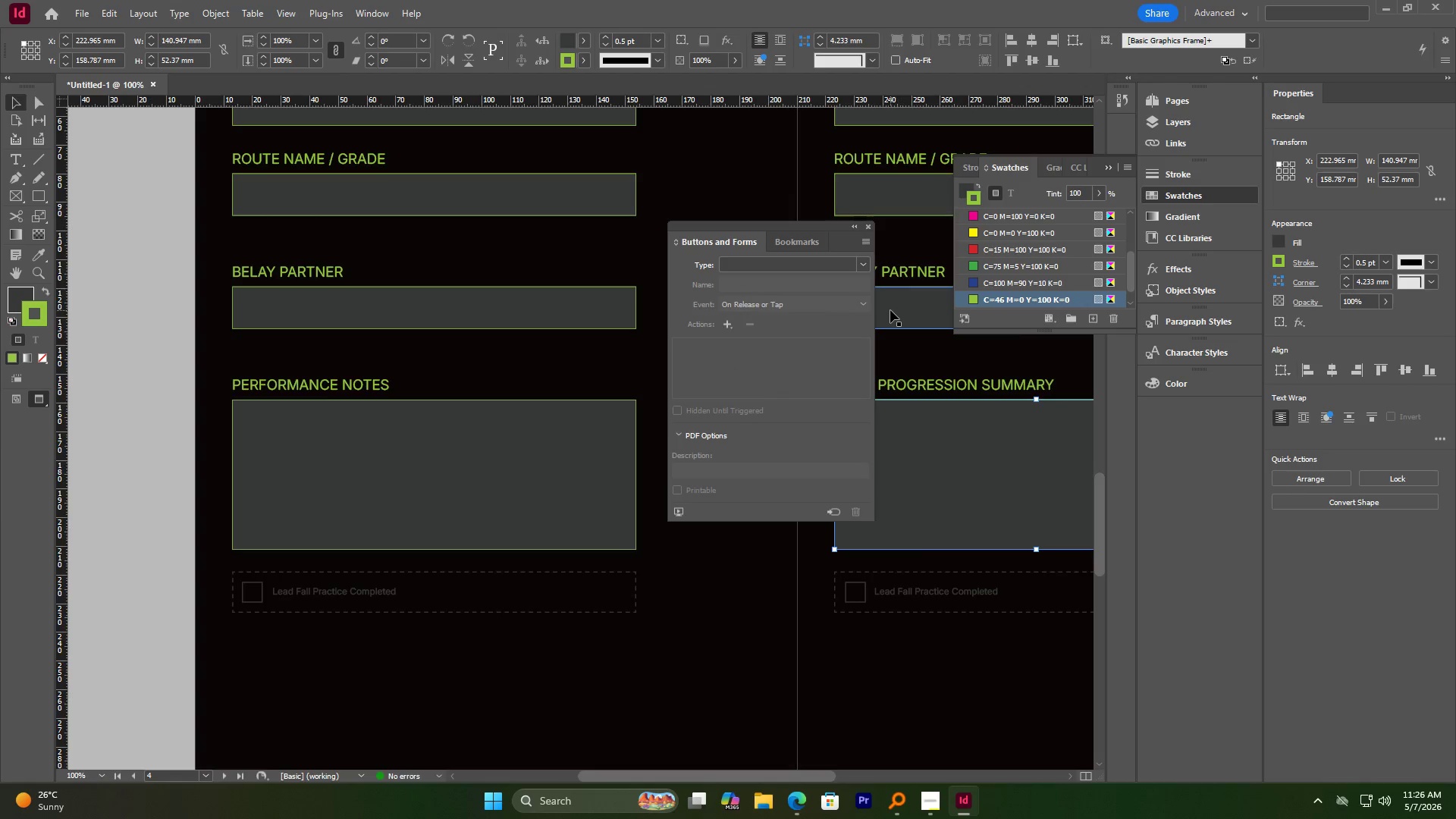 
double_click([890, 310])
 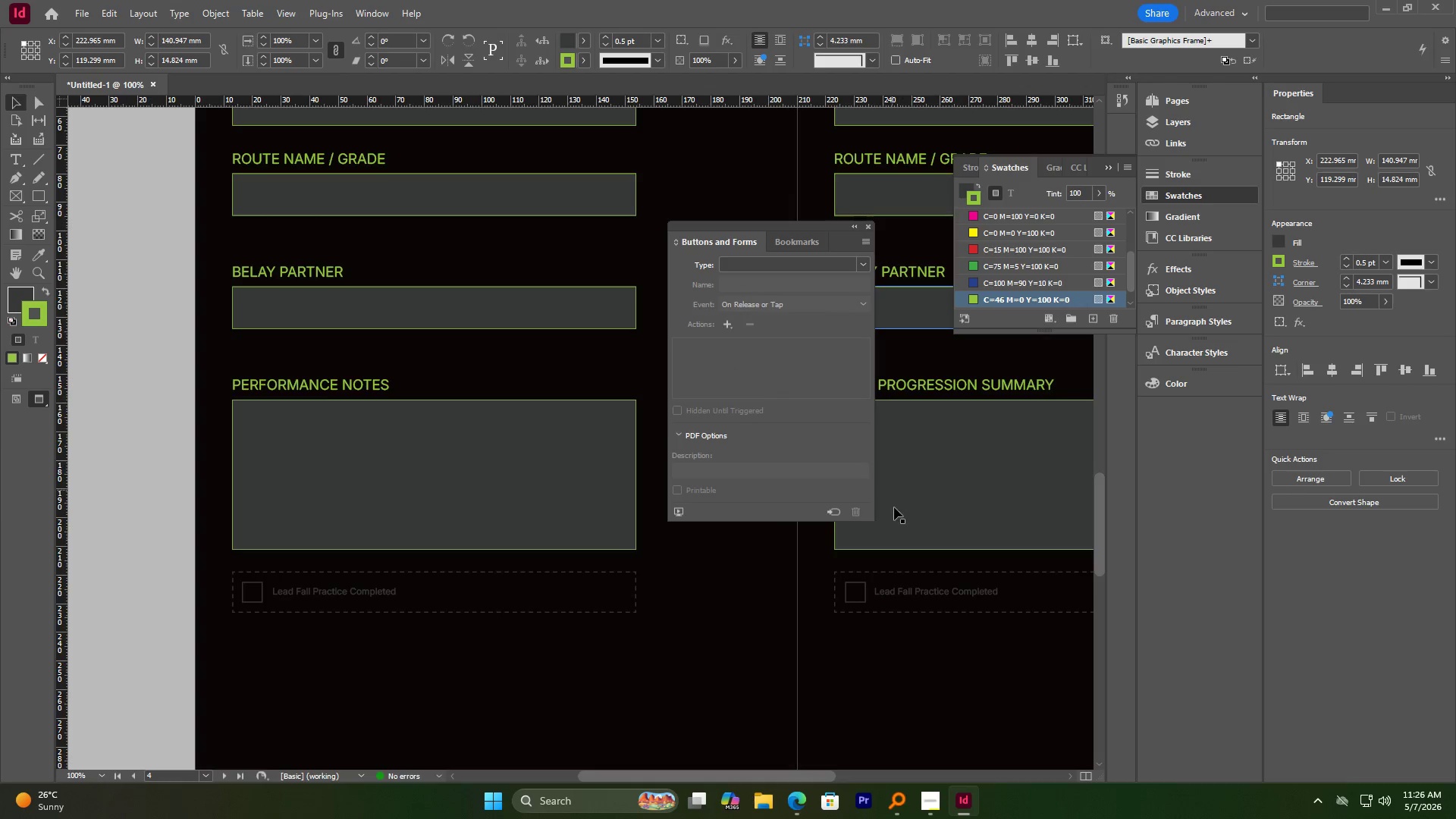 
double_click([894, 507])
 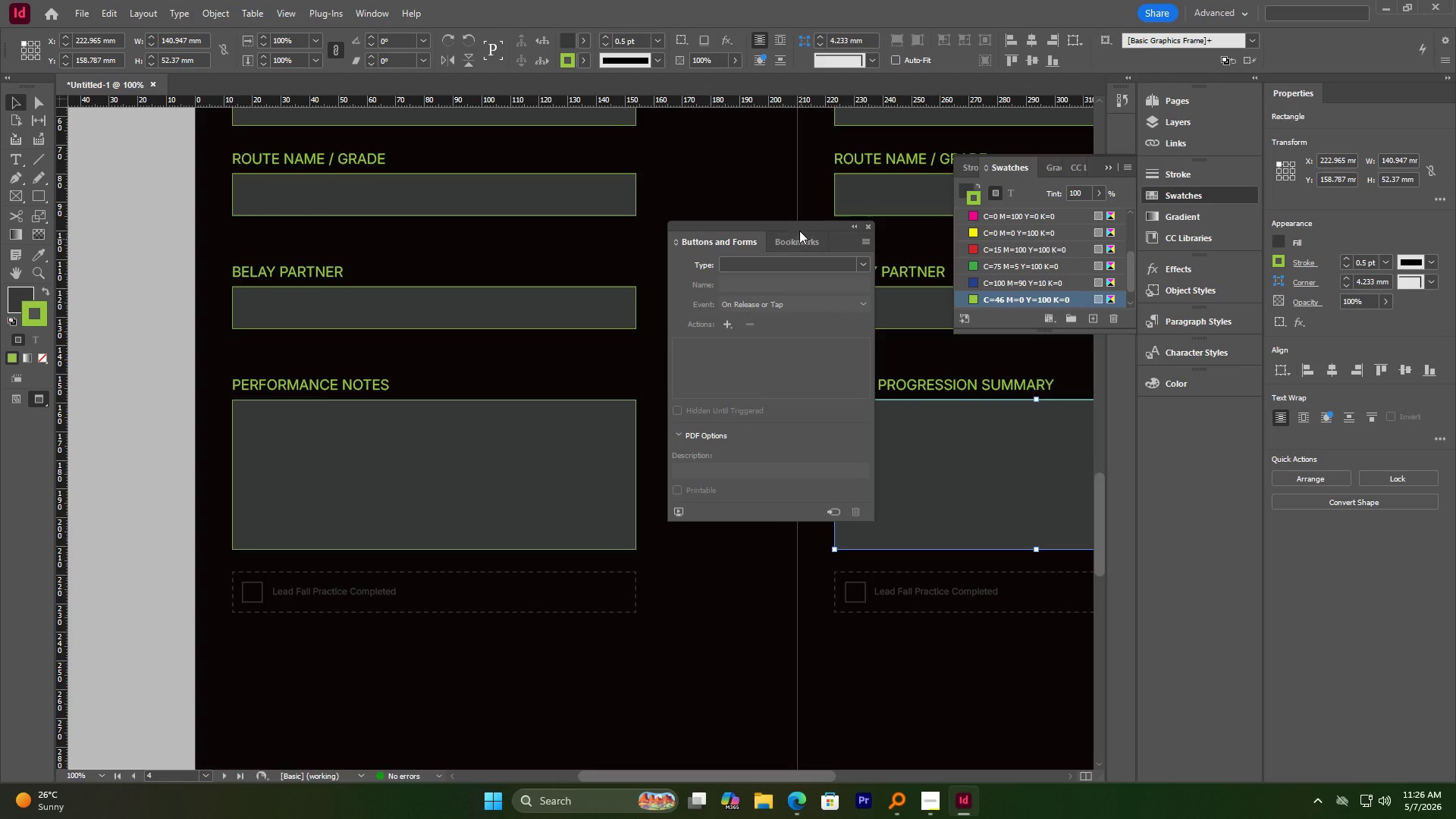 
left_click_drag(start_coordinate=[790, 225], to_coordinate=[491, 185])
 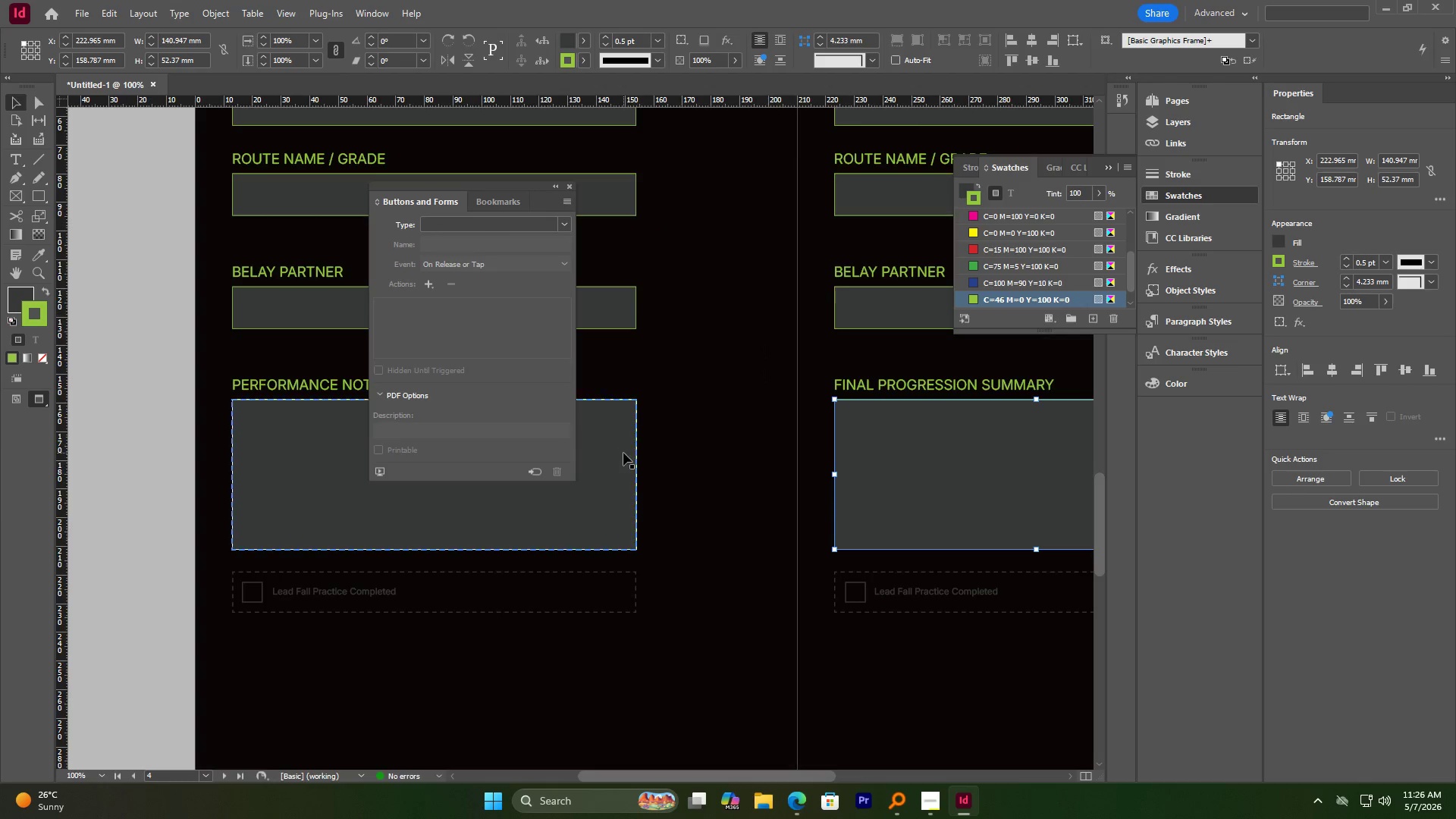 
double_click([623, 453])
 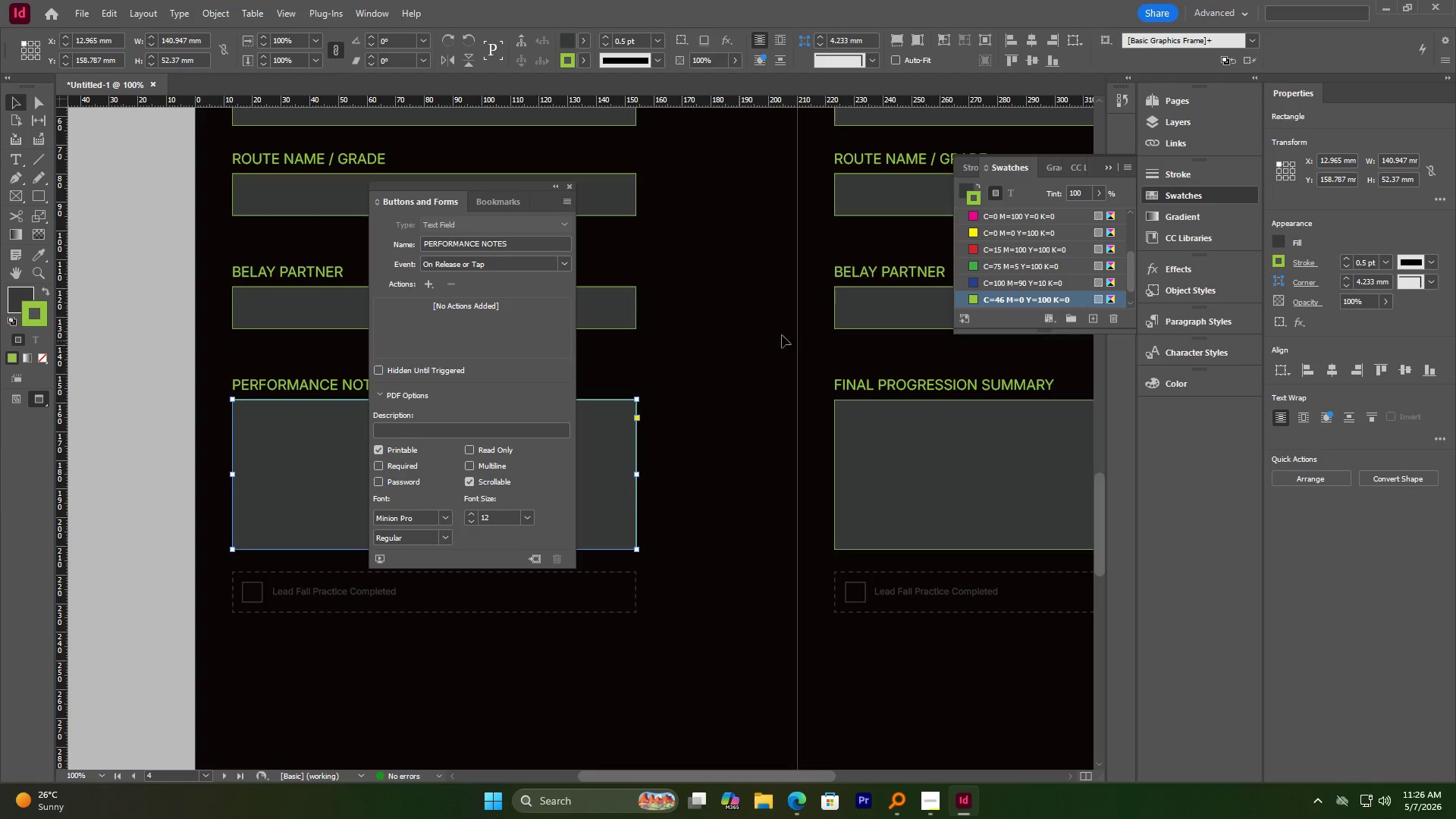 
double_click([865, 326])
 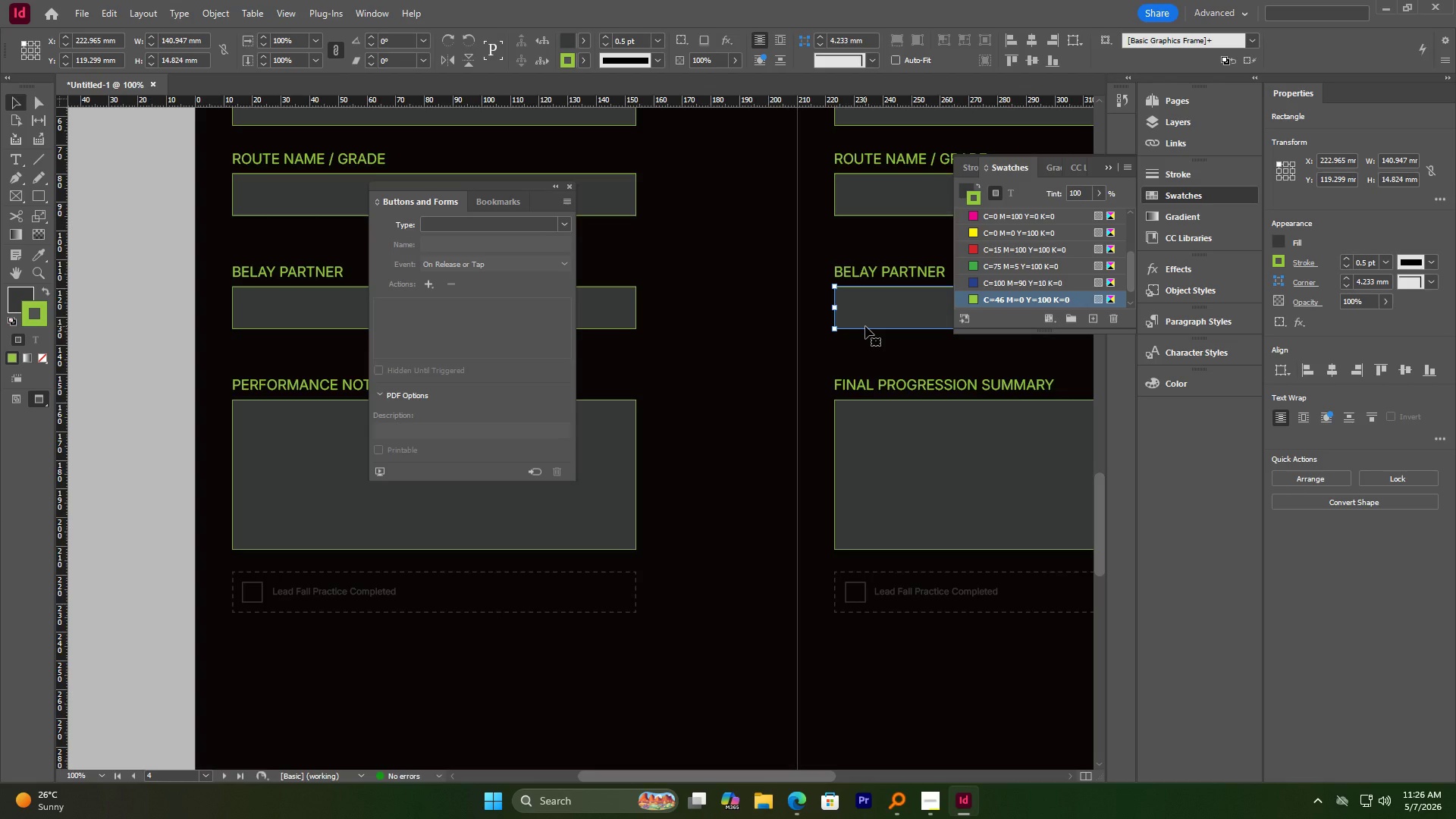 
double_click([865, 326])
 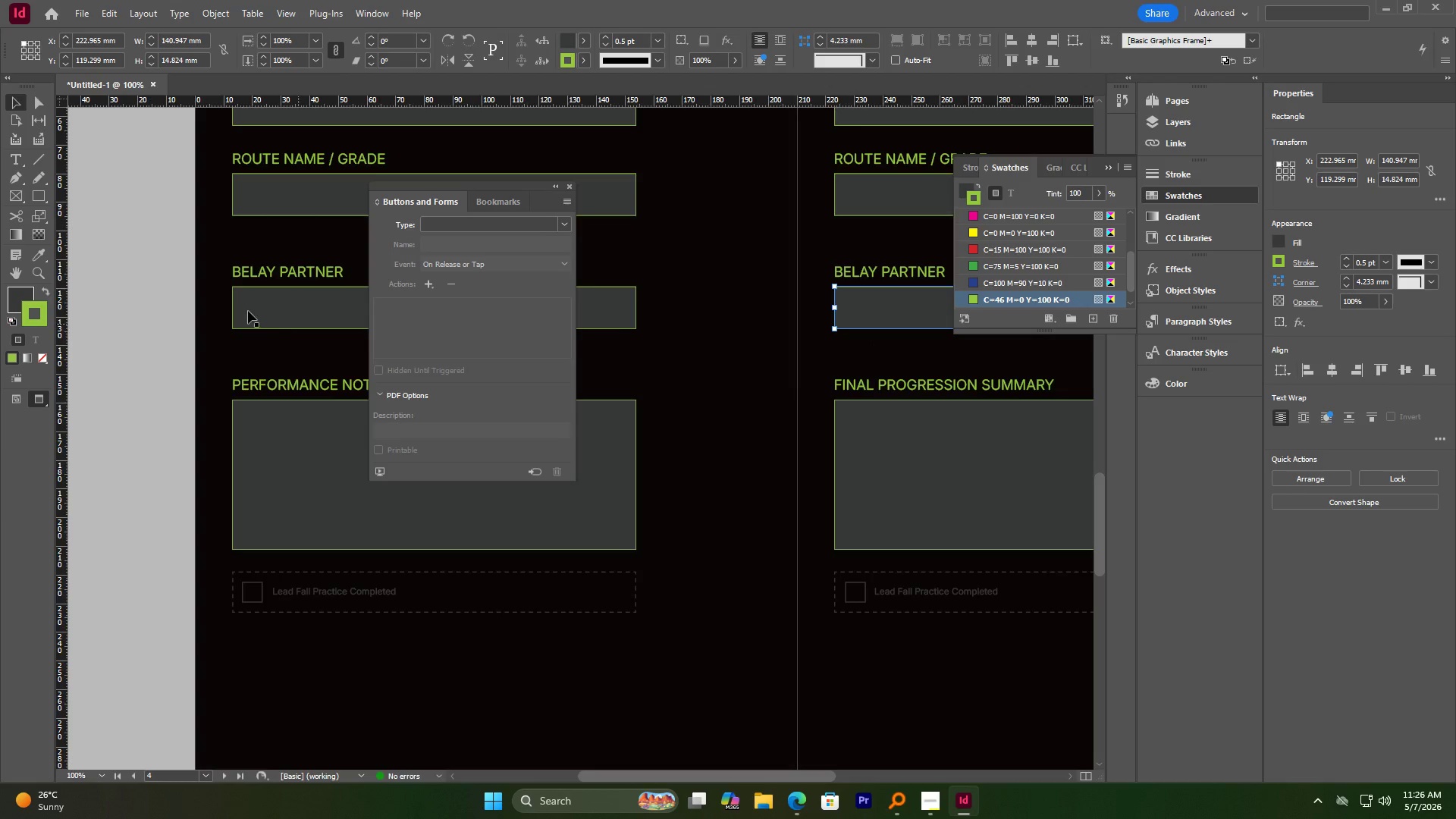 
left_click([248, 311])
 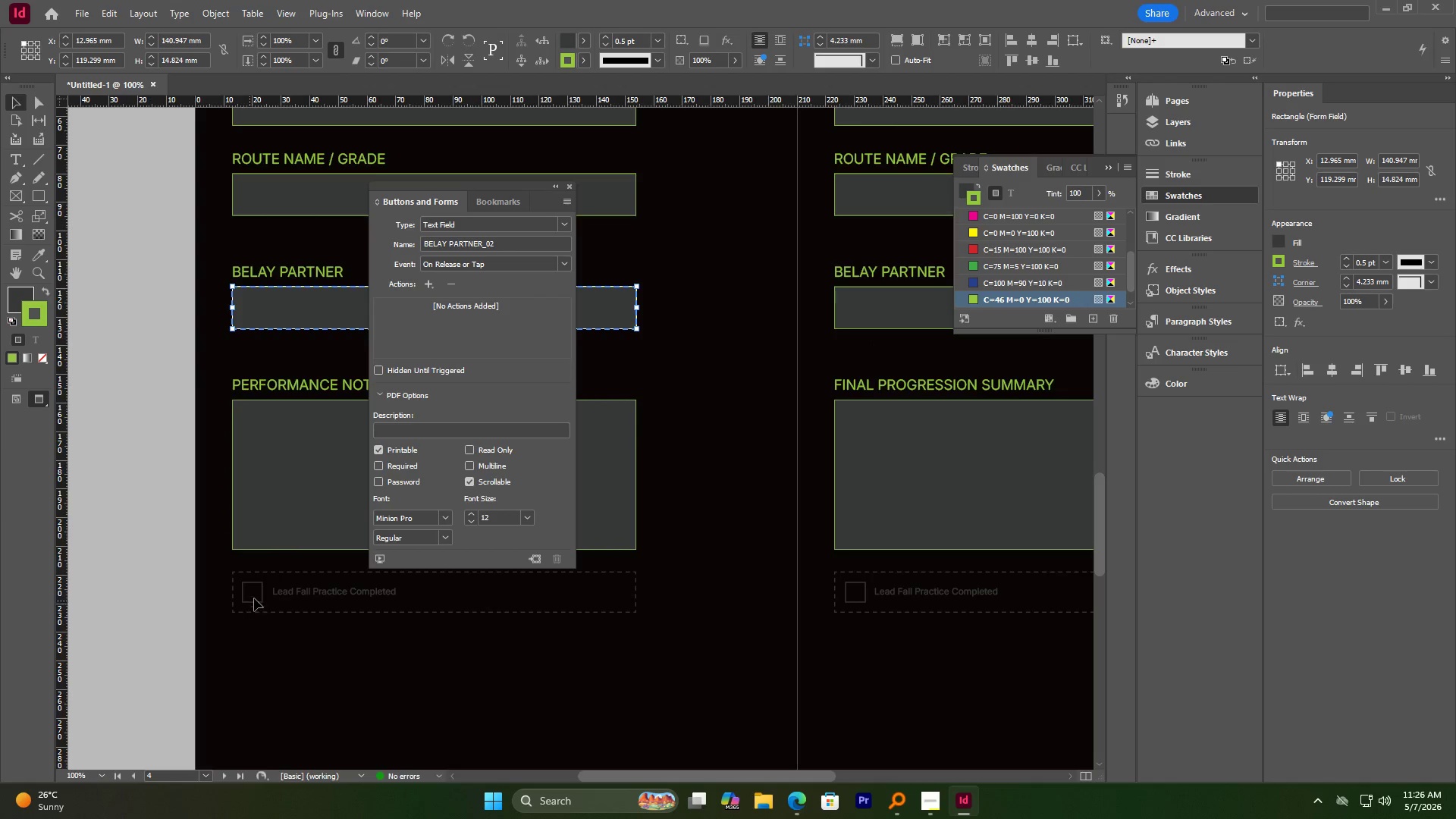 
double_click([256, 601])
 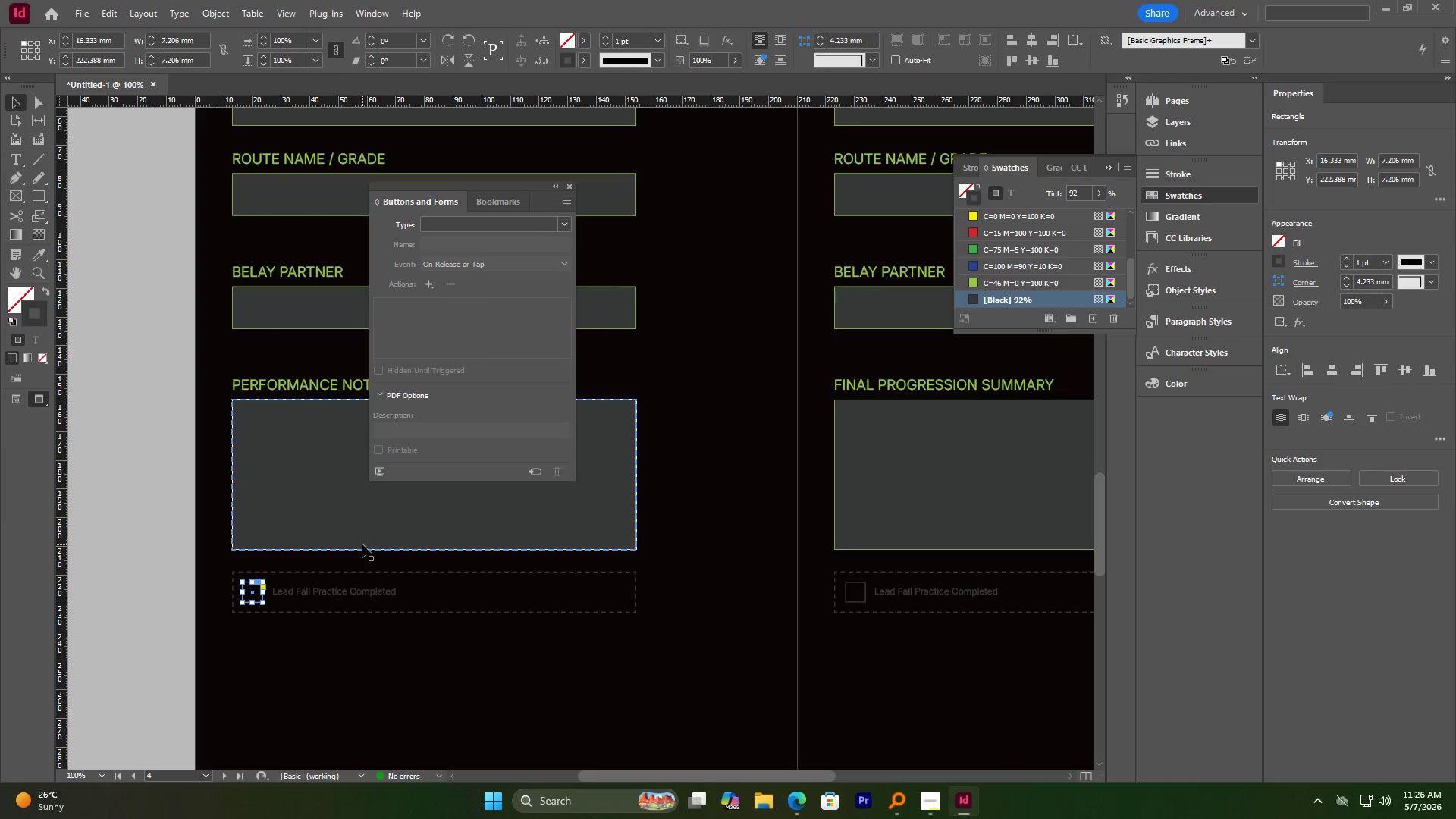 
double_click([313, 592])
 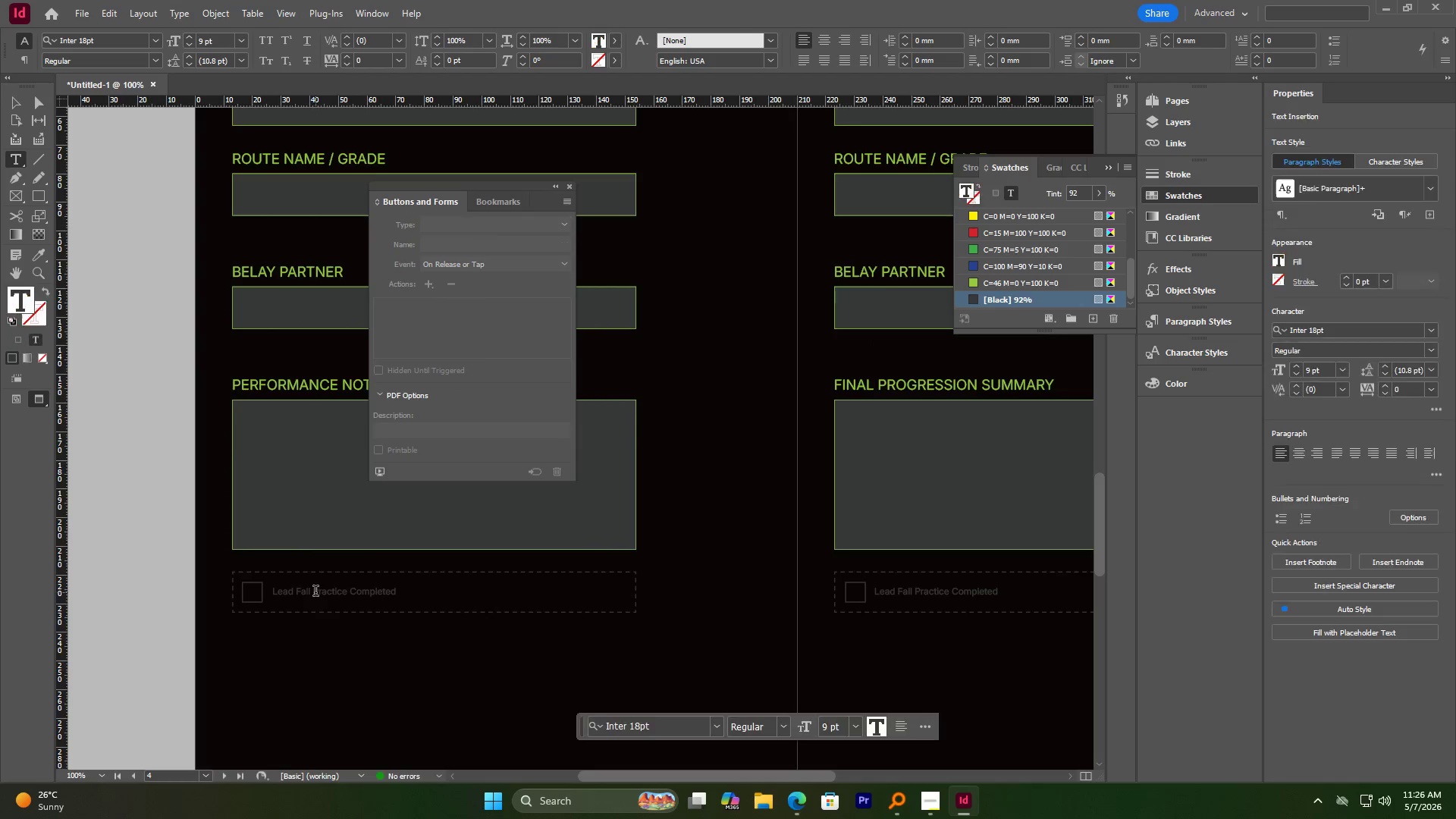 
key(Control+A)
 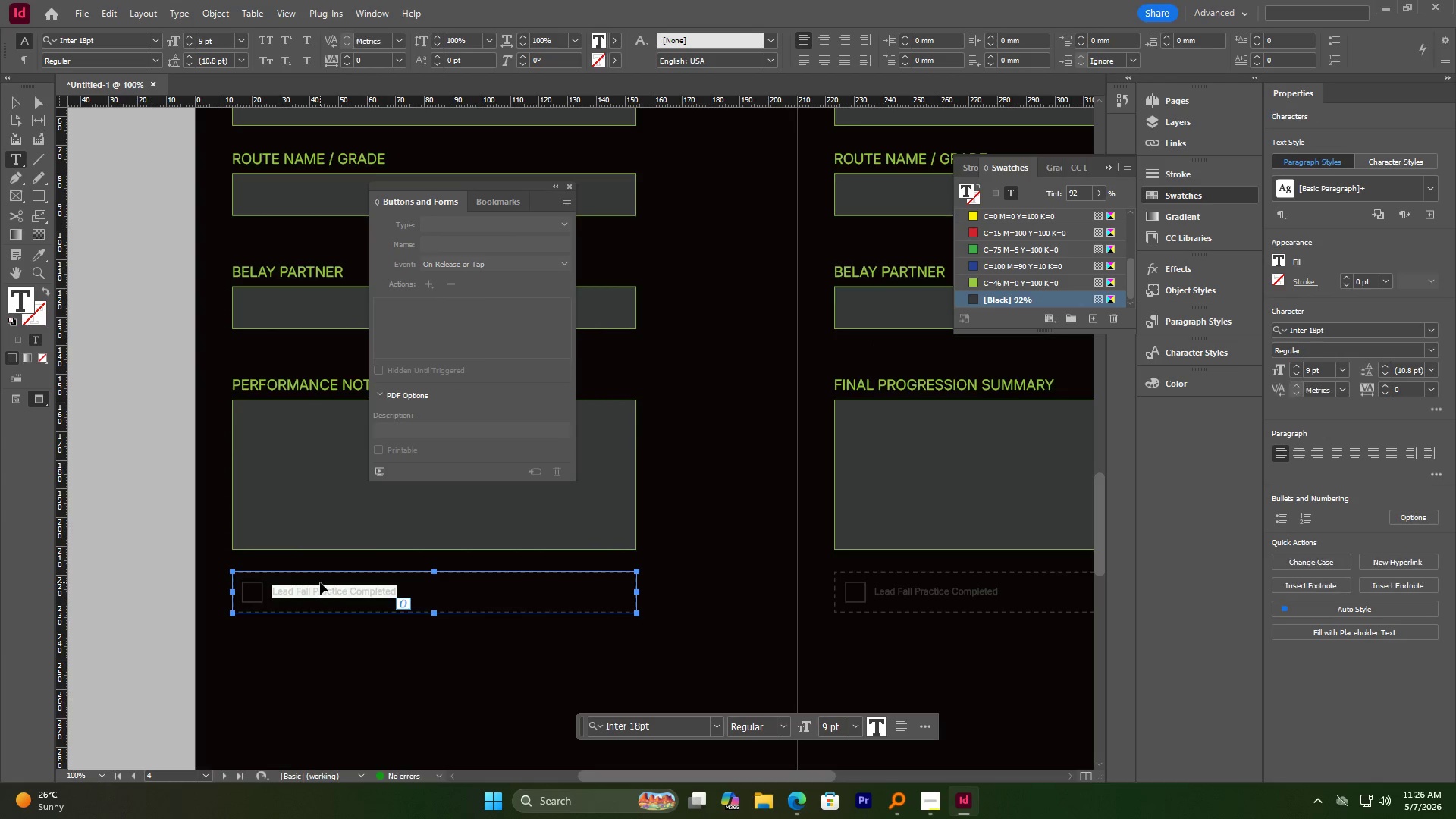 
key(Control+V)
 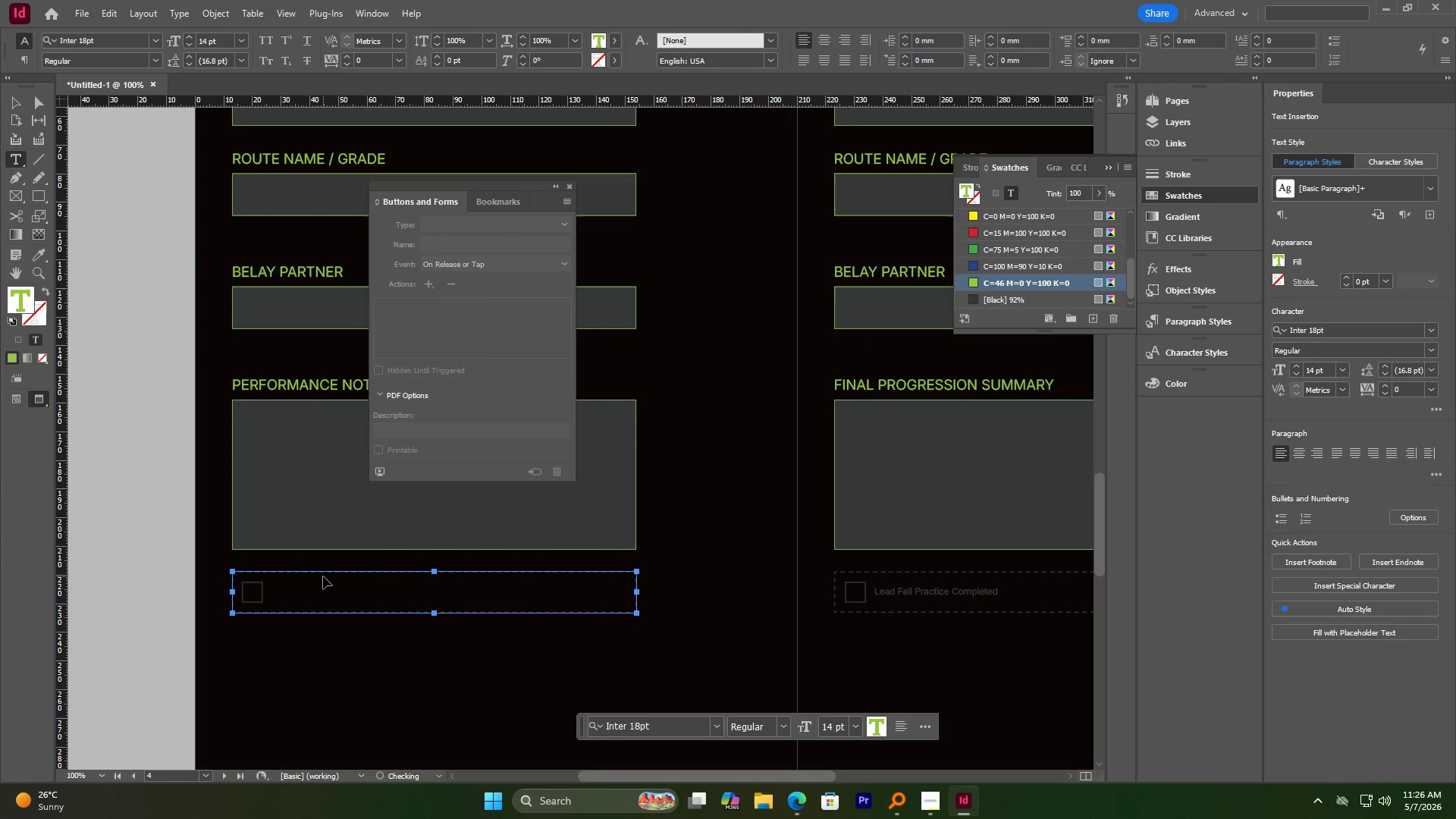 
key(Control+Z)
 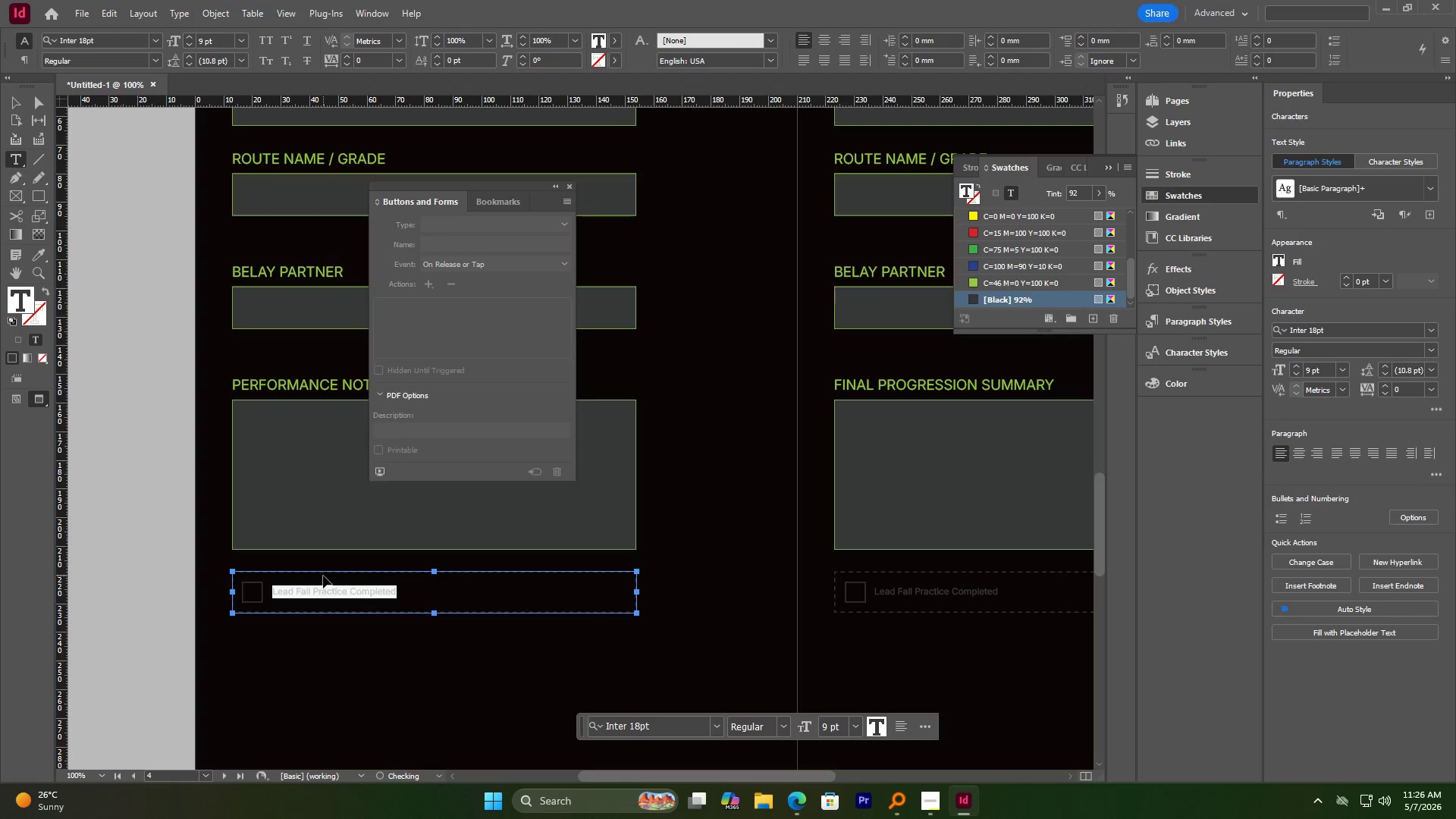 
key(Control+C)
 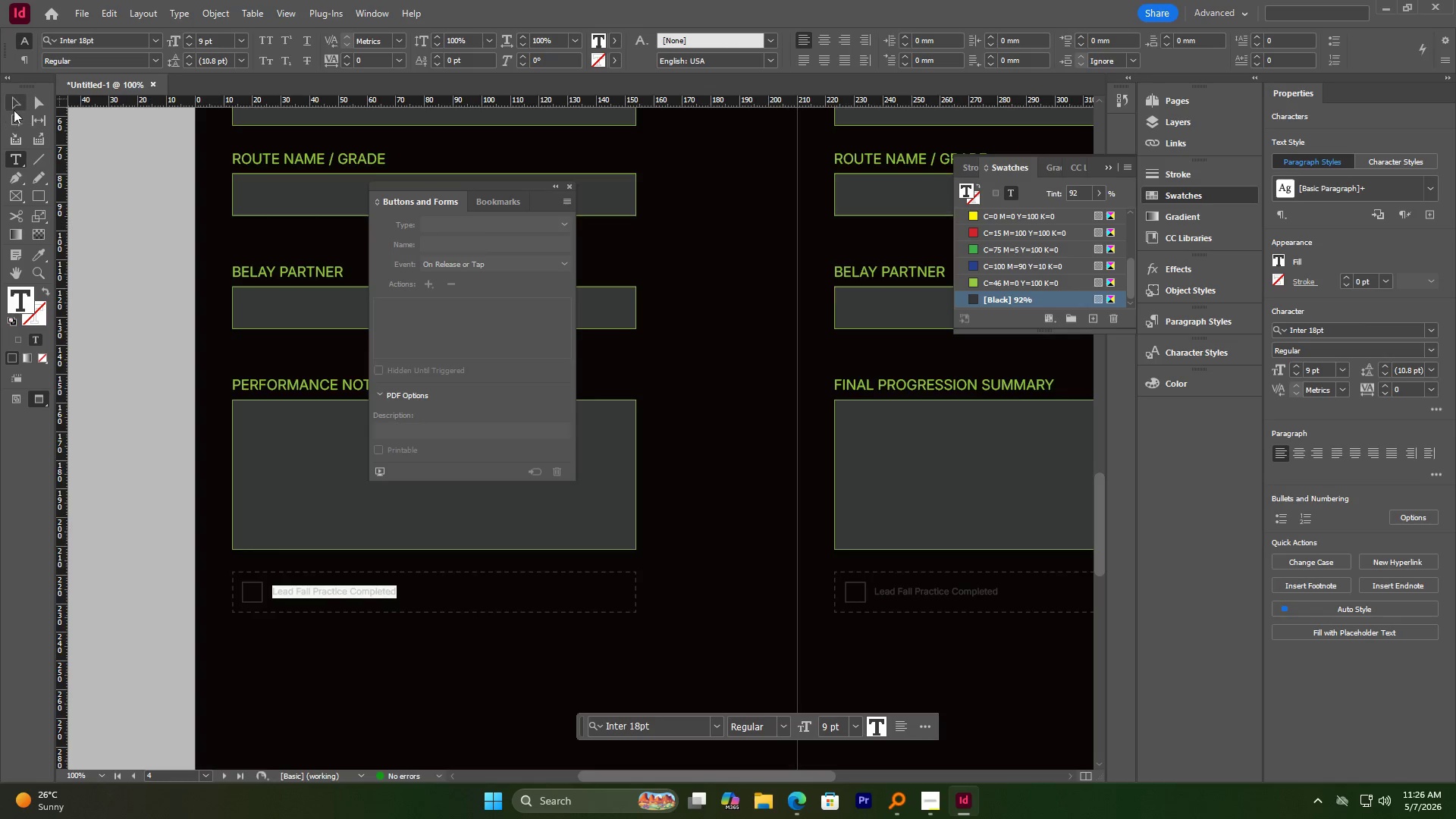 
left_click([254, 602])
 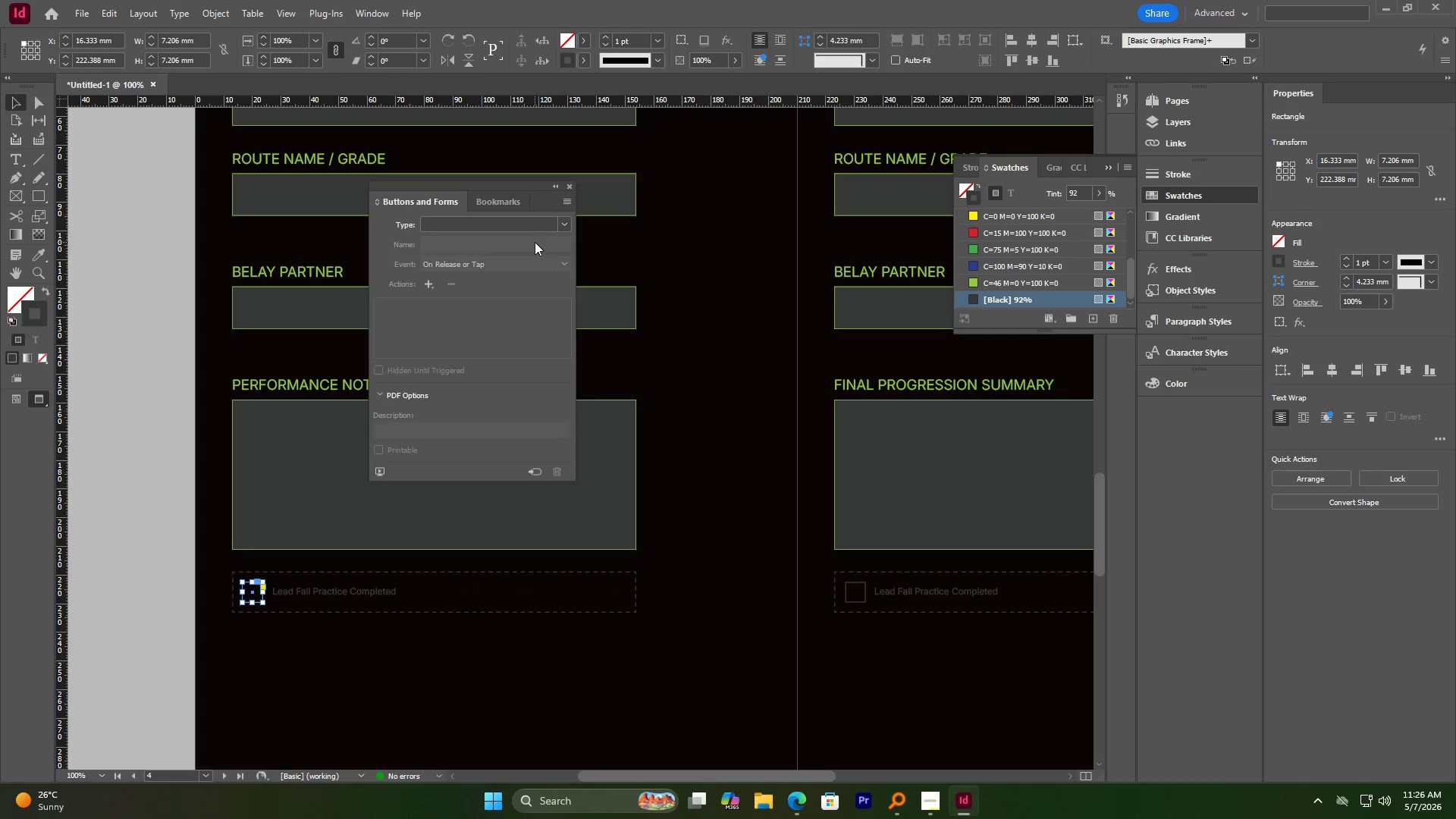 
left_click([528, 224])
 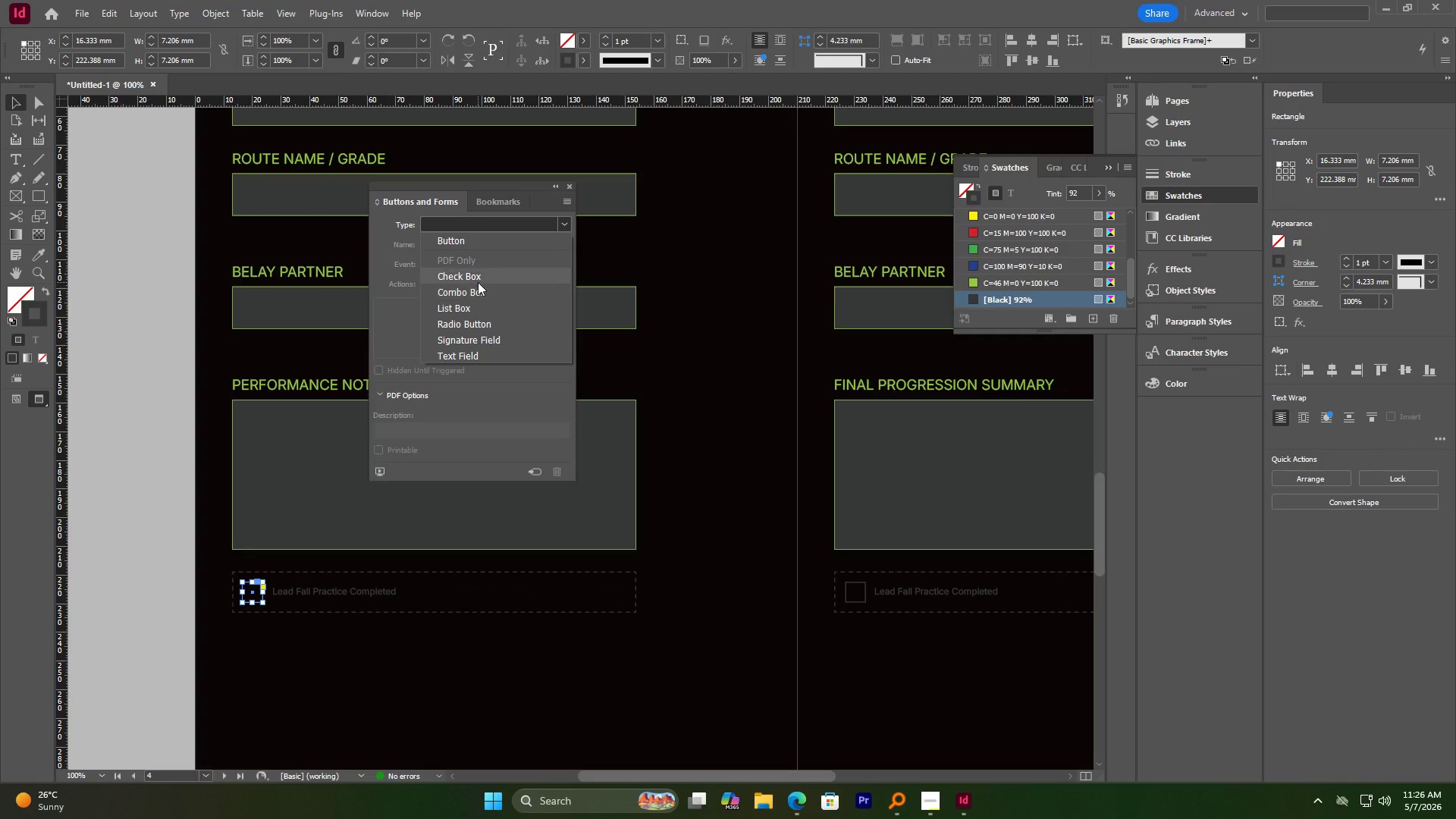 
left_click([478, 276])
 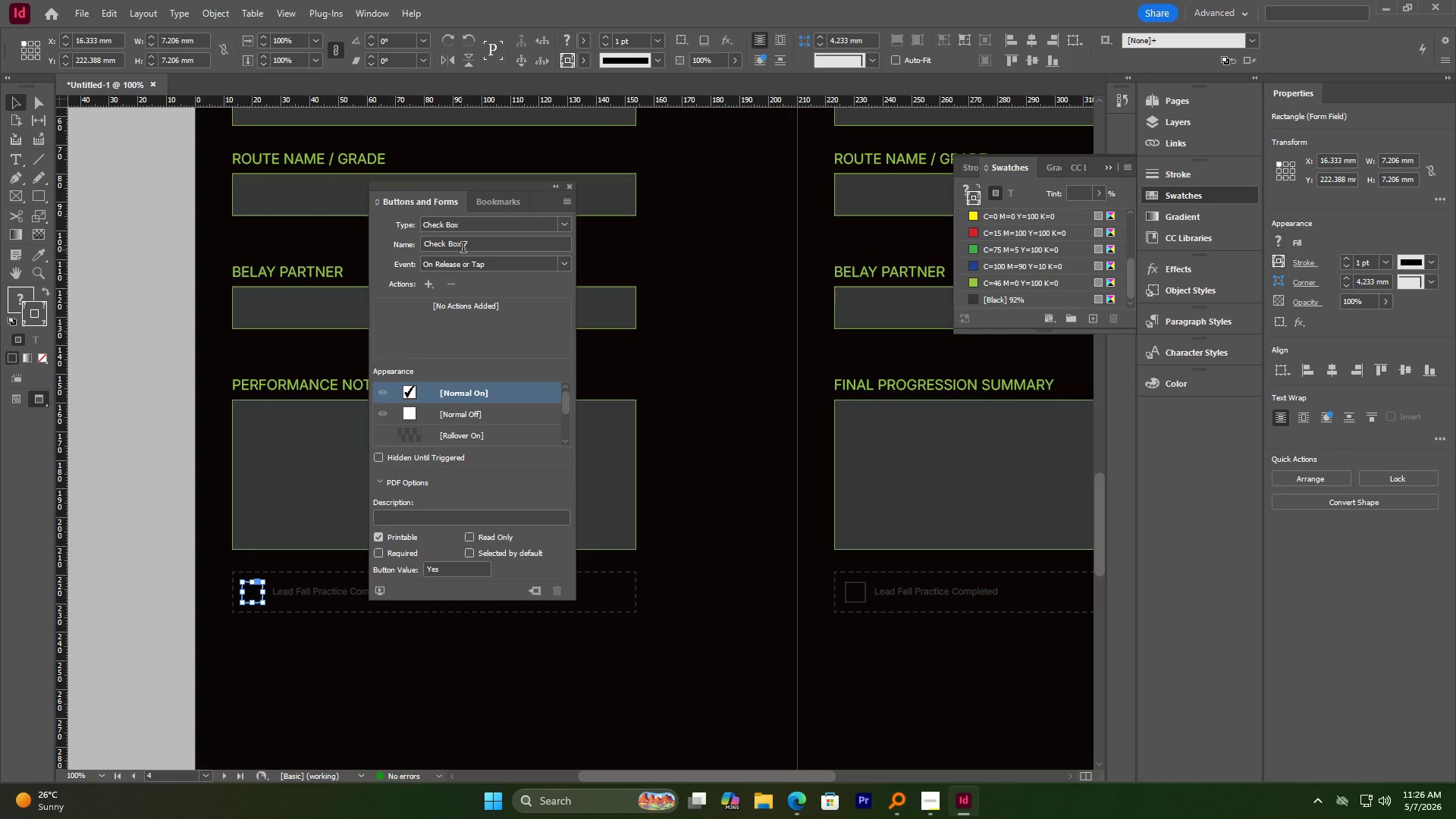 
left_click([474, 243])
 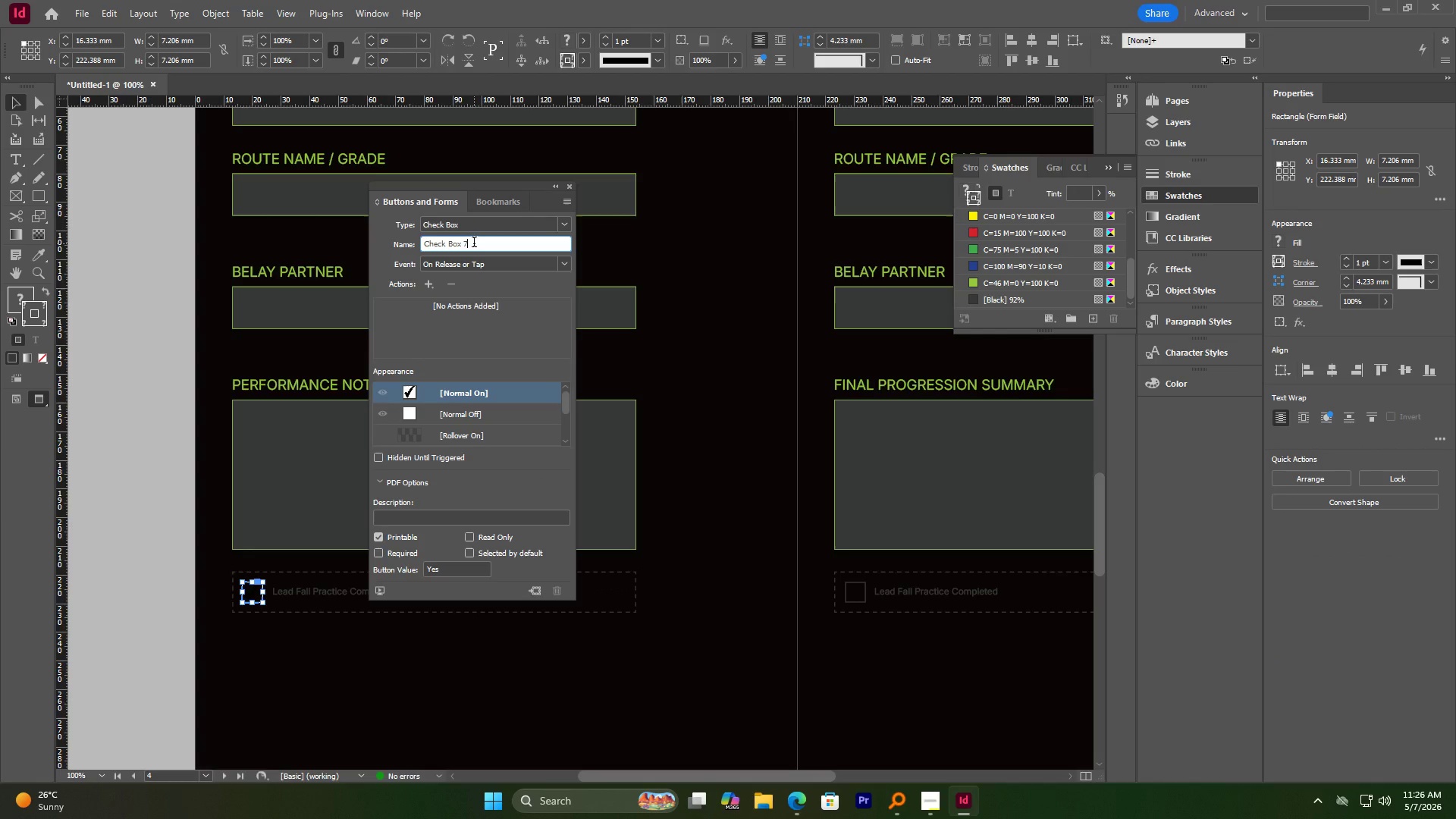 
key(Control+A)
 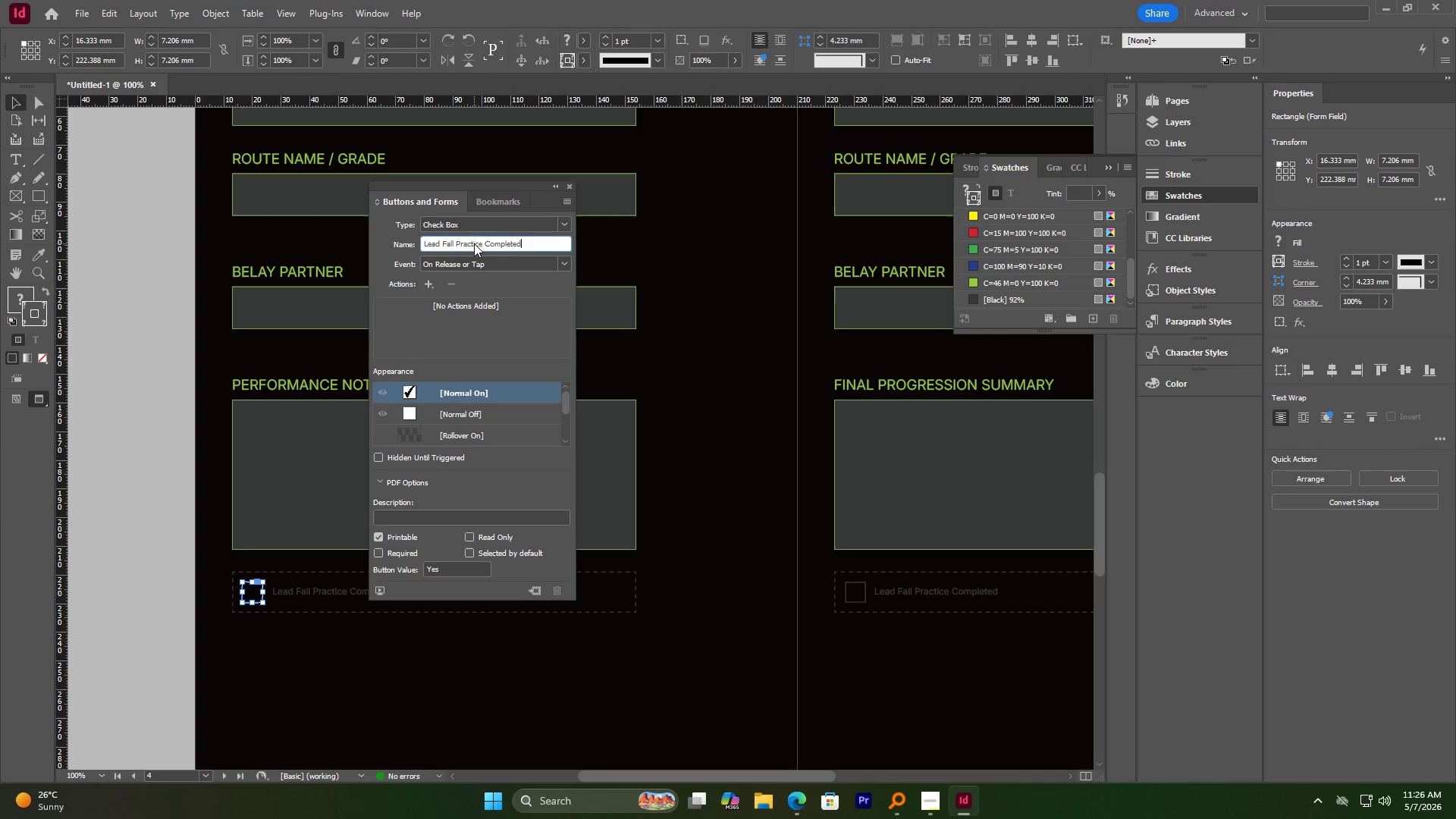 
key(Control+V)
 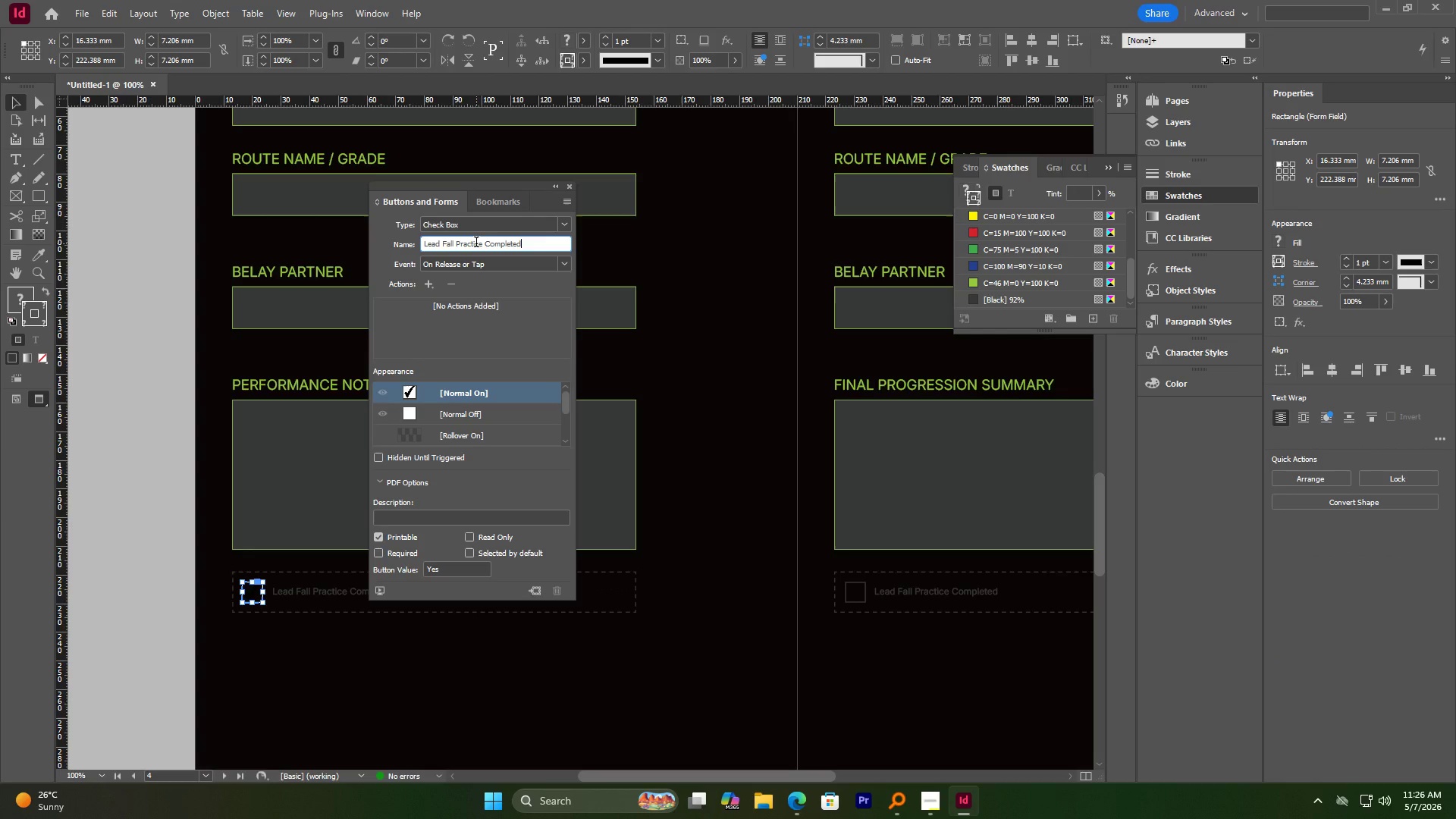 
key(Shift+Minus)
 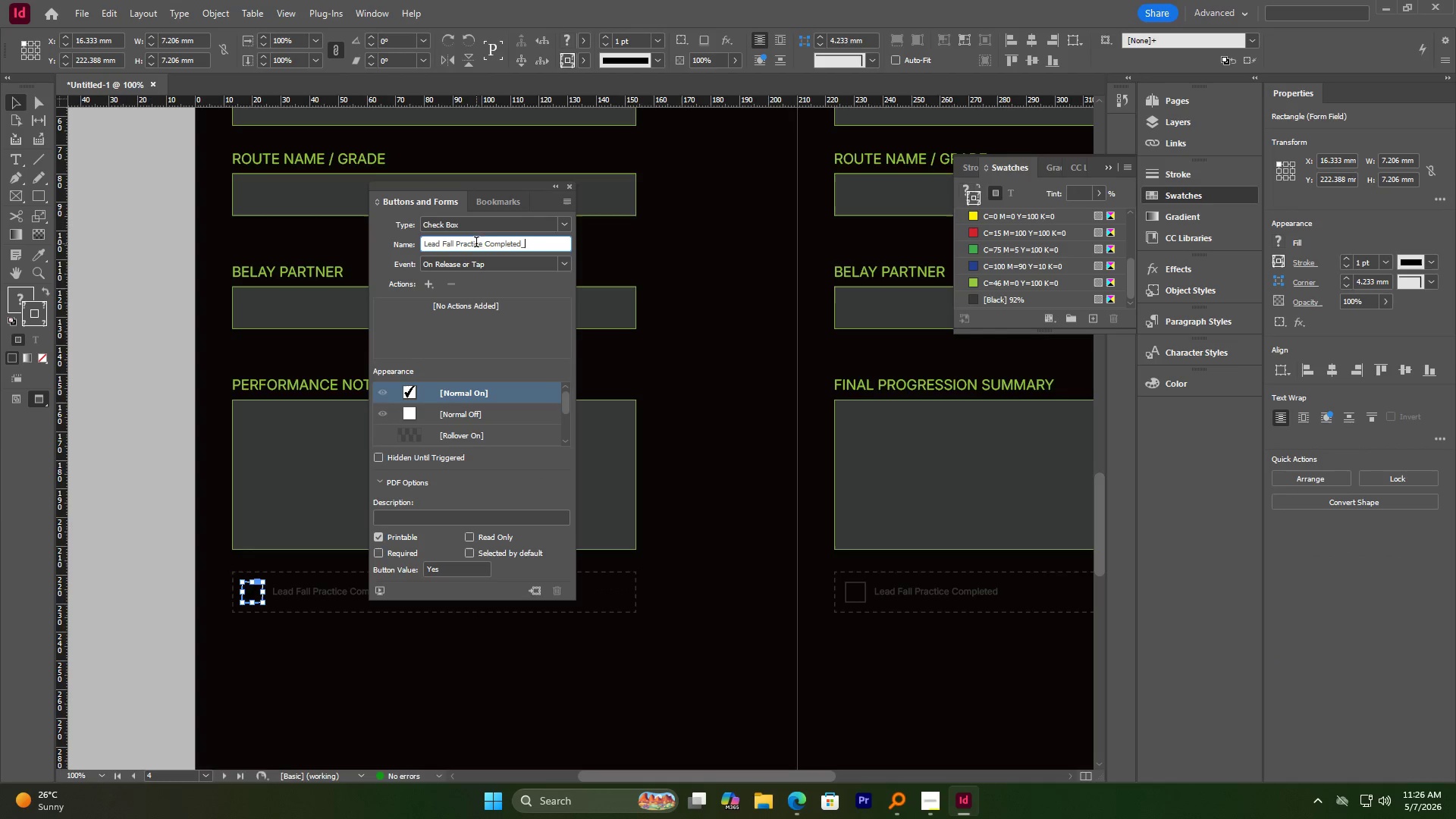 
key(Numpad0)
 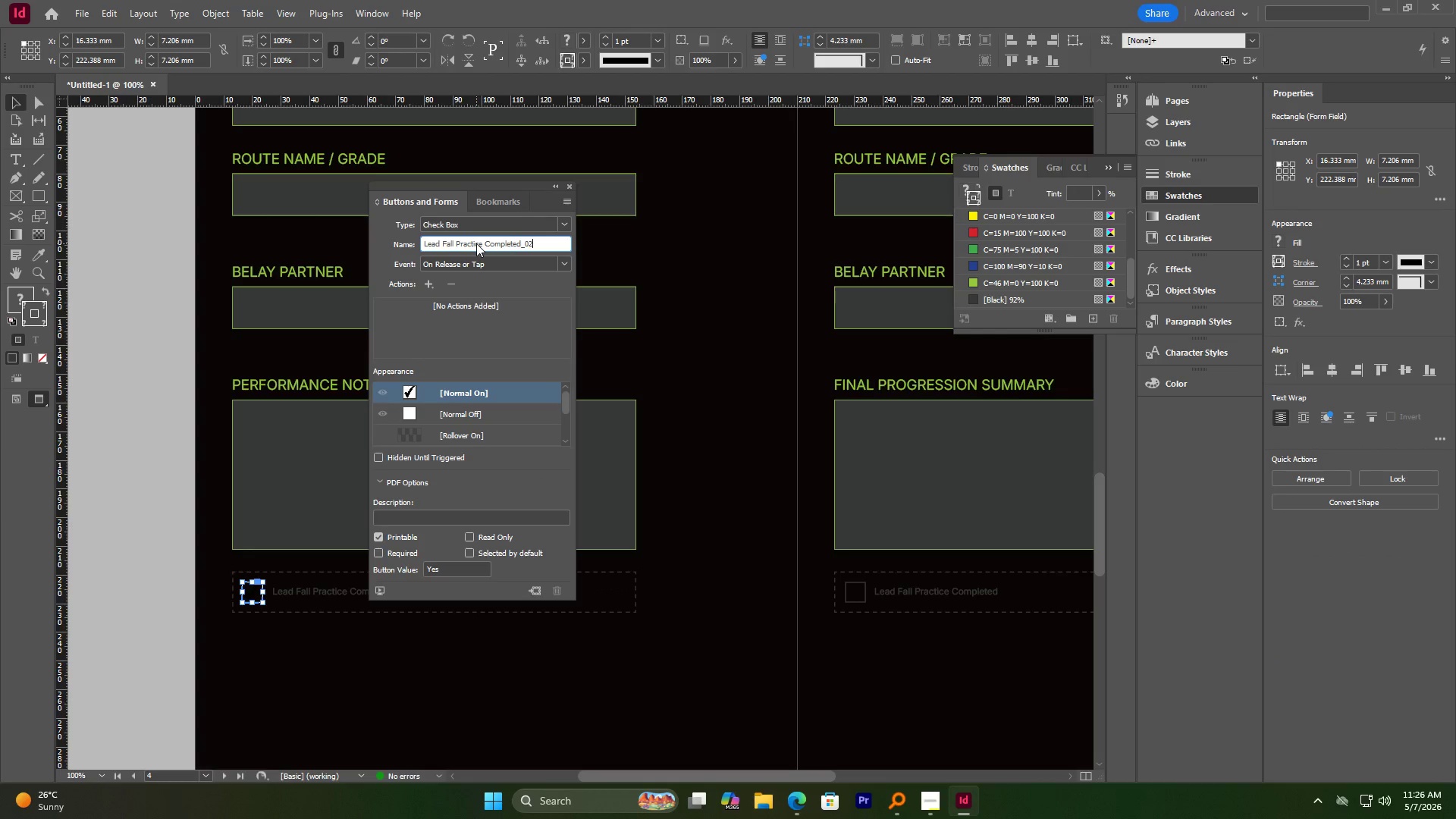 
key(Numpad2)
 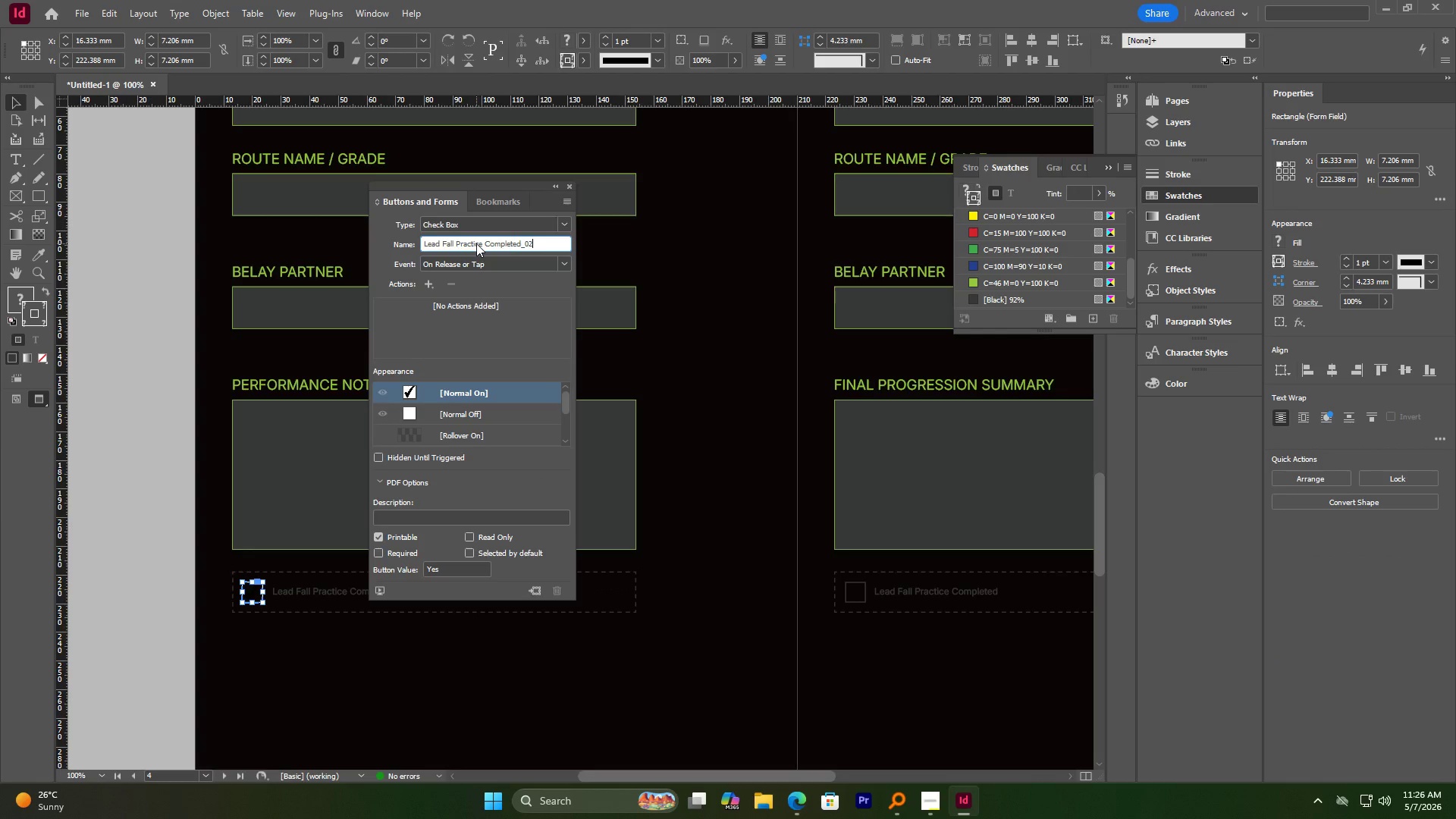 
key(NumpadEnter)
 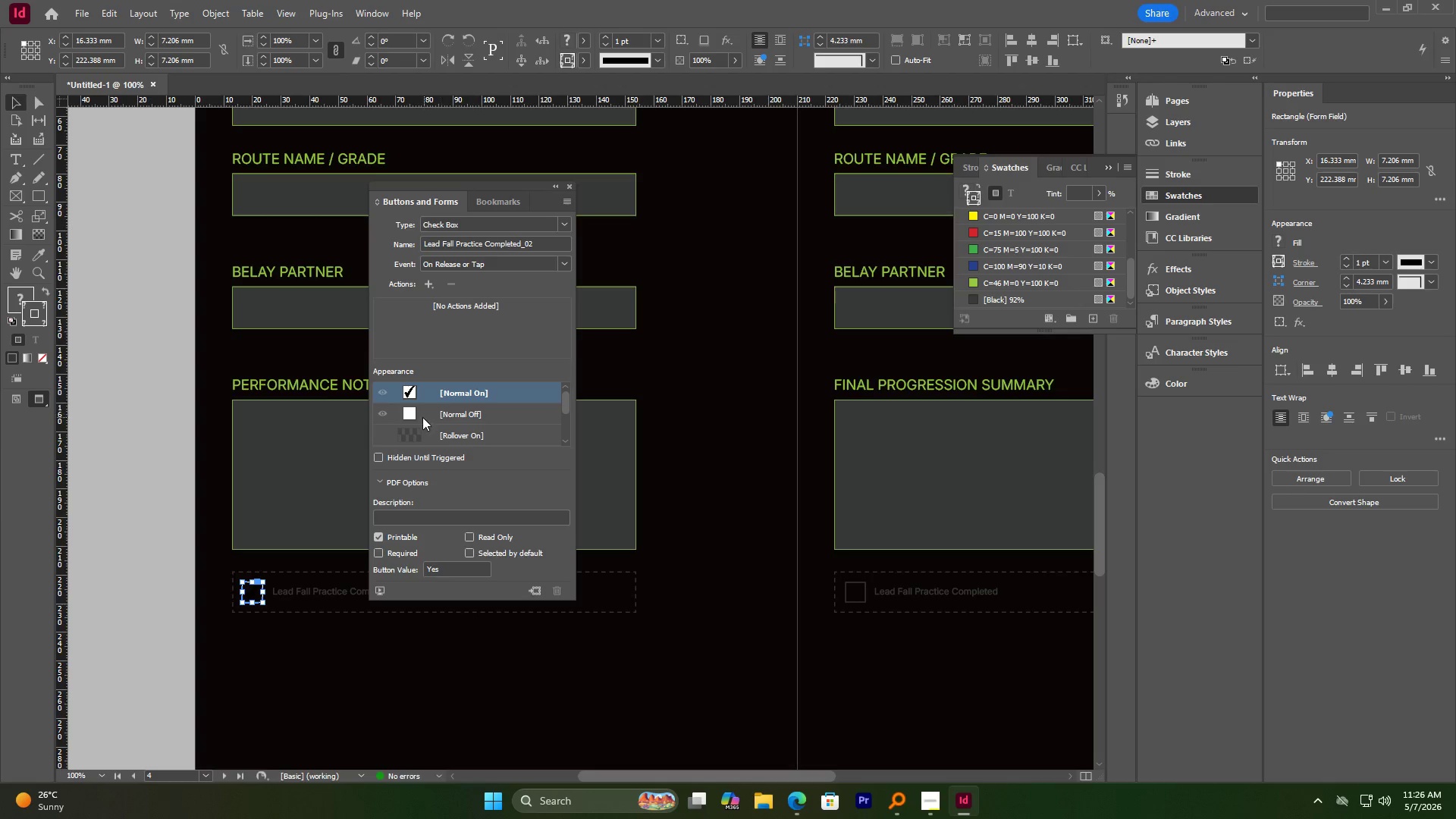 
left_click([410, 417])
 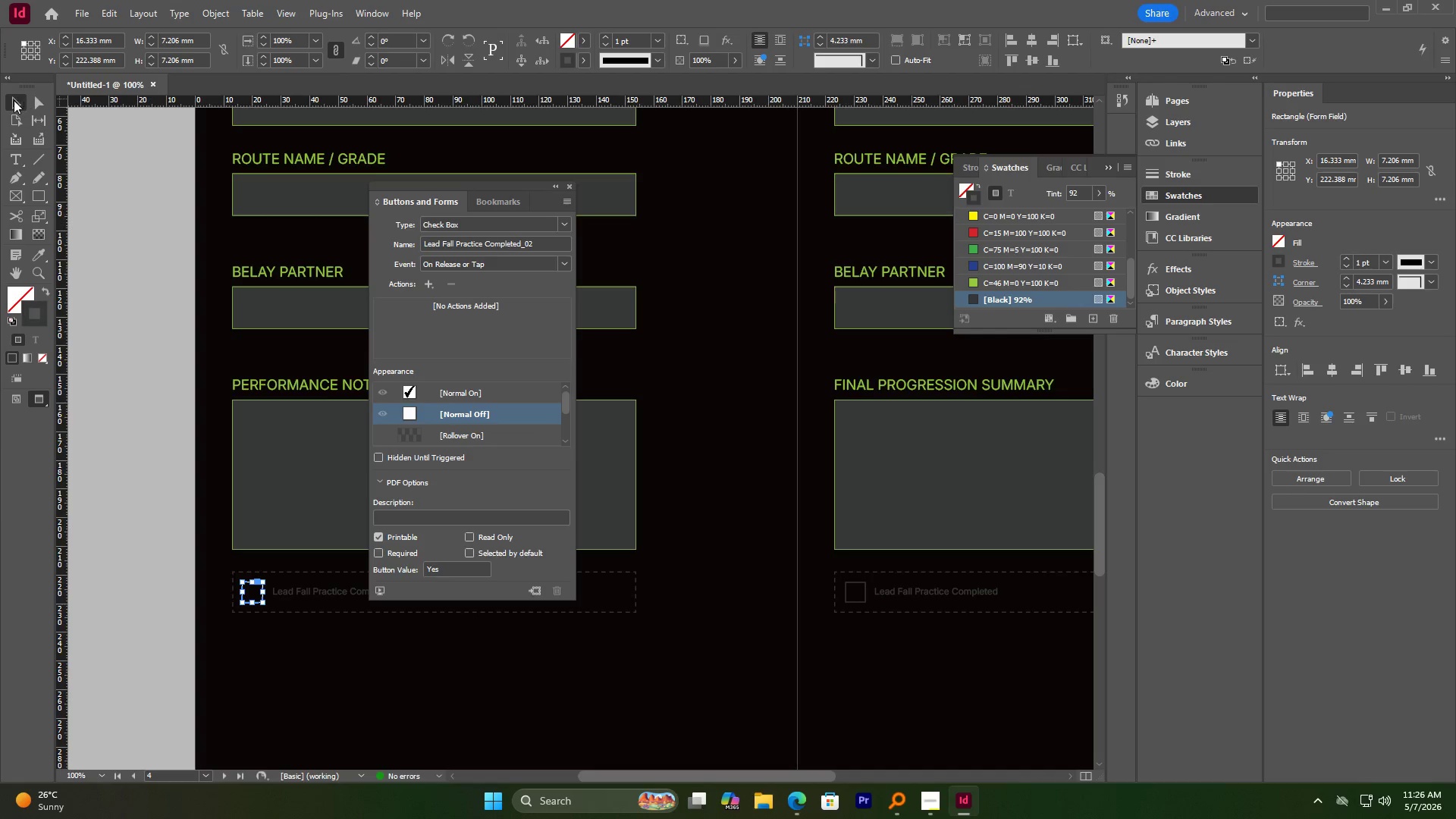 
double_click([105, 276])
 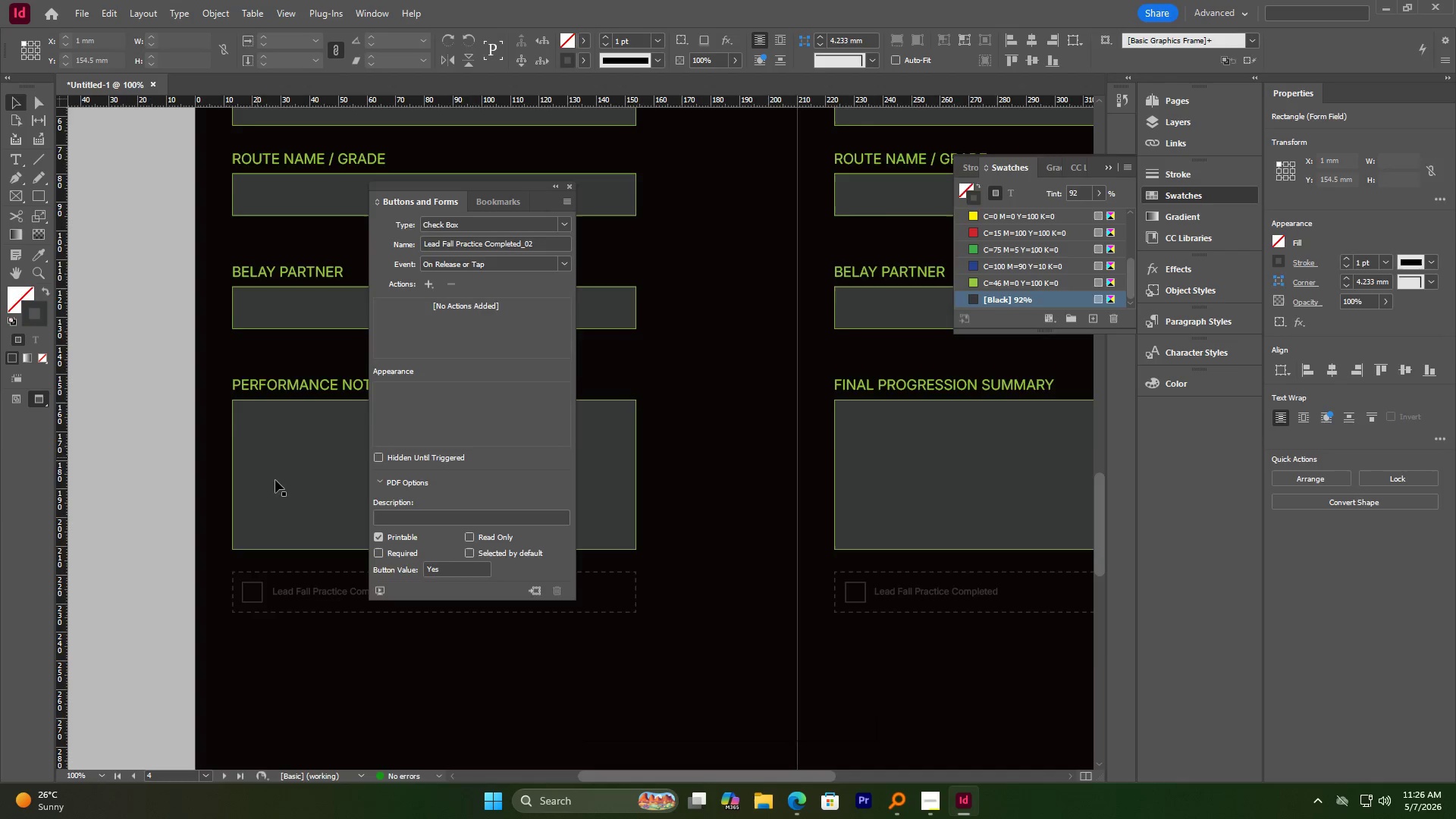 
hold_key(key=AltLeft, duration=2.0)
 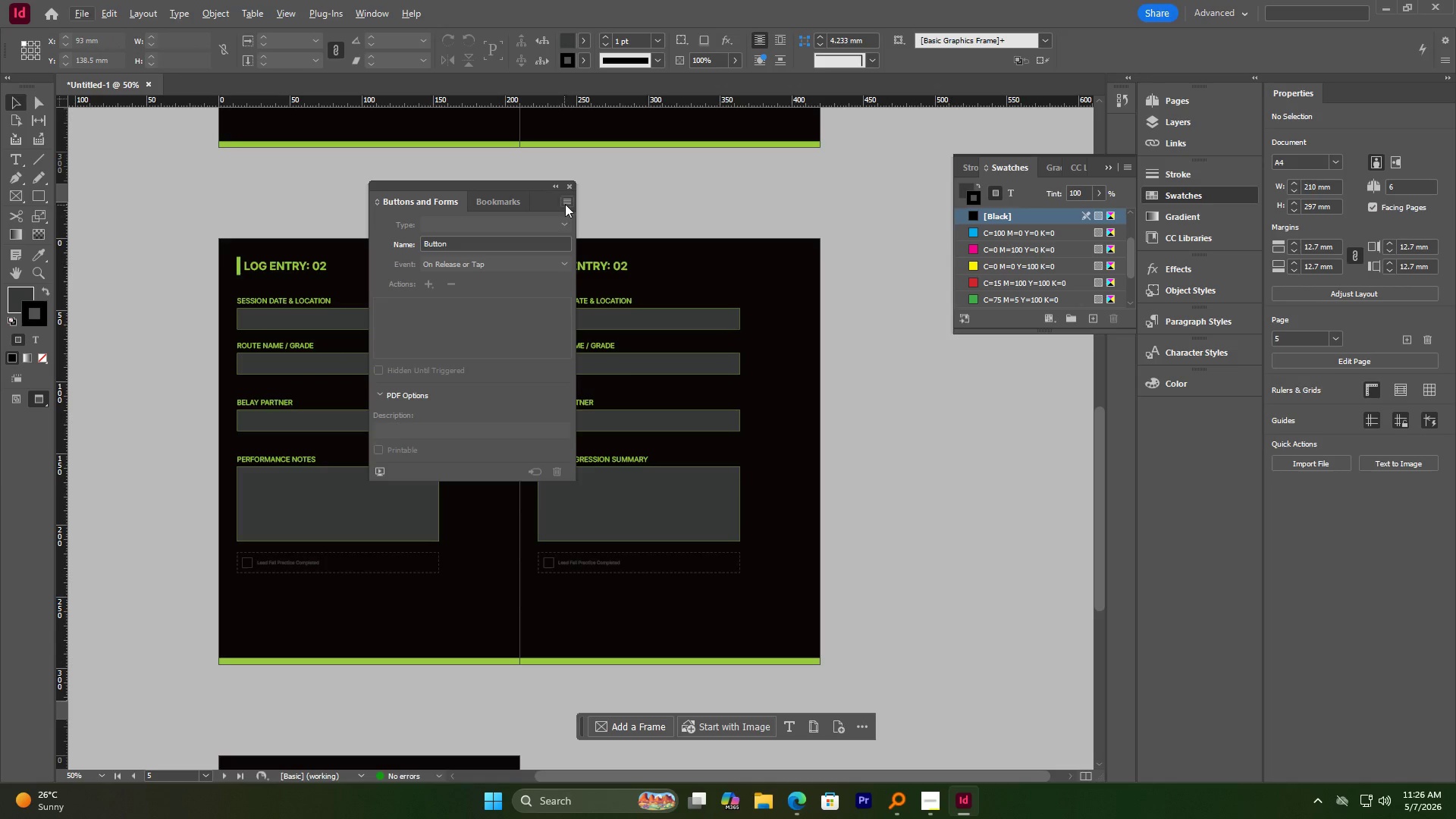 
scroll: coordinate [285, 487], scroll_direction: up, amount: 1.0
 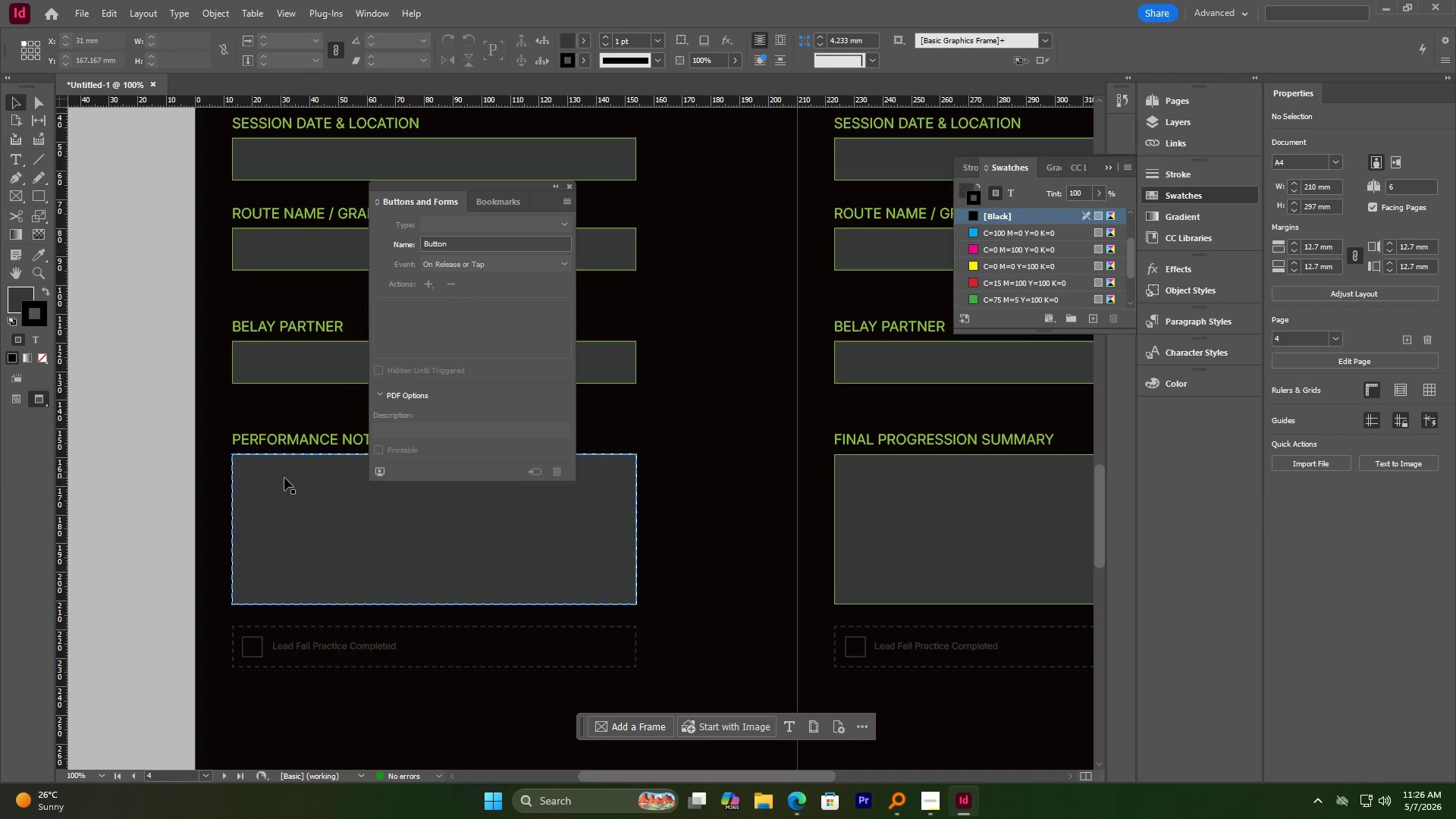 
scroll: coordinate [284, 478], scroll_direction: none, amount: 0.0
 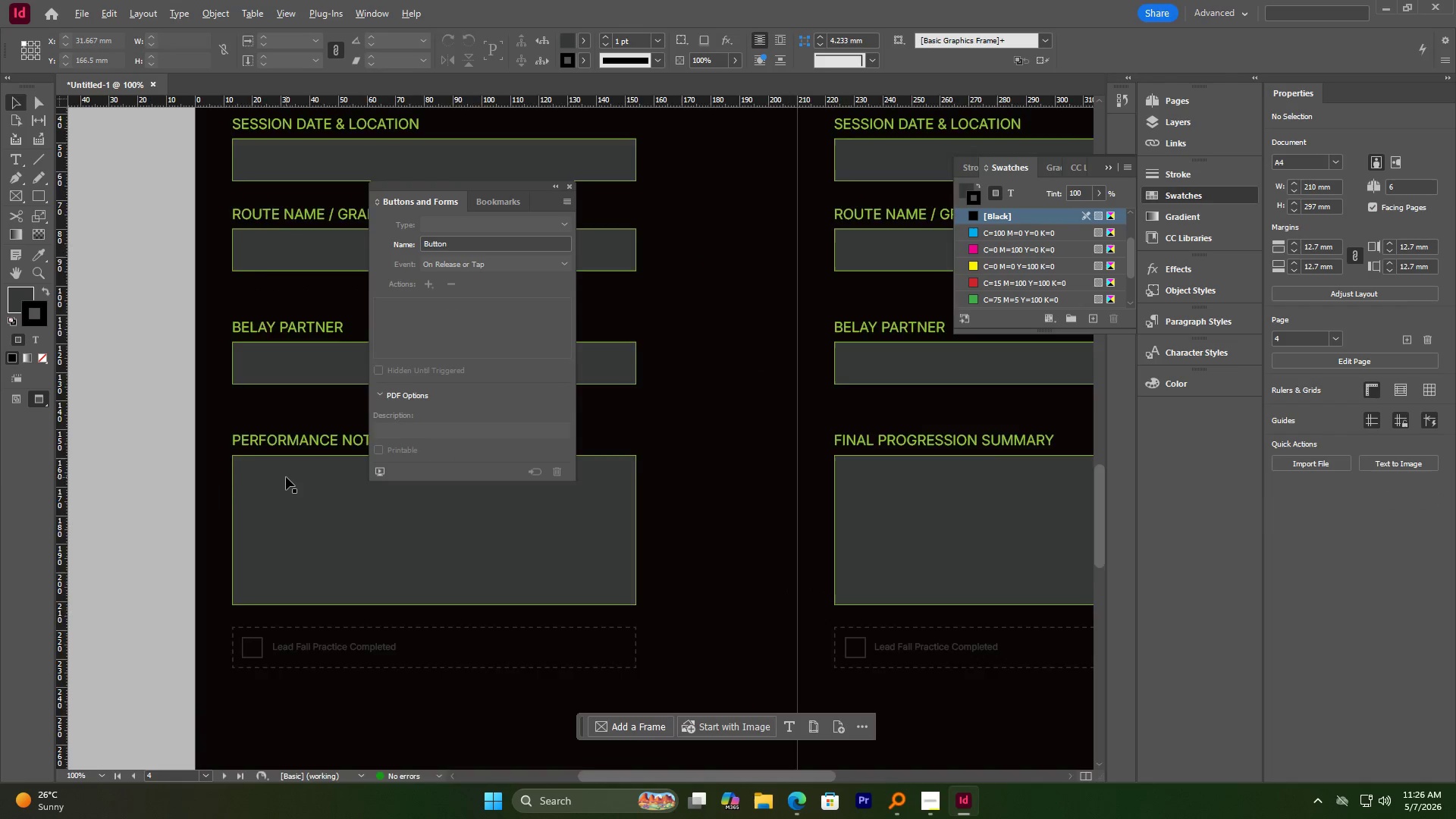 
scroll: coordinate [286, 477], scroll_direction: down, amount: 2.0
 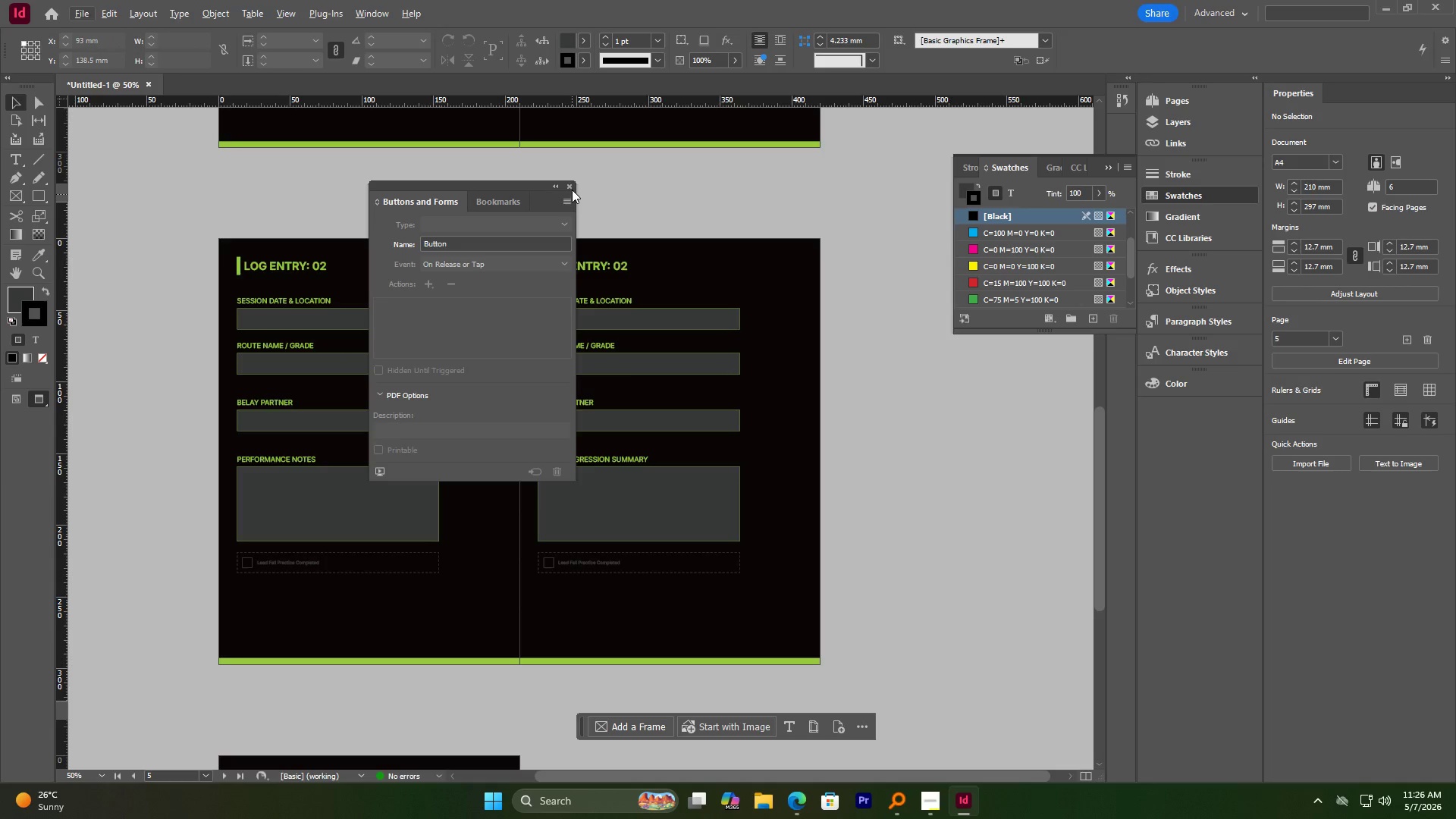 
left_click([572, 188])
 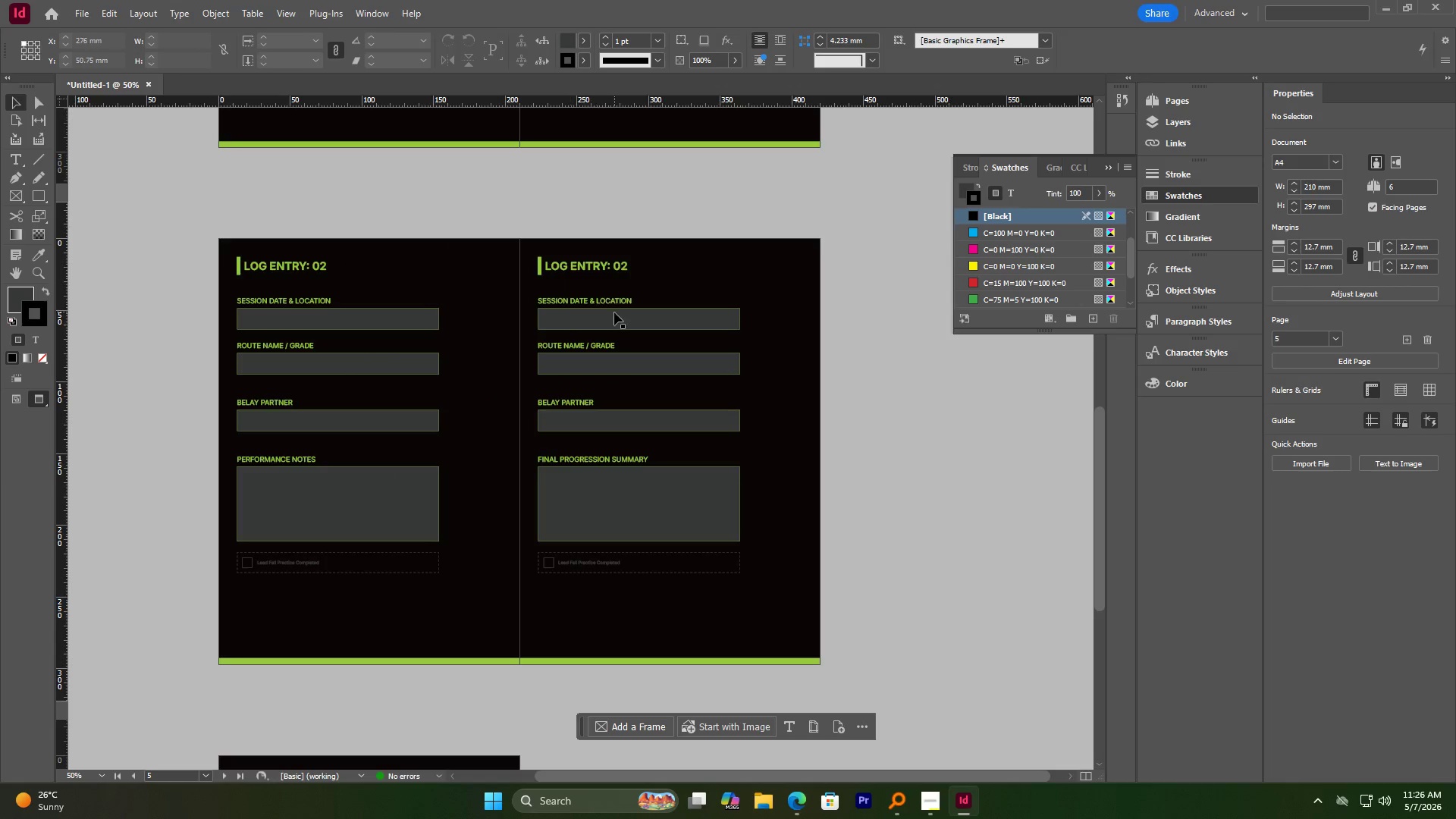 
left_click([614, 314])
 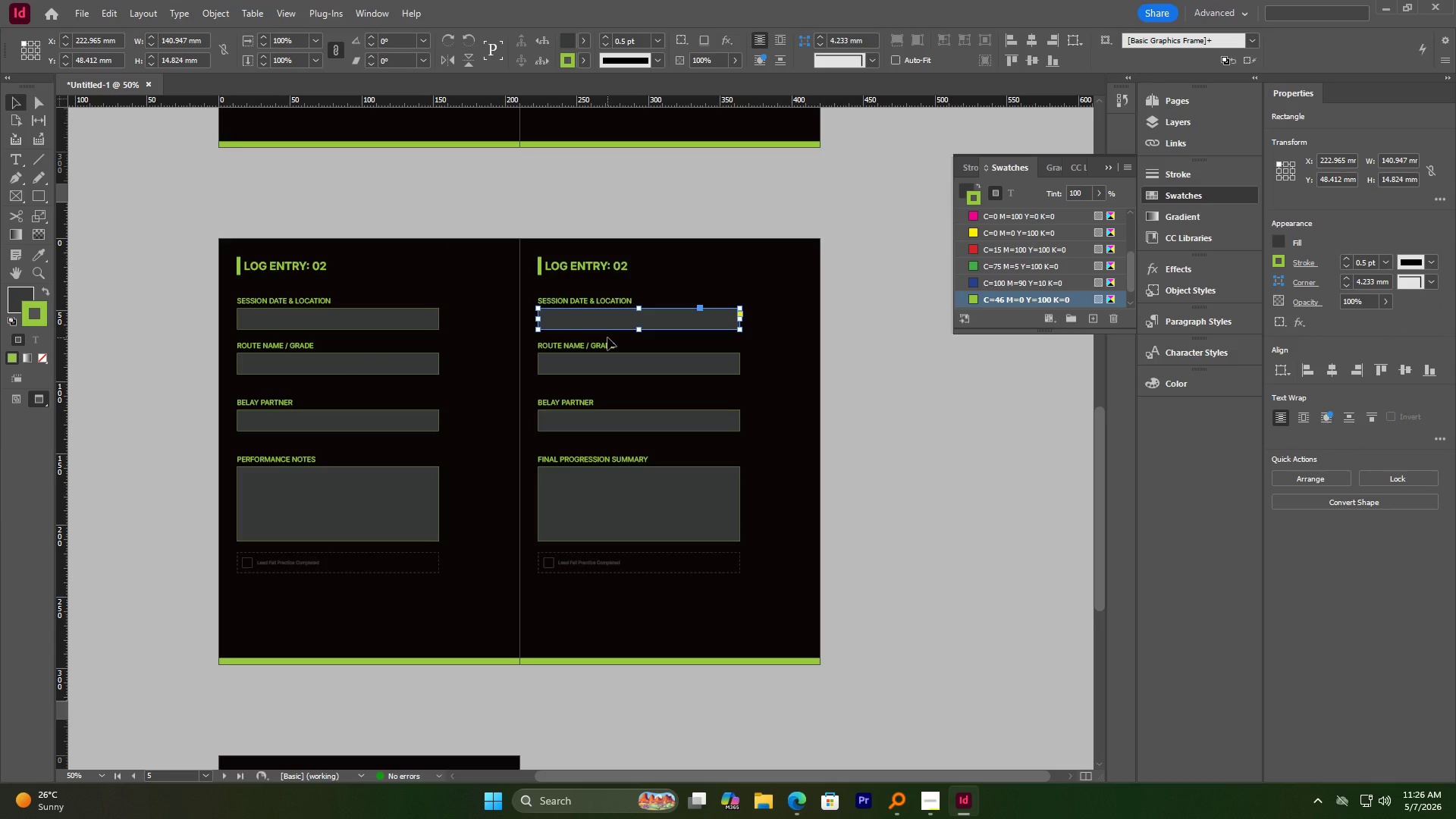 
key(Delete)
 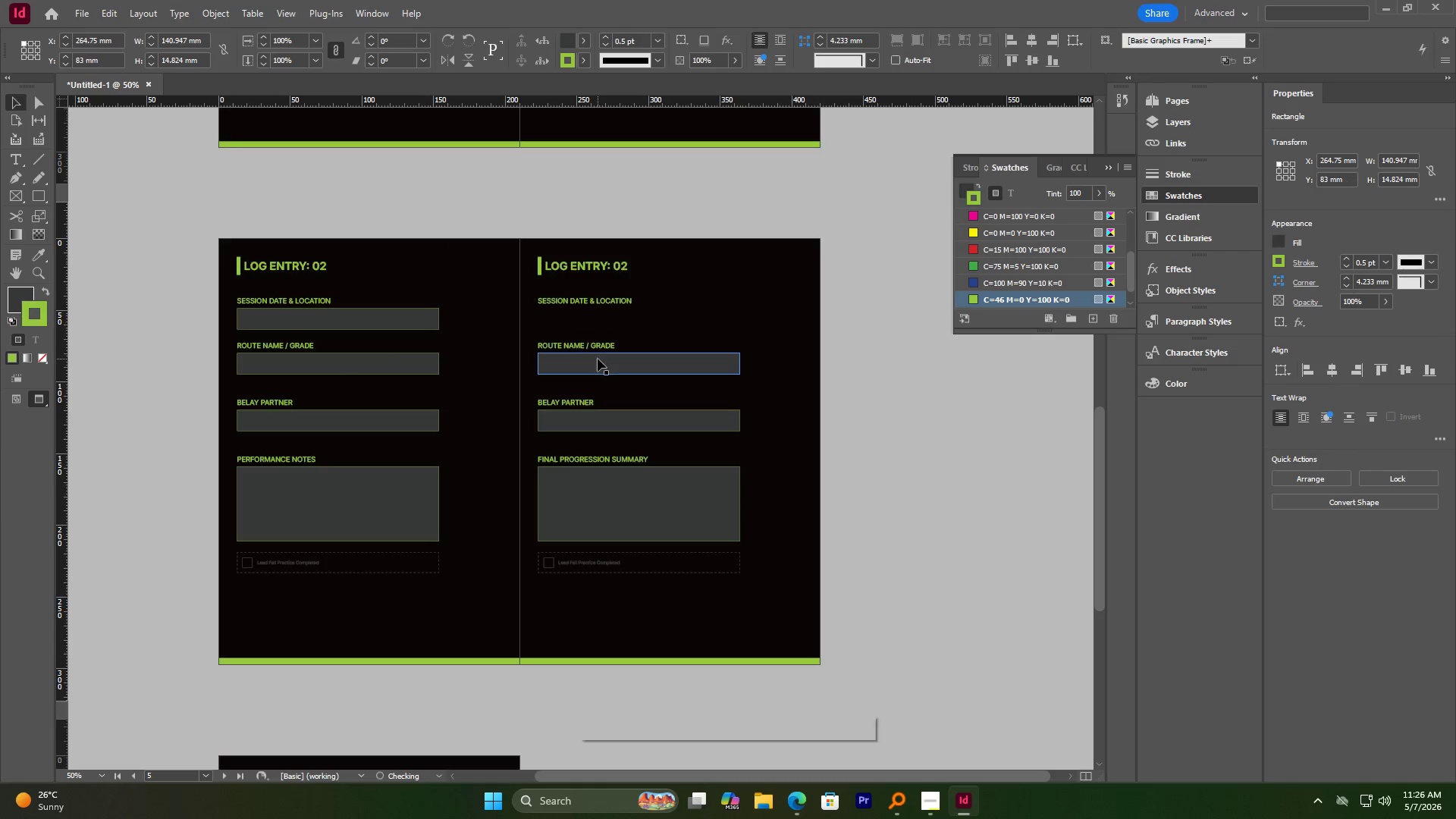 
left_click([598, 359])
 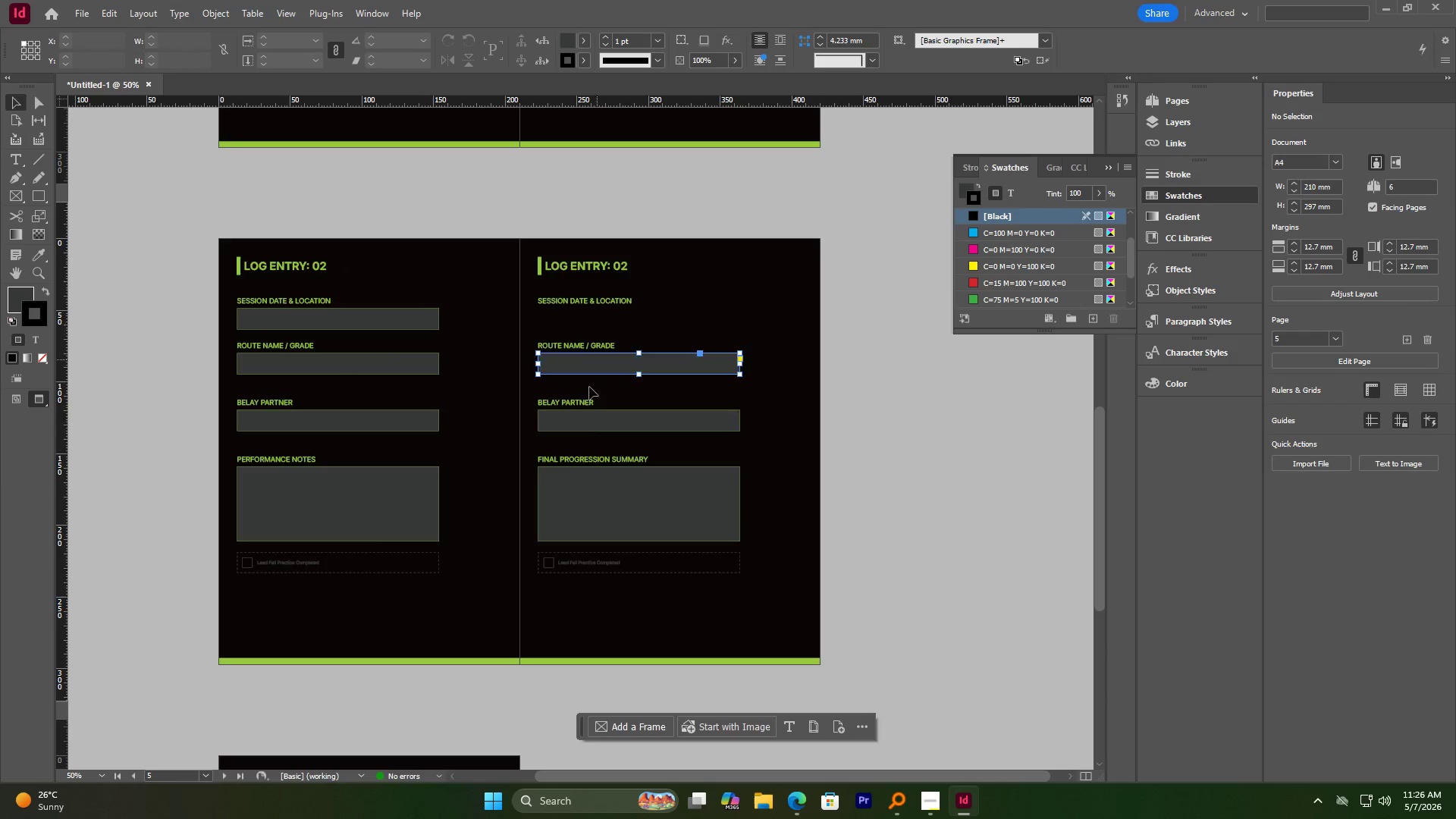 
key(Delete)
 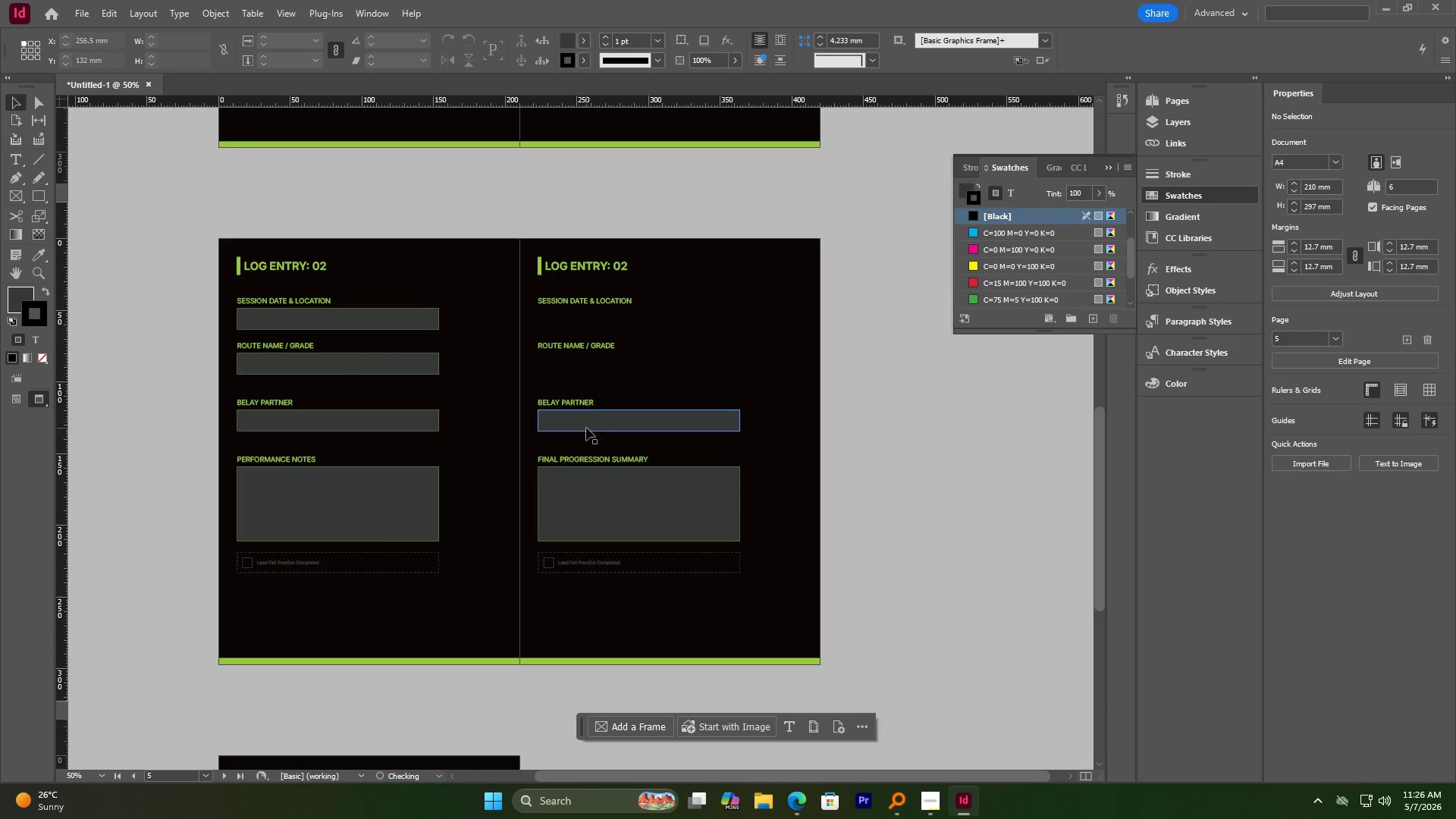 
left_click([586, 428])
 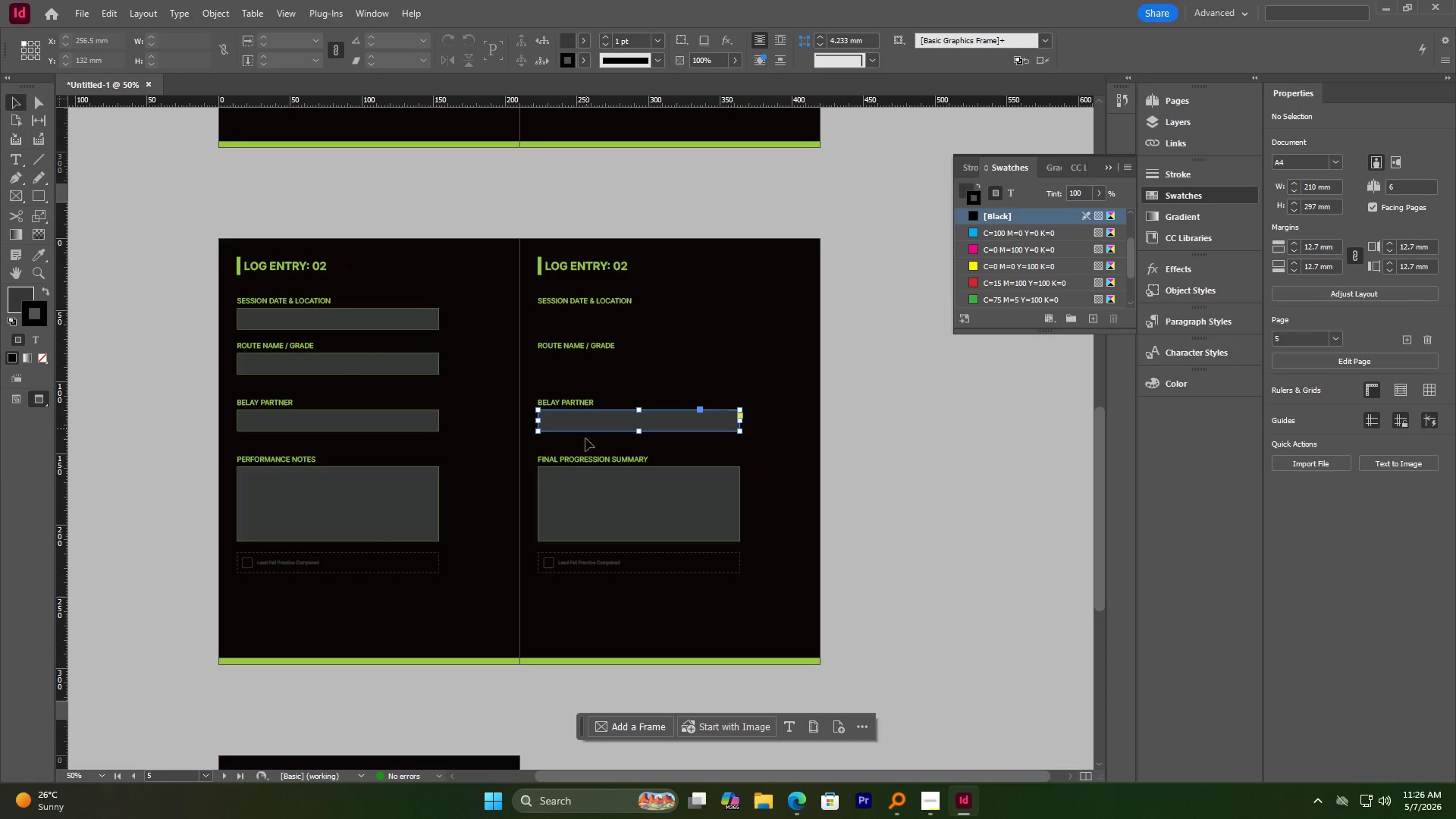 
key(Delete)
 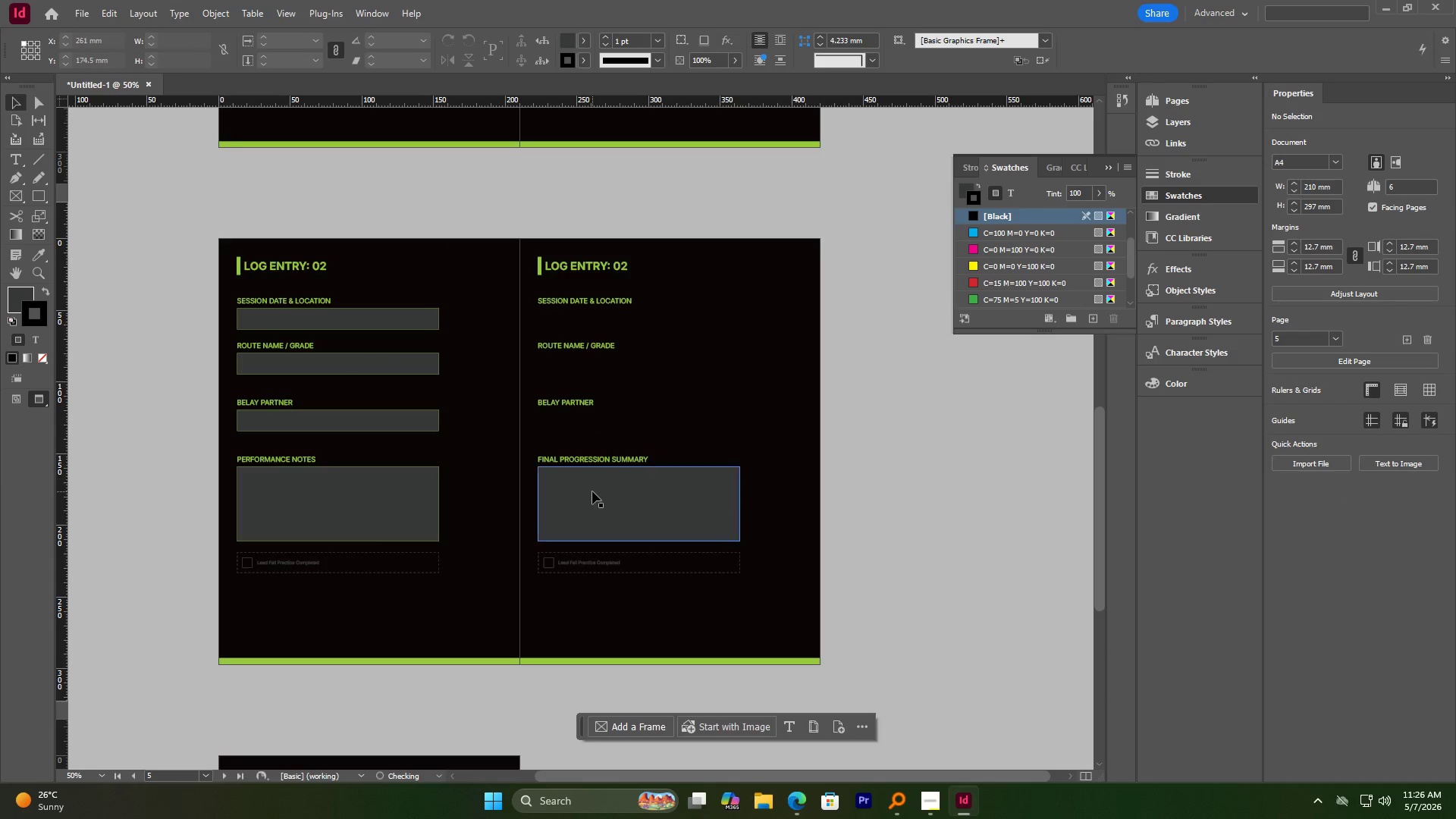 
left_click([592, 491])
 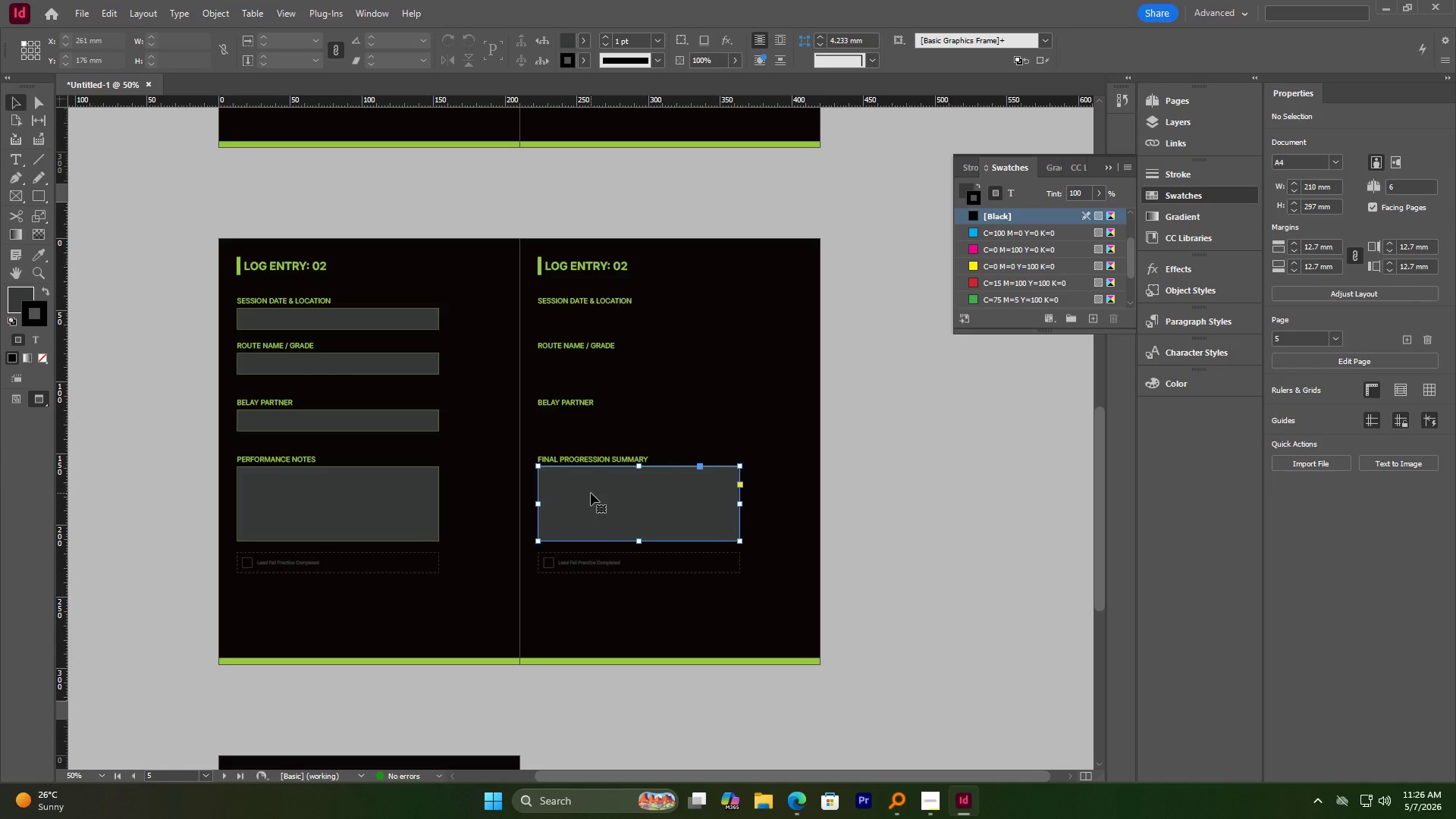 
key(Delete)
 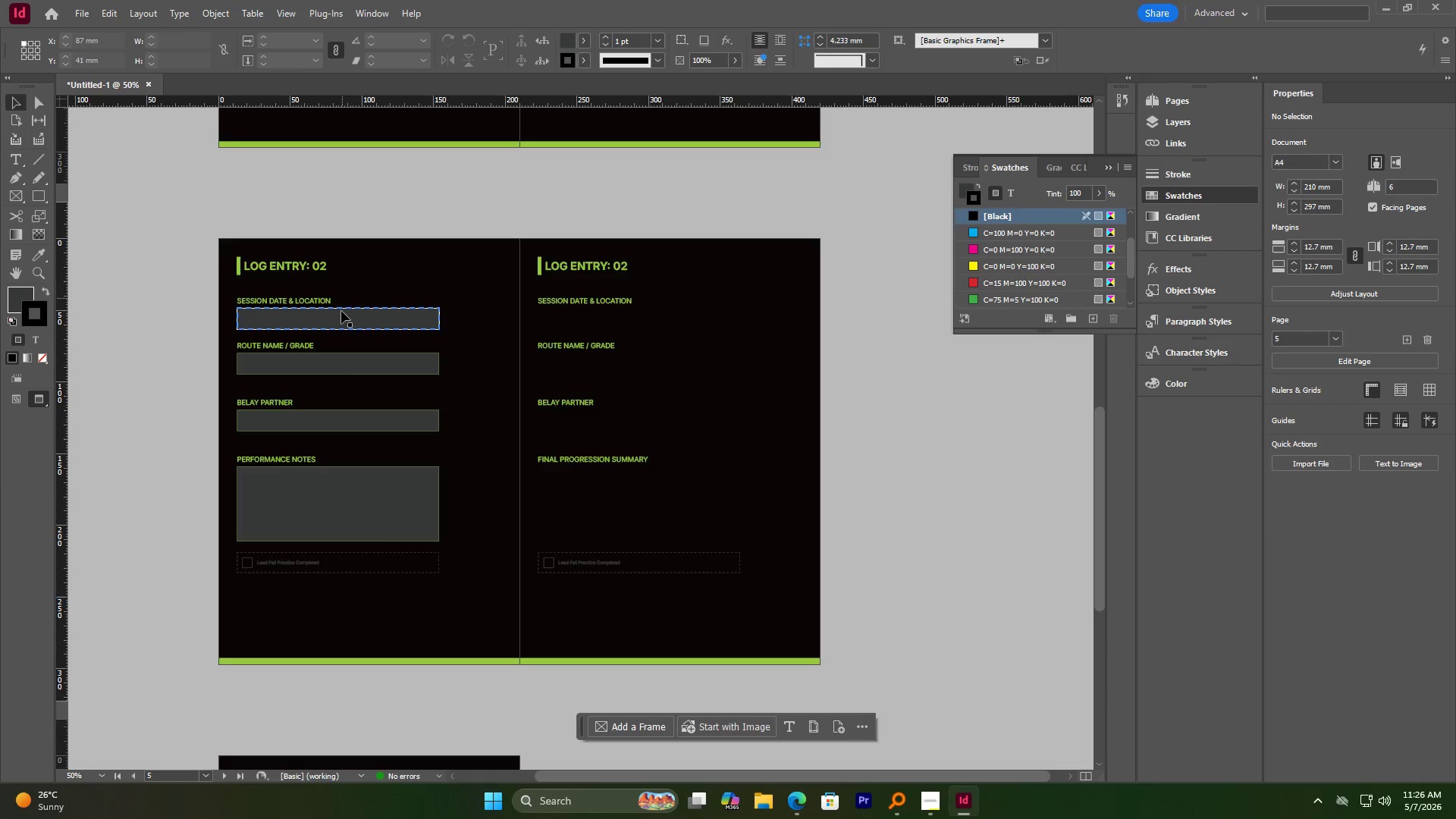 
left_click([337, 327])
 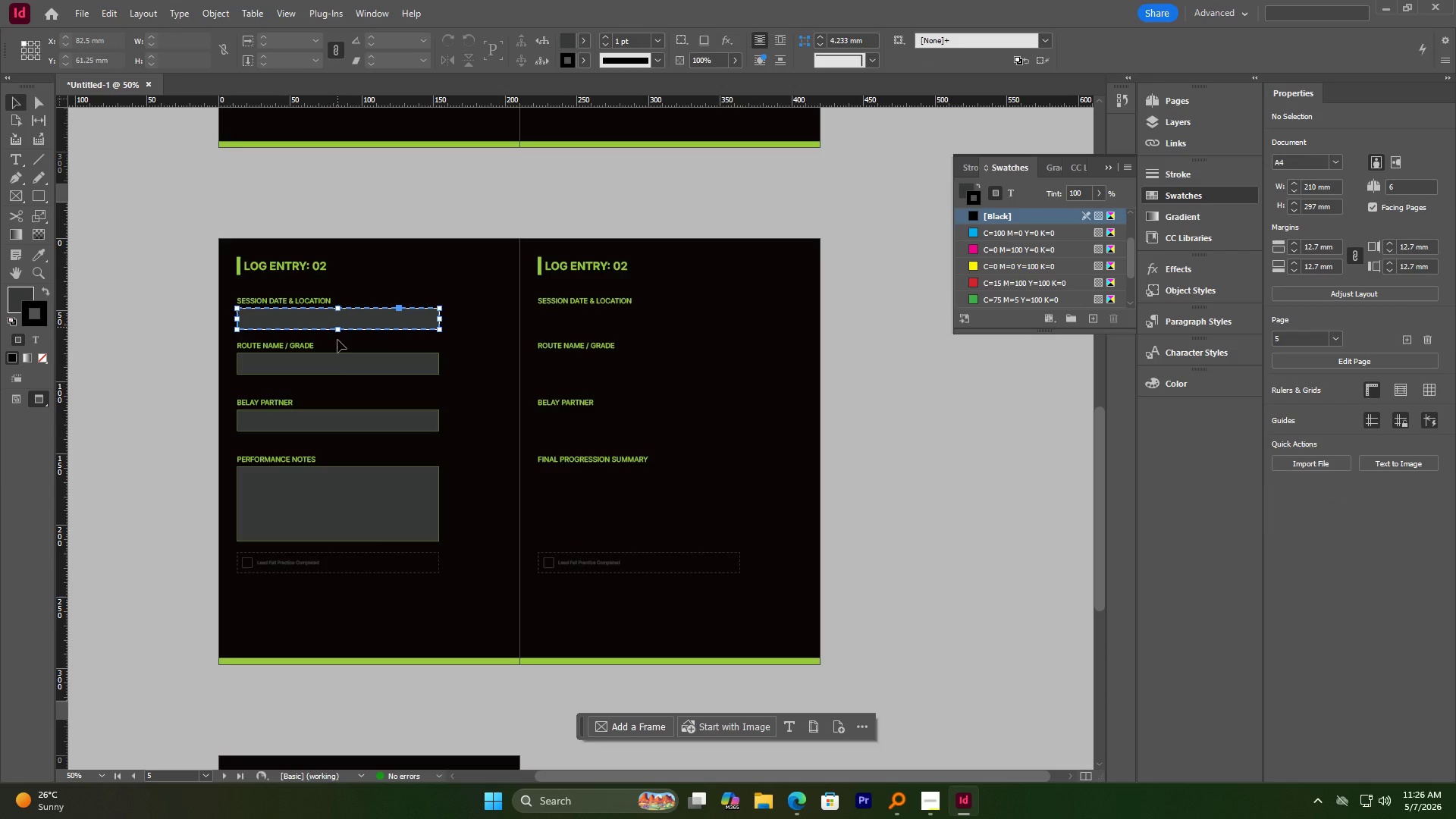 
hold_key(key=ShiftLeft, duration=1.72)
double_click([344, 428])
 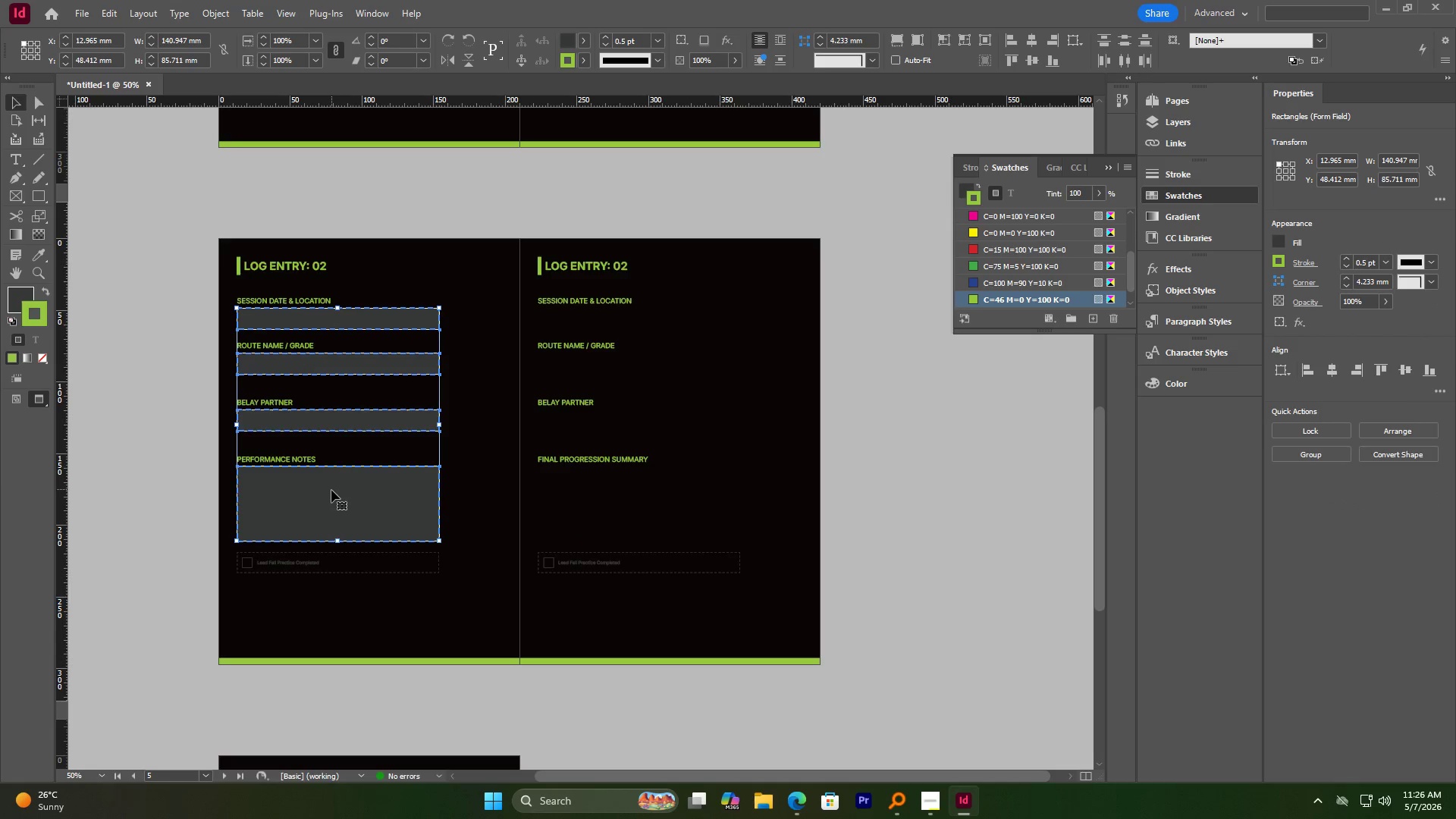 
hold_key(key=AltLeft, duration=2.22)
left_click_drag(start_coordinate=[336, 490], to_coordinate=[636, 495])
 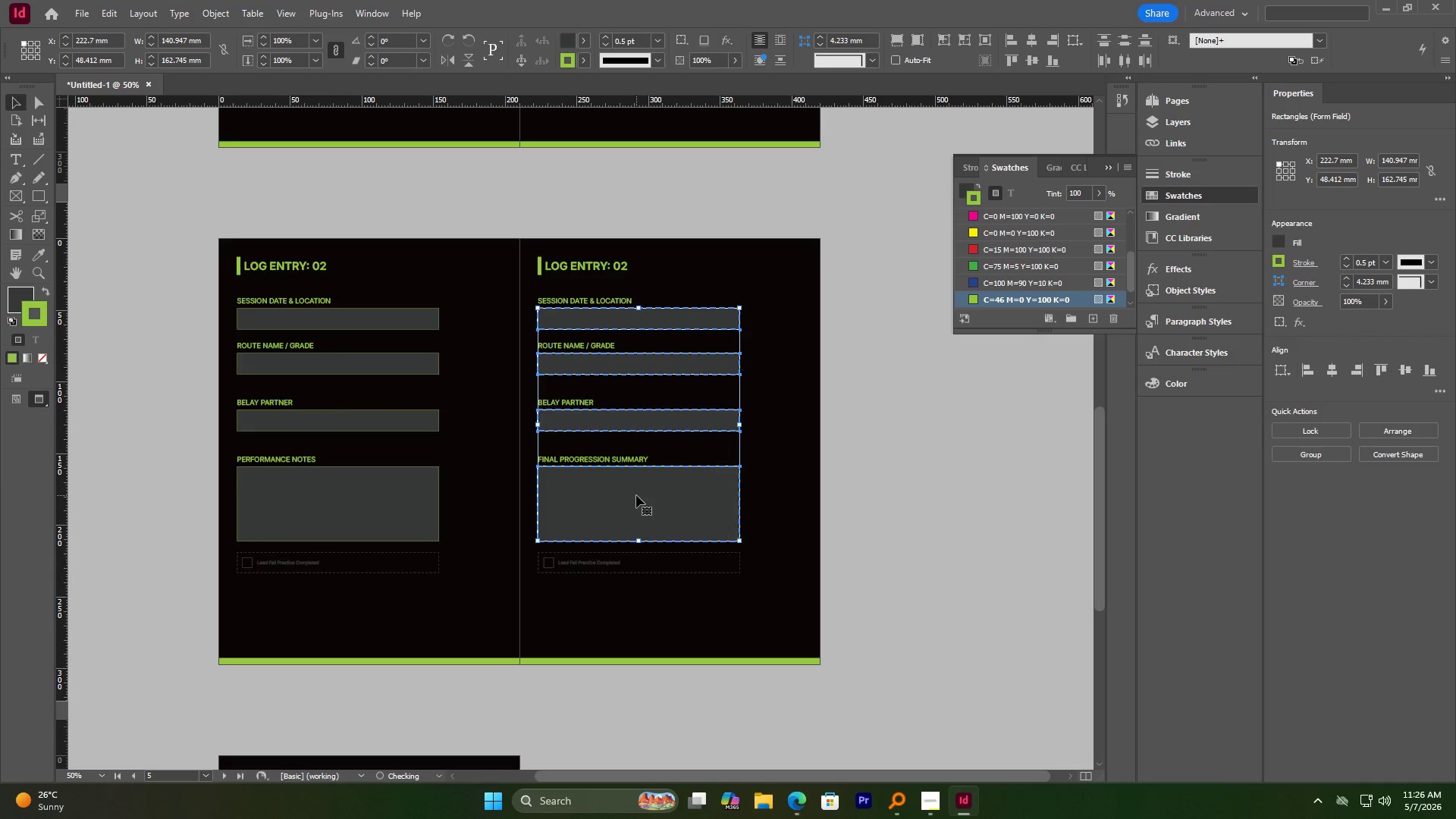 
hold_key(key=ShiftLeft, duration=1.88)
 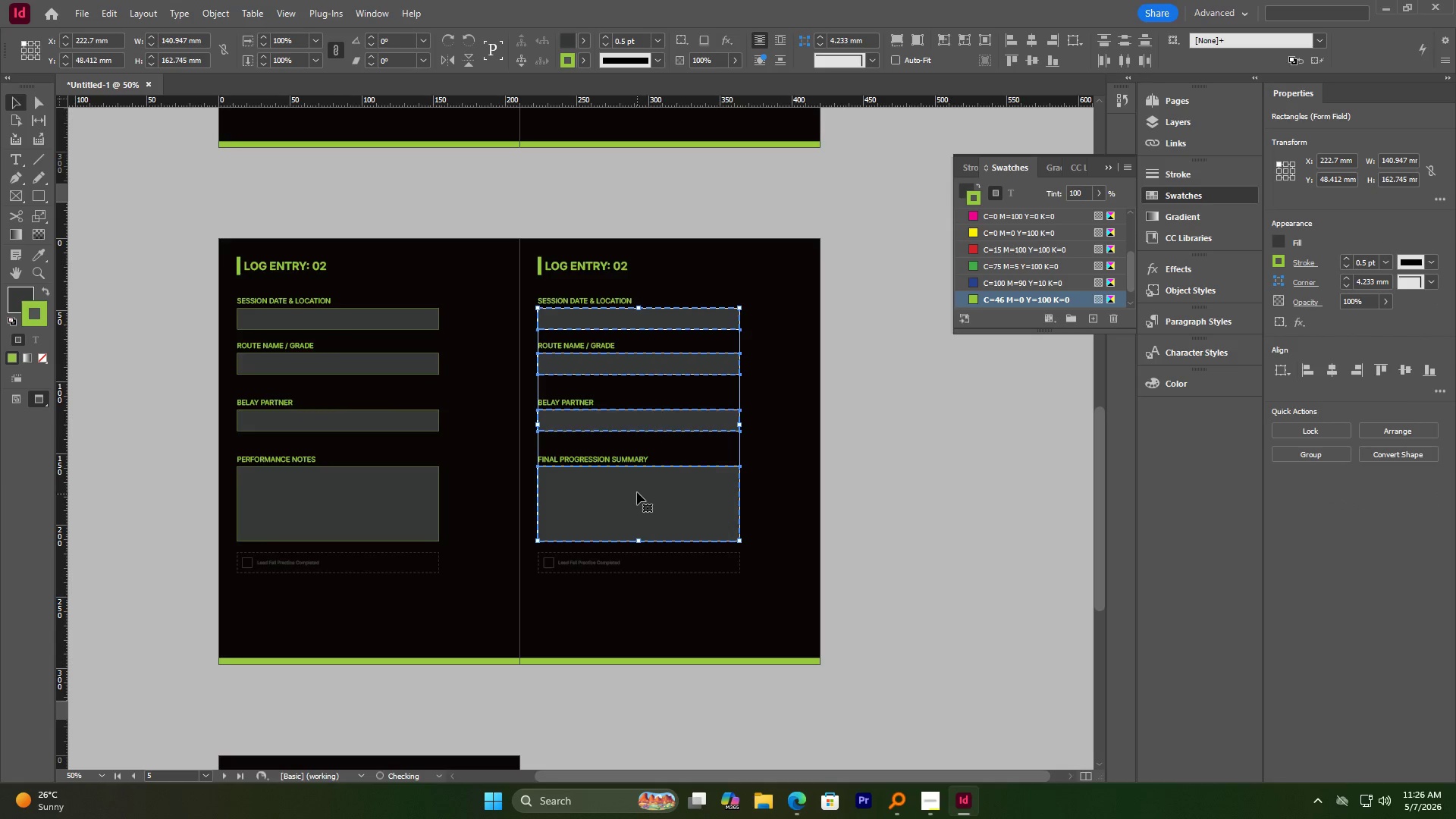 
key(W)
 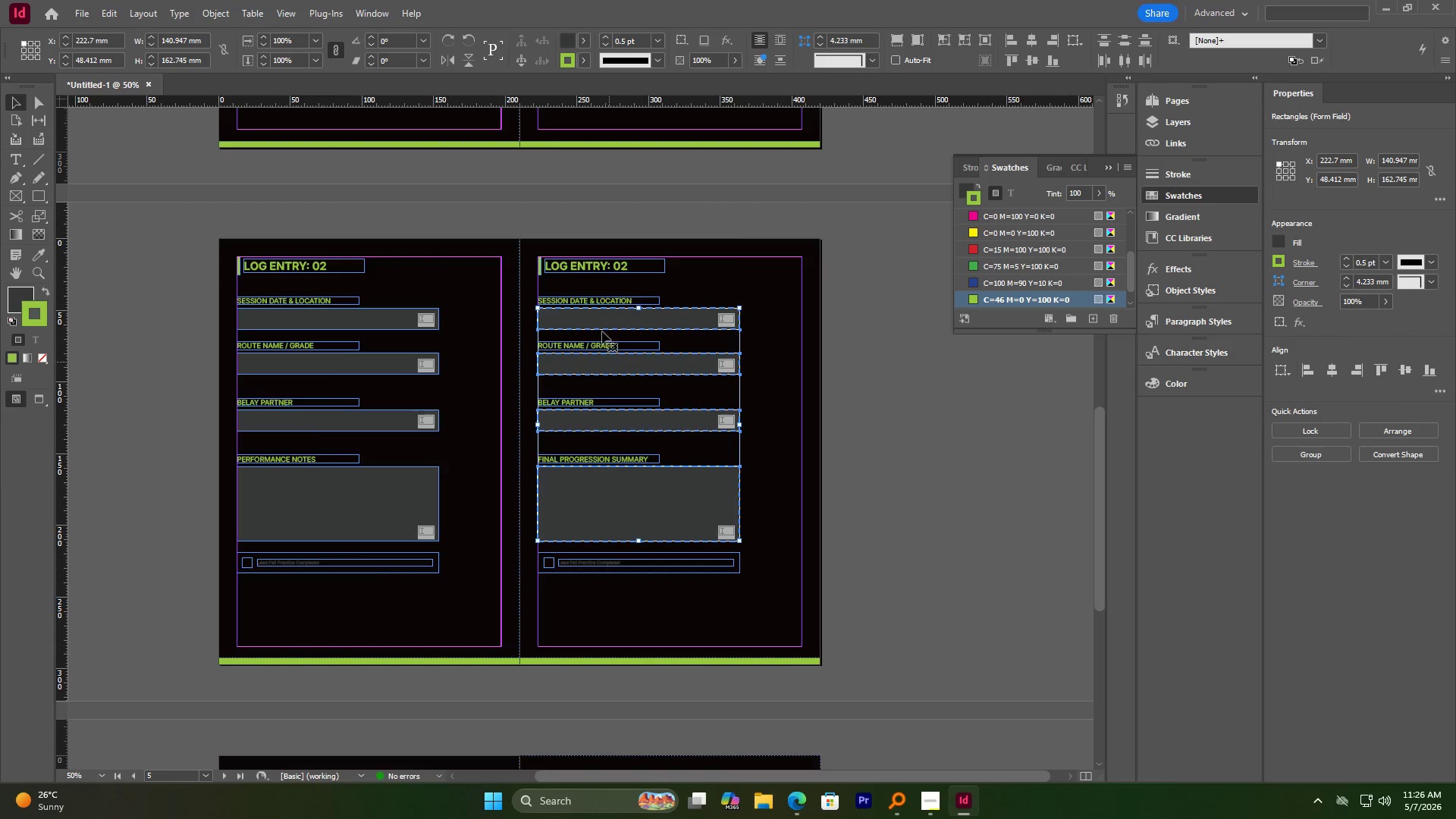 
hold_key(key=AltLeft, duration=9.97)
scroll: coordinate [590, 314], scroll_direction: up, amount: 5.0
 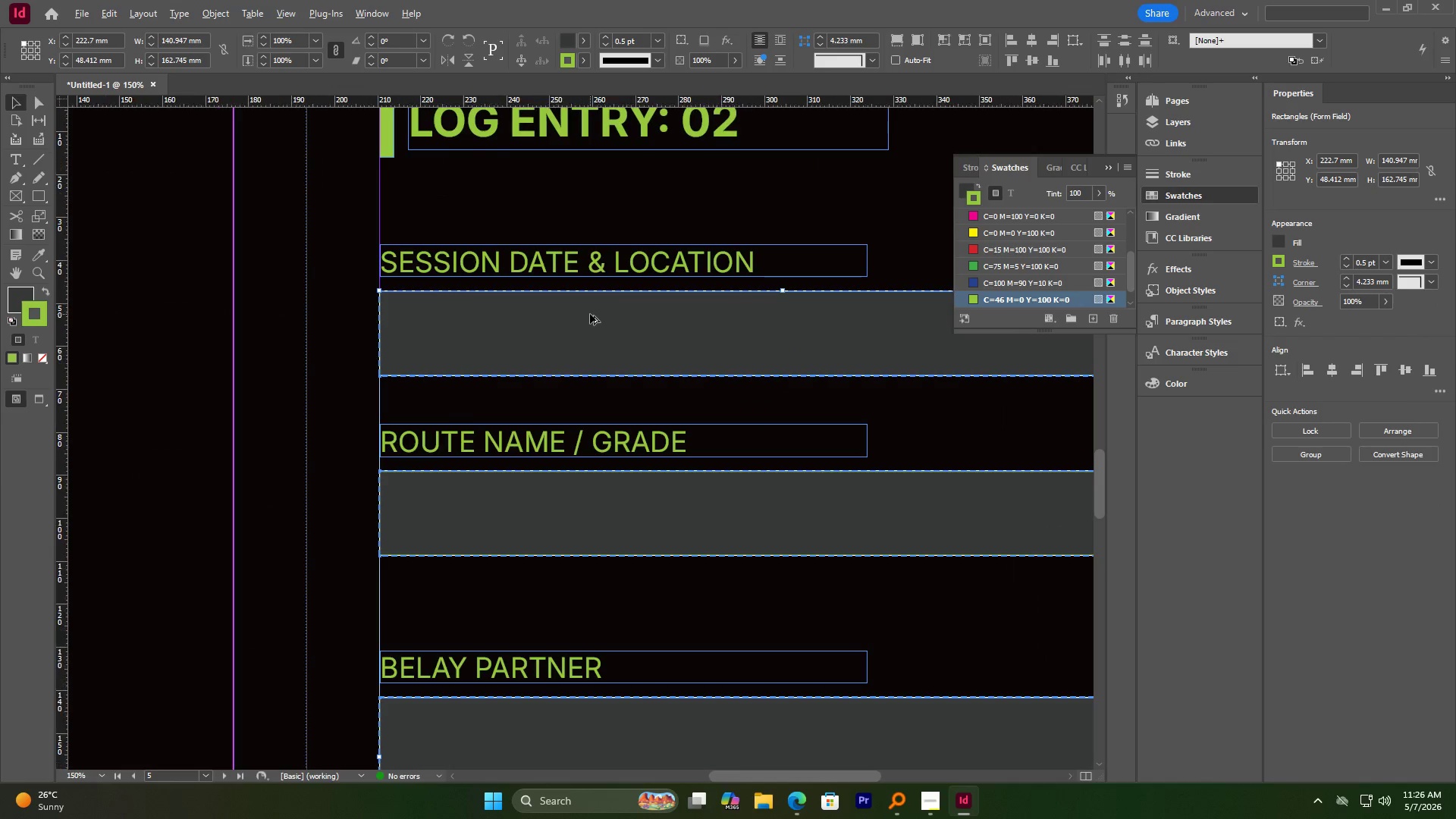 
scroll: coordinate [590, 314], scroll_direction: down, amount: 4.0
 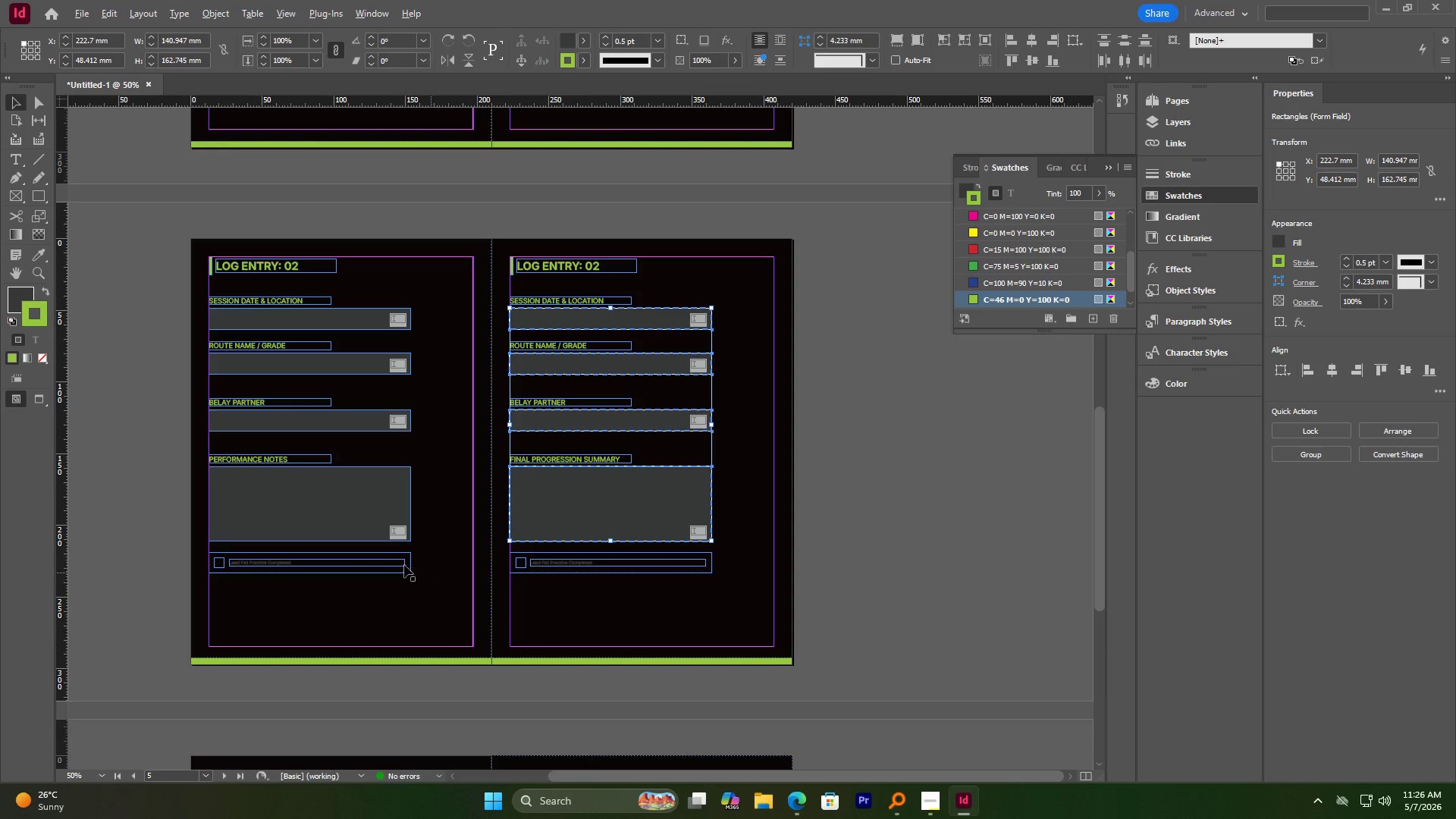 
scroll: coordinate [535, 564], scroll_direction: up, amount: 5.0
 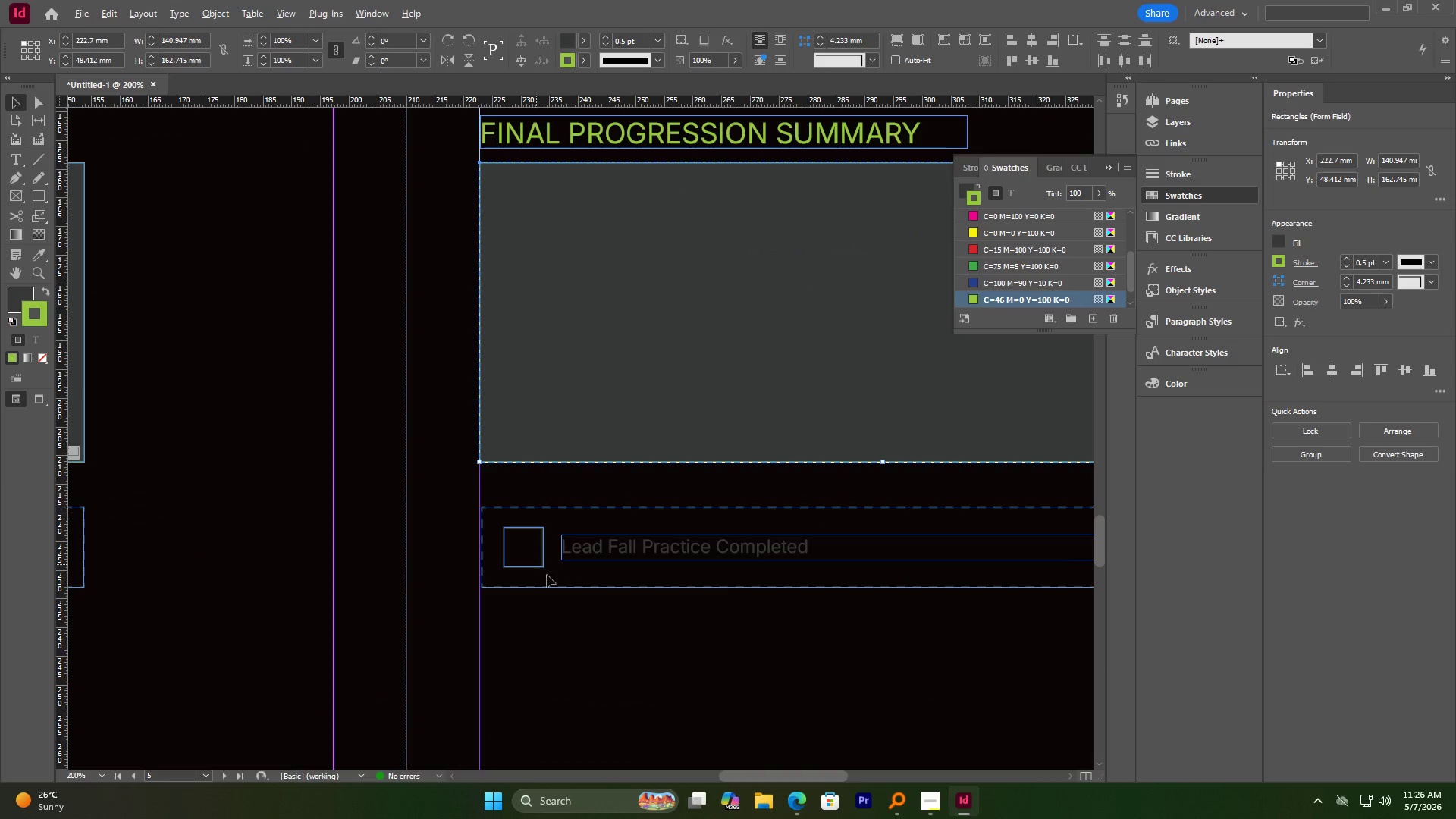 
left_click([561, 633])
 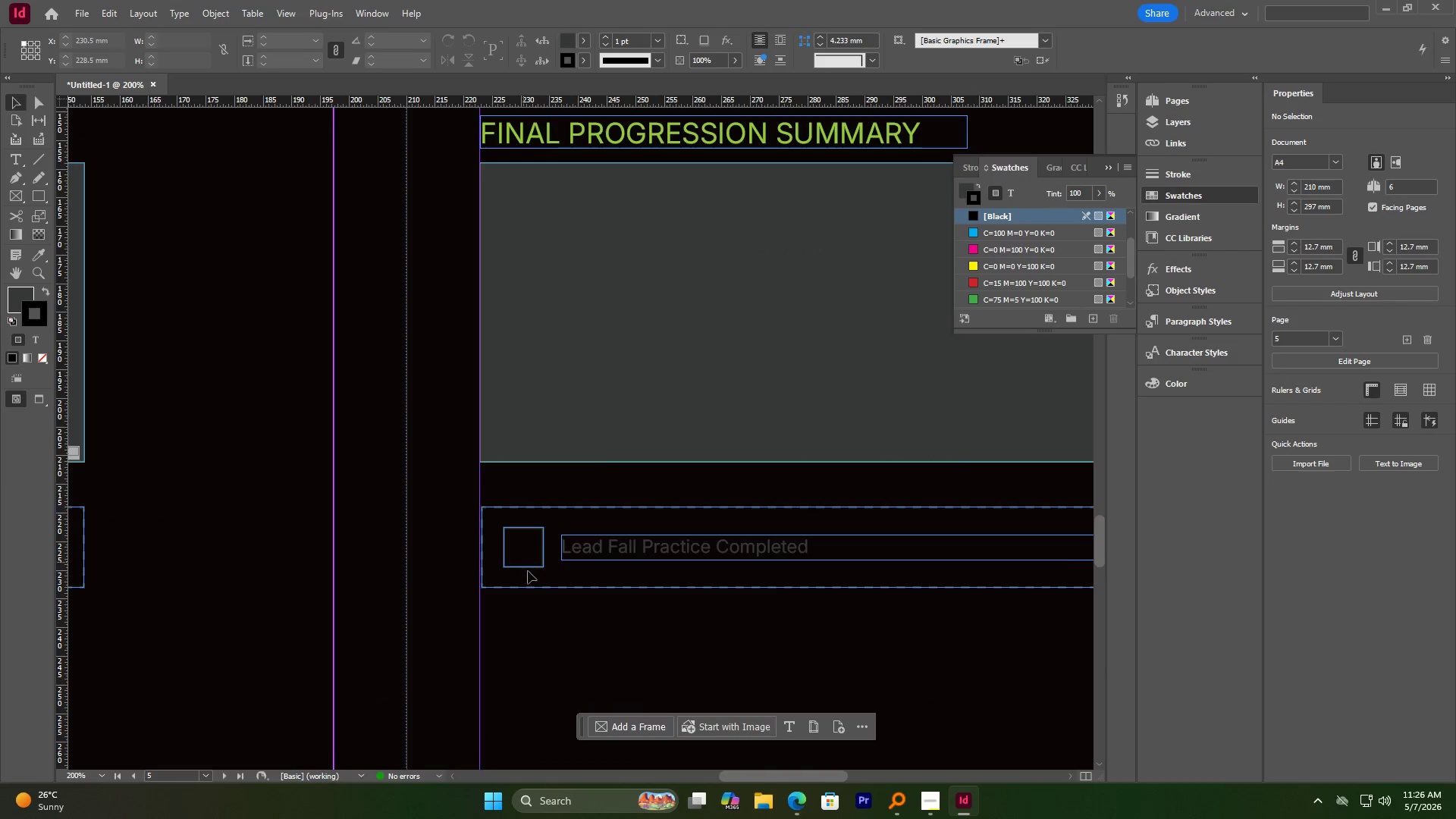 
left_click([554, 640])
 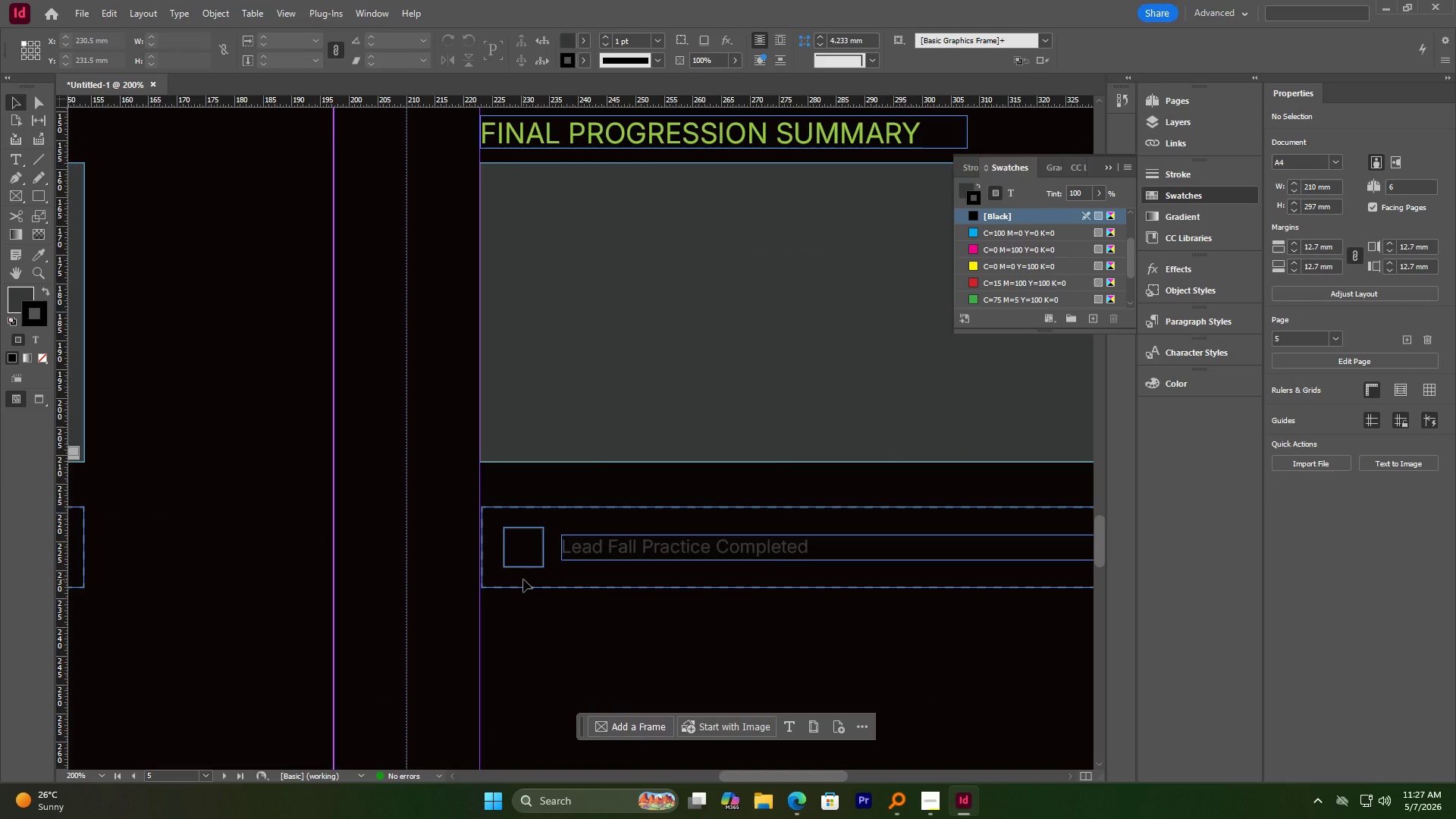 
key(W)
 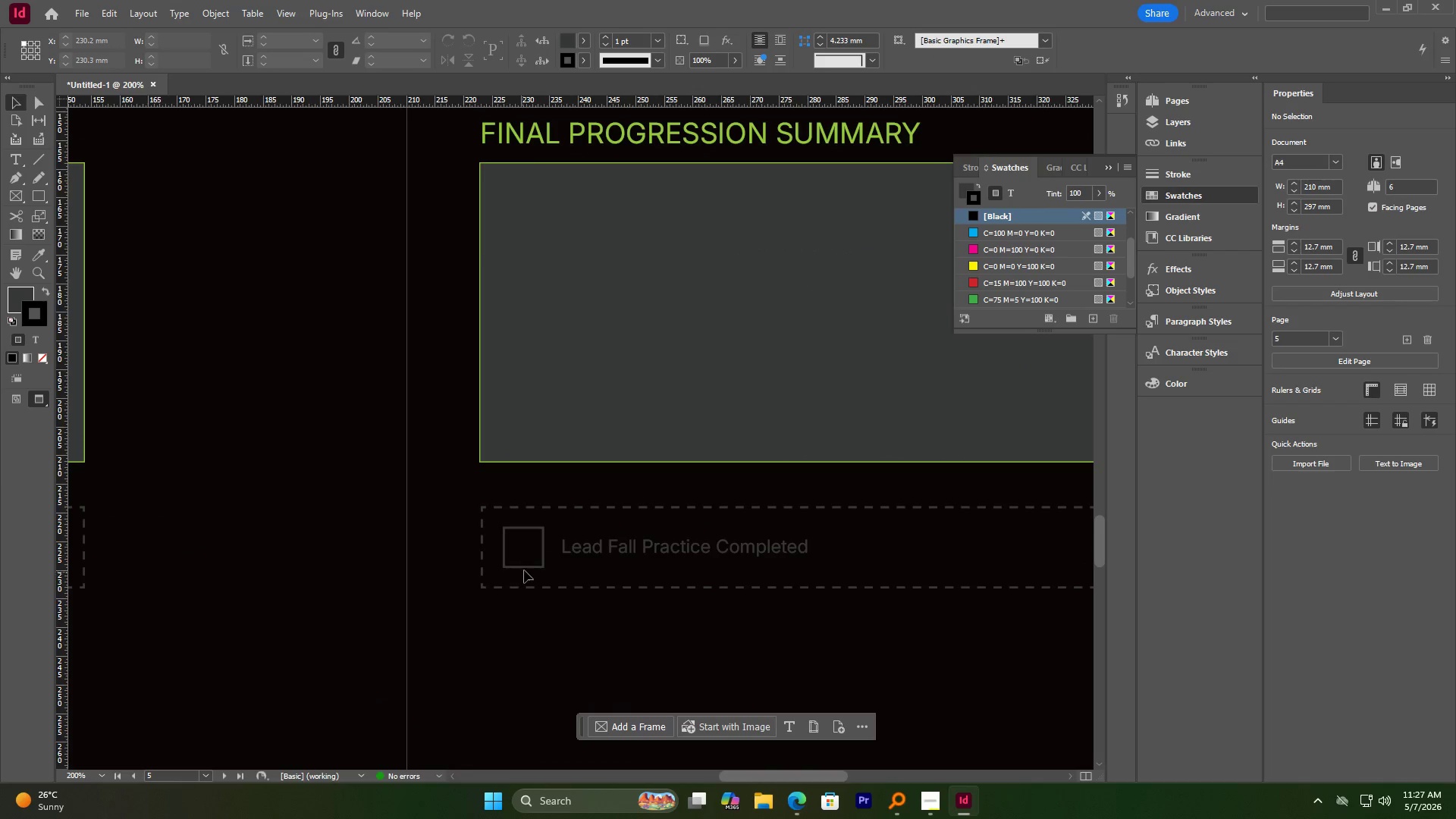 
double_click([526, 568])
 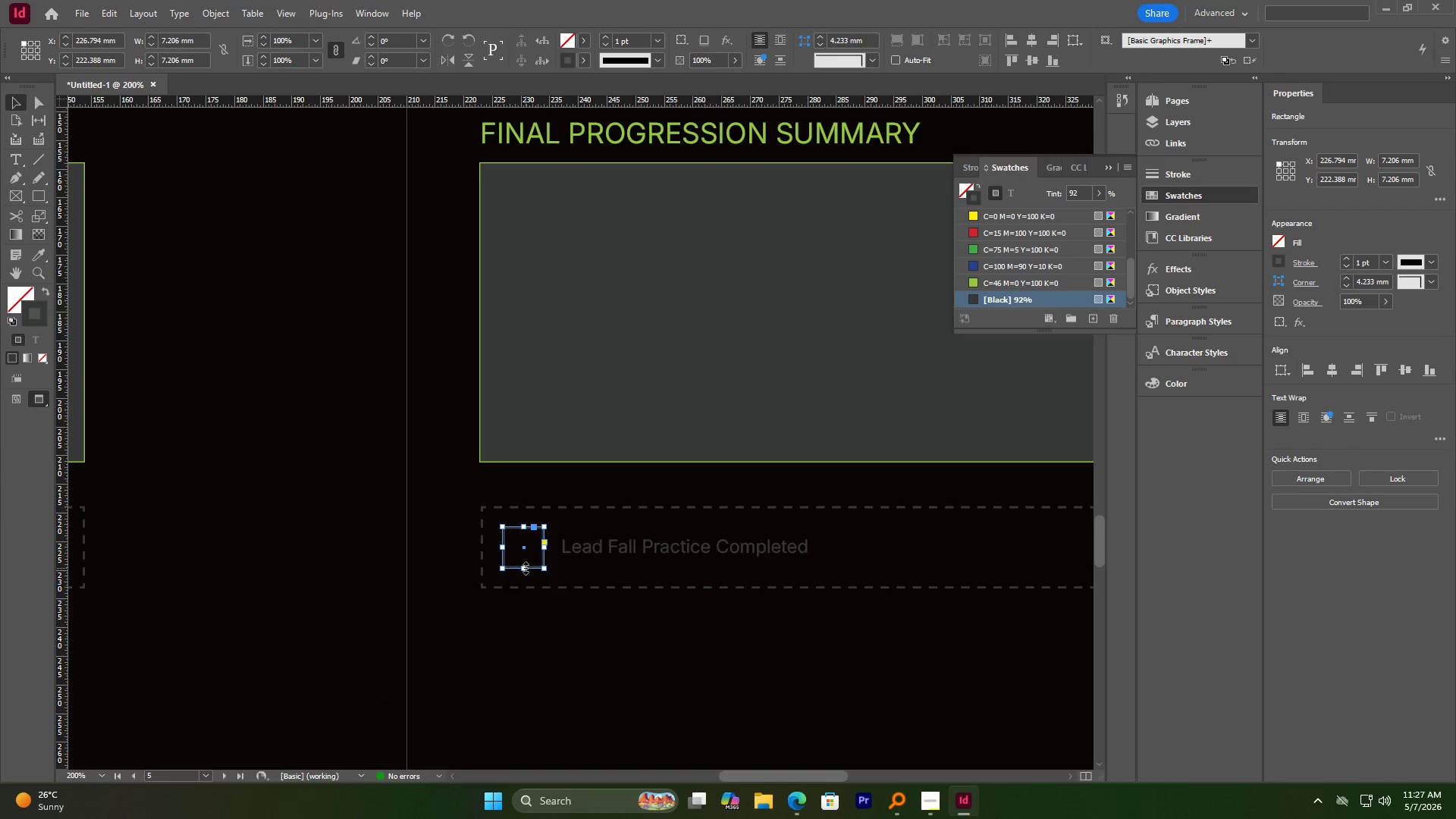 
hold_key(key=AltLeft, duration=1.19)
scroll: coordinate [528, 566], scroll_direction: down, amount: 3.0
 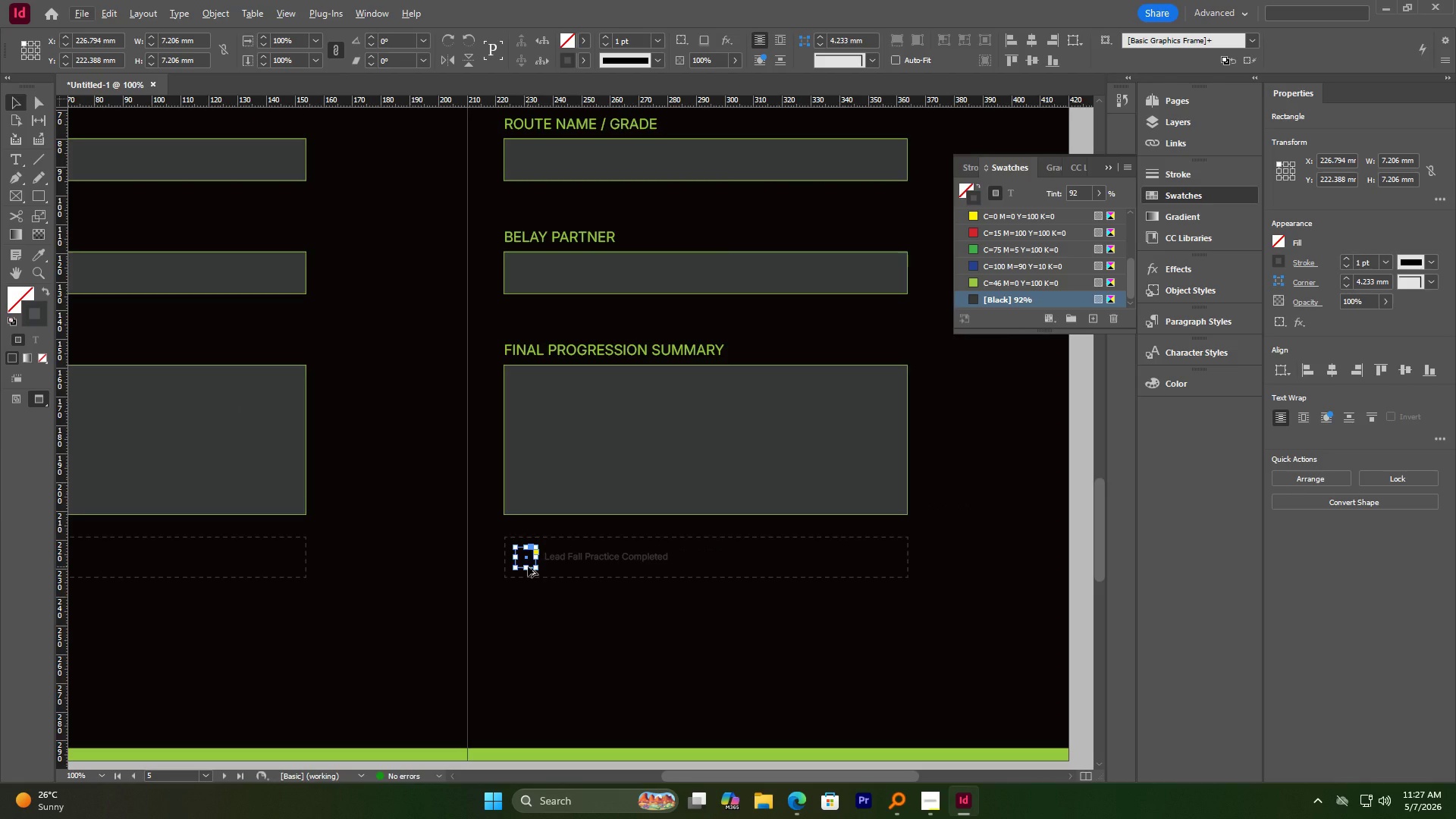 
key(Delete)
 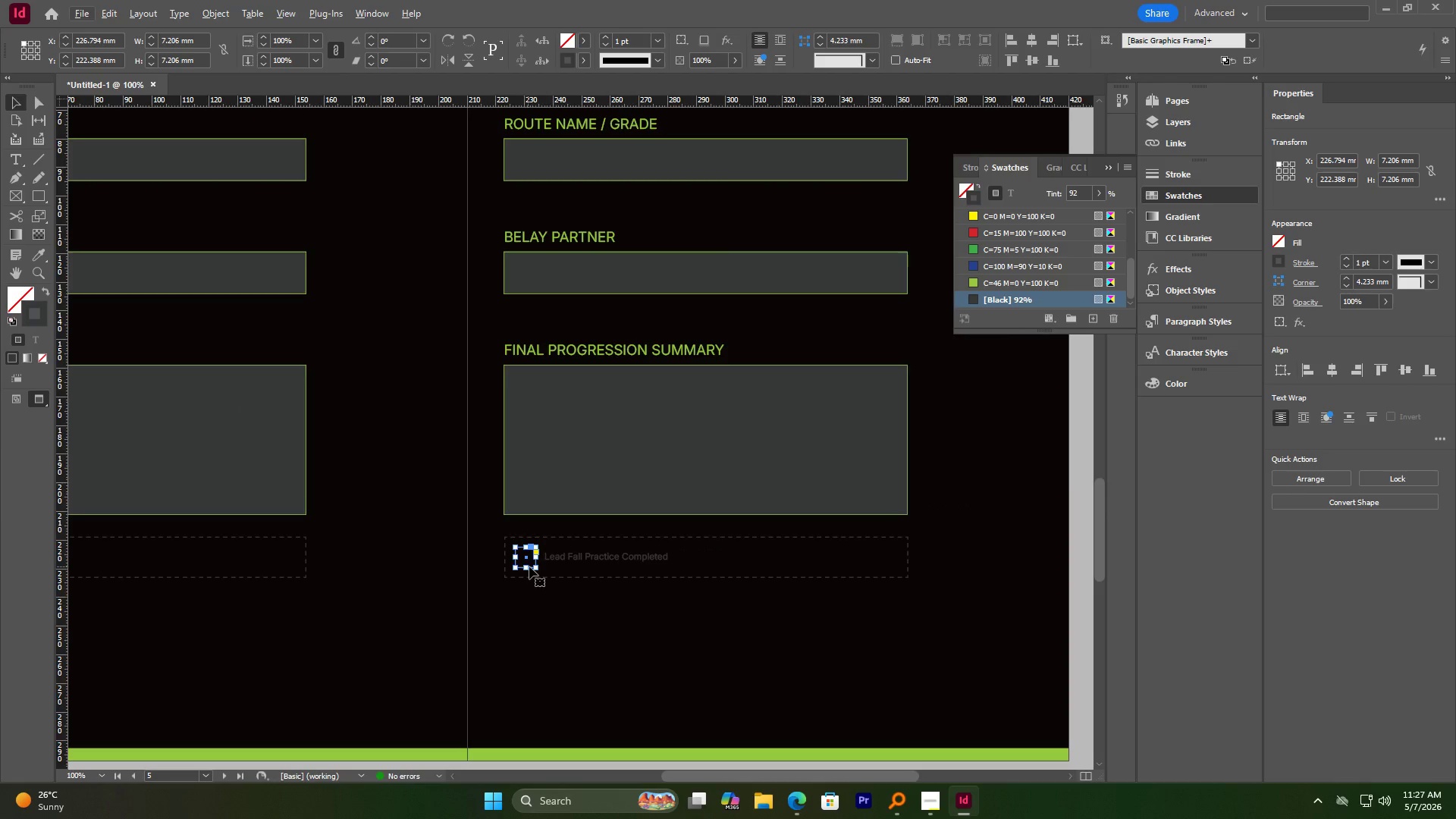 
hold_key(key=AltLeft, duration=0.67)
scroll: coordinate [550, 566], scroll_direction: up, amount: 3.0
 